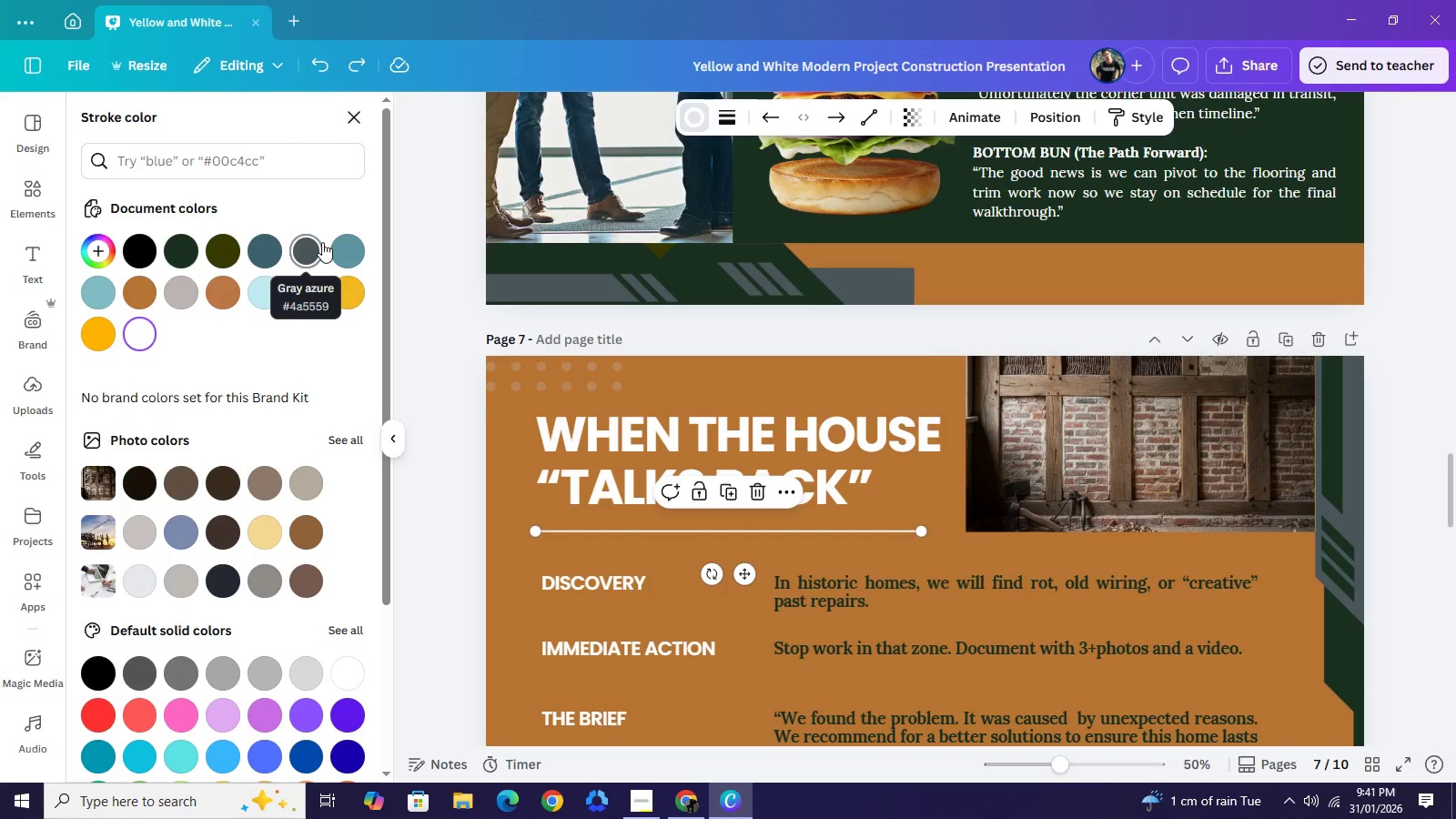 
left_click([322, 242])
 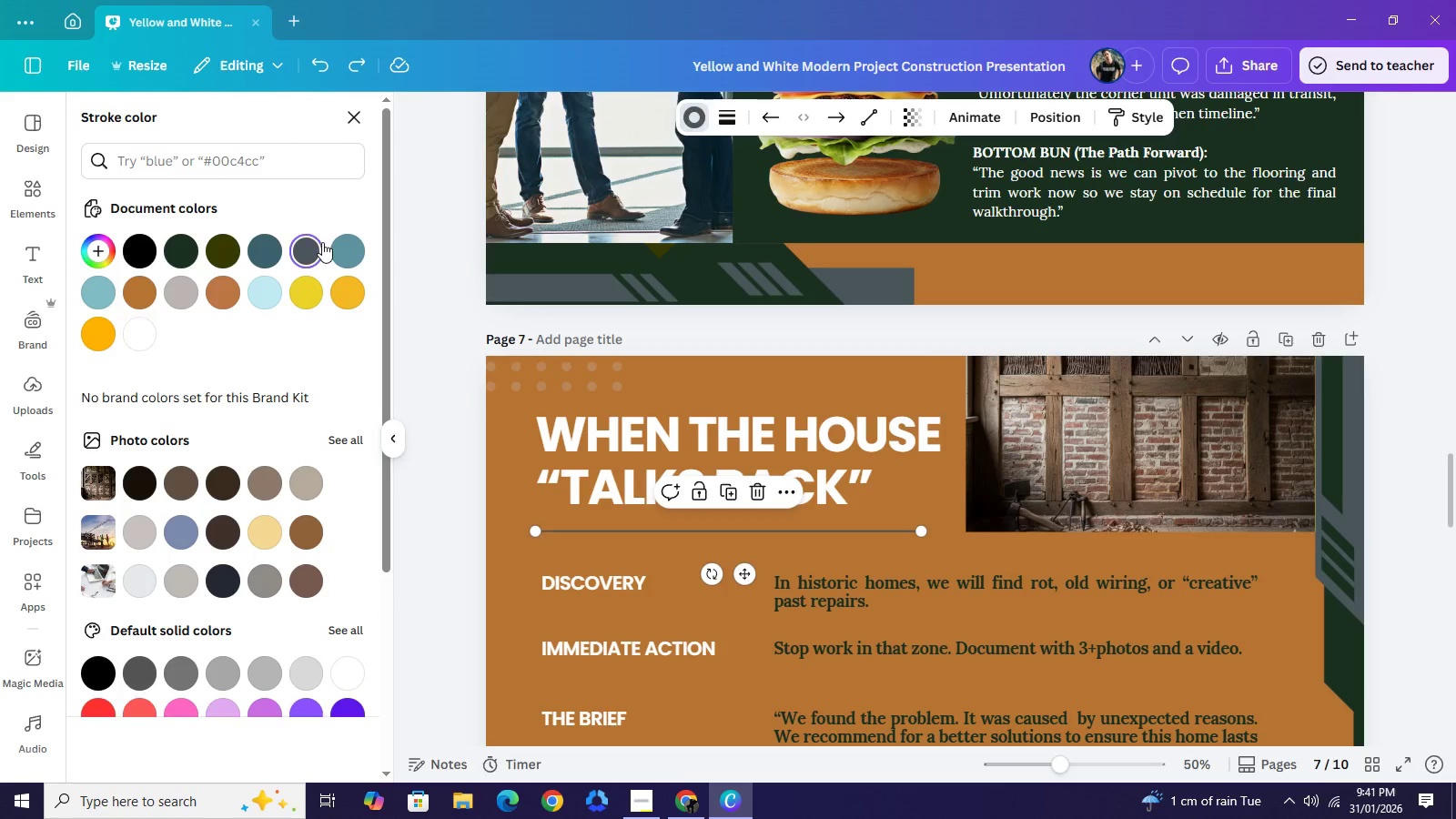 
scroll: coordinate [725, 287], scroll_direction: up, amount: 4.0
 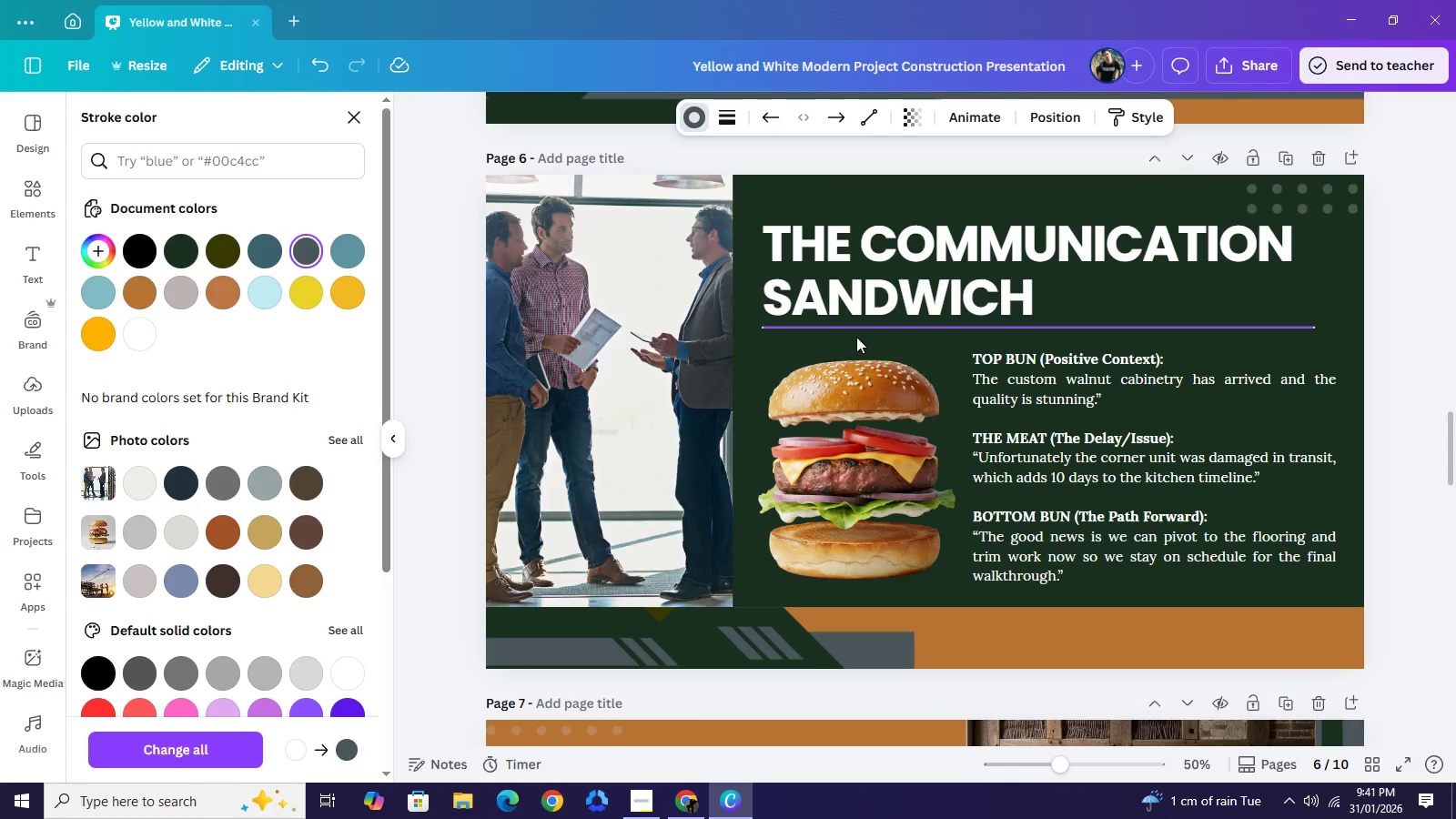 
left_click([858, 330])
 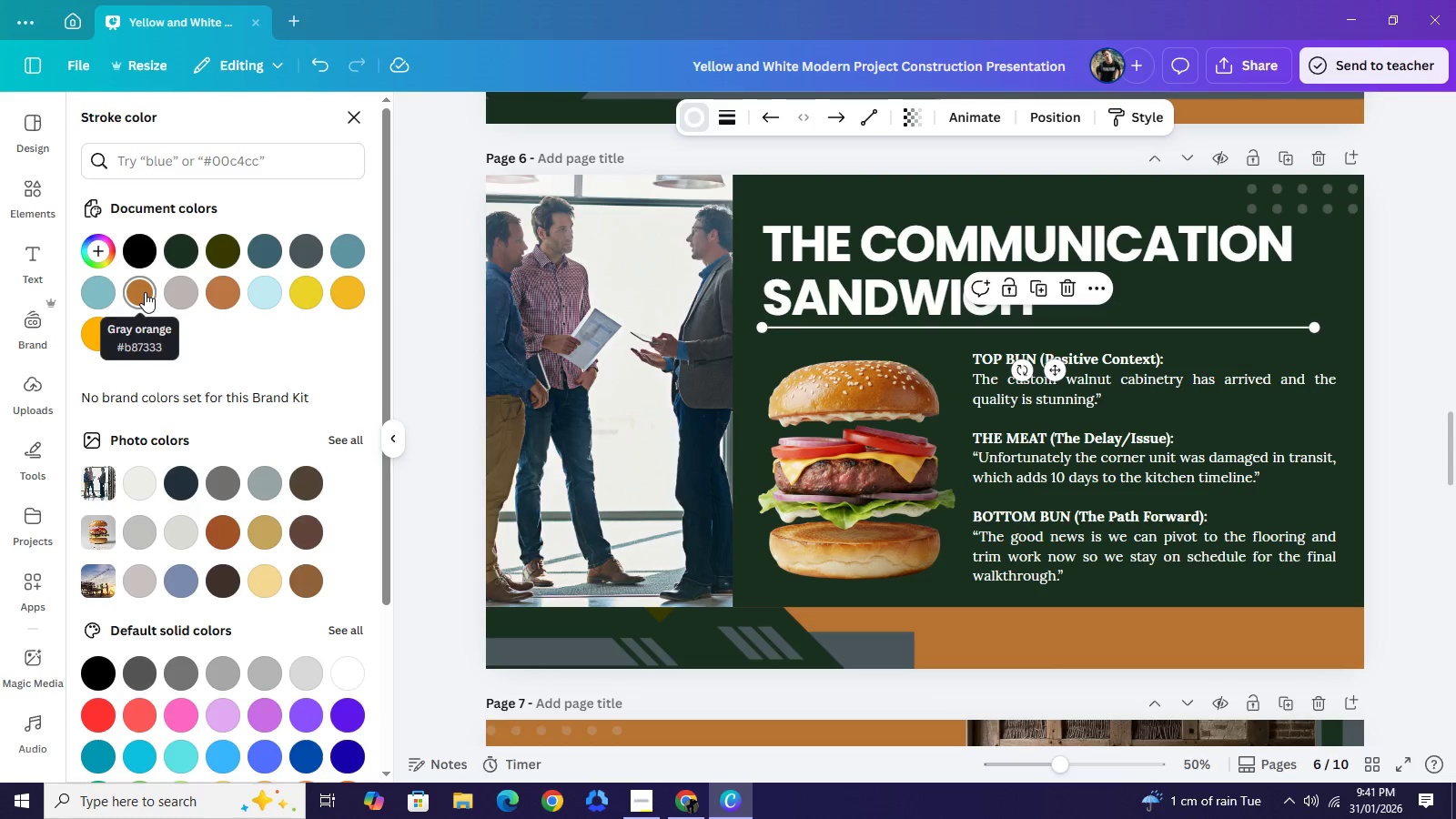 
left_click([145, 292])
 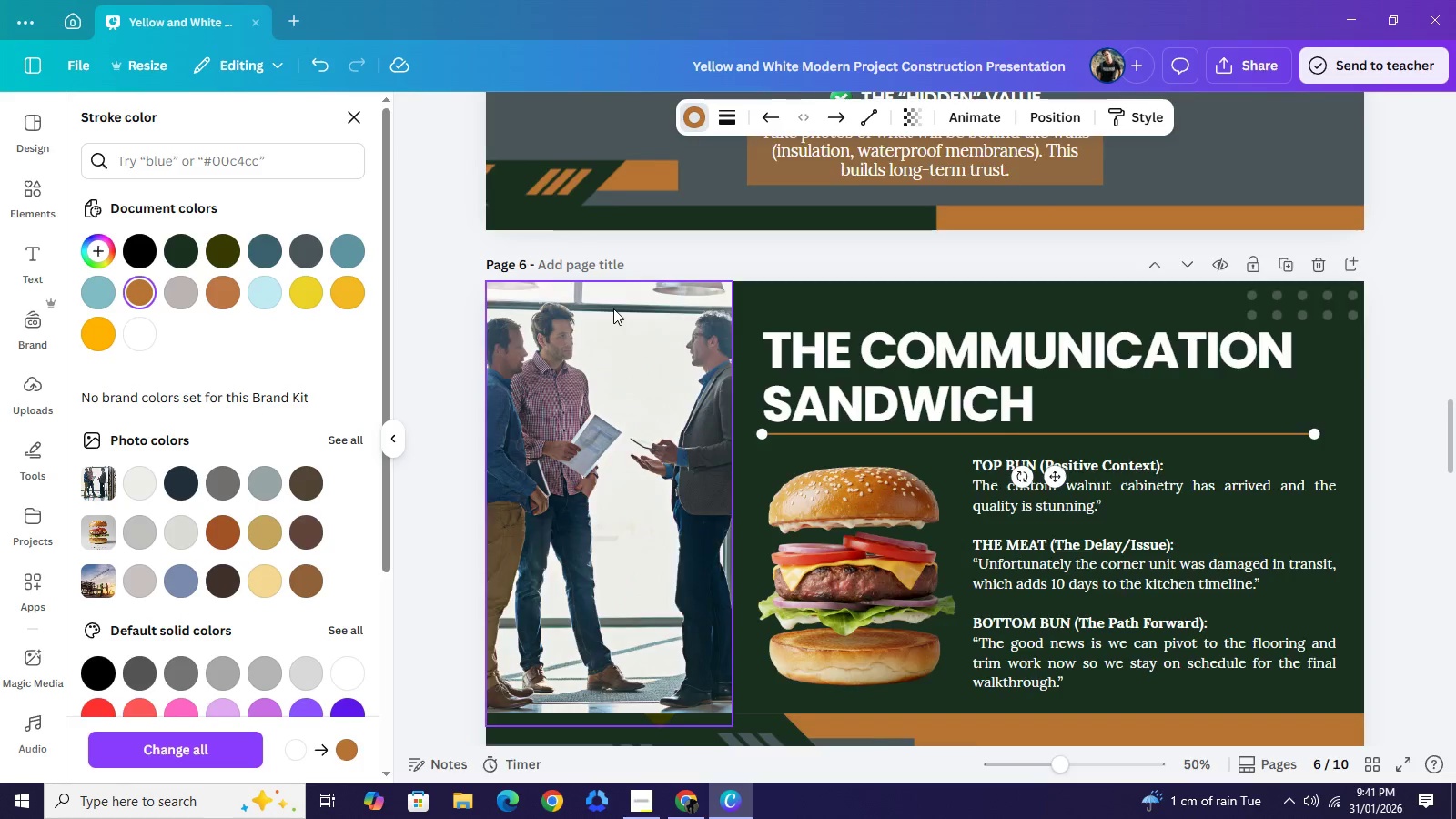 
scroll: coordinate [614, 310], scroll_direction: up, amount: 6.0
 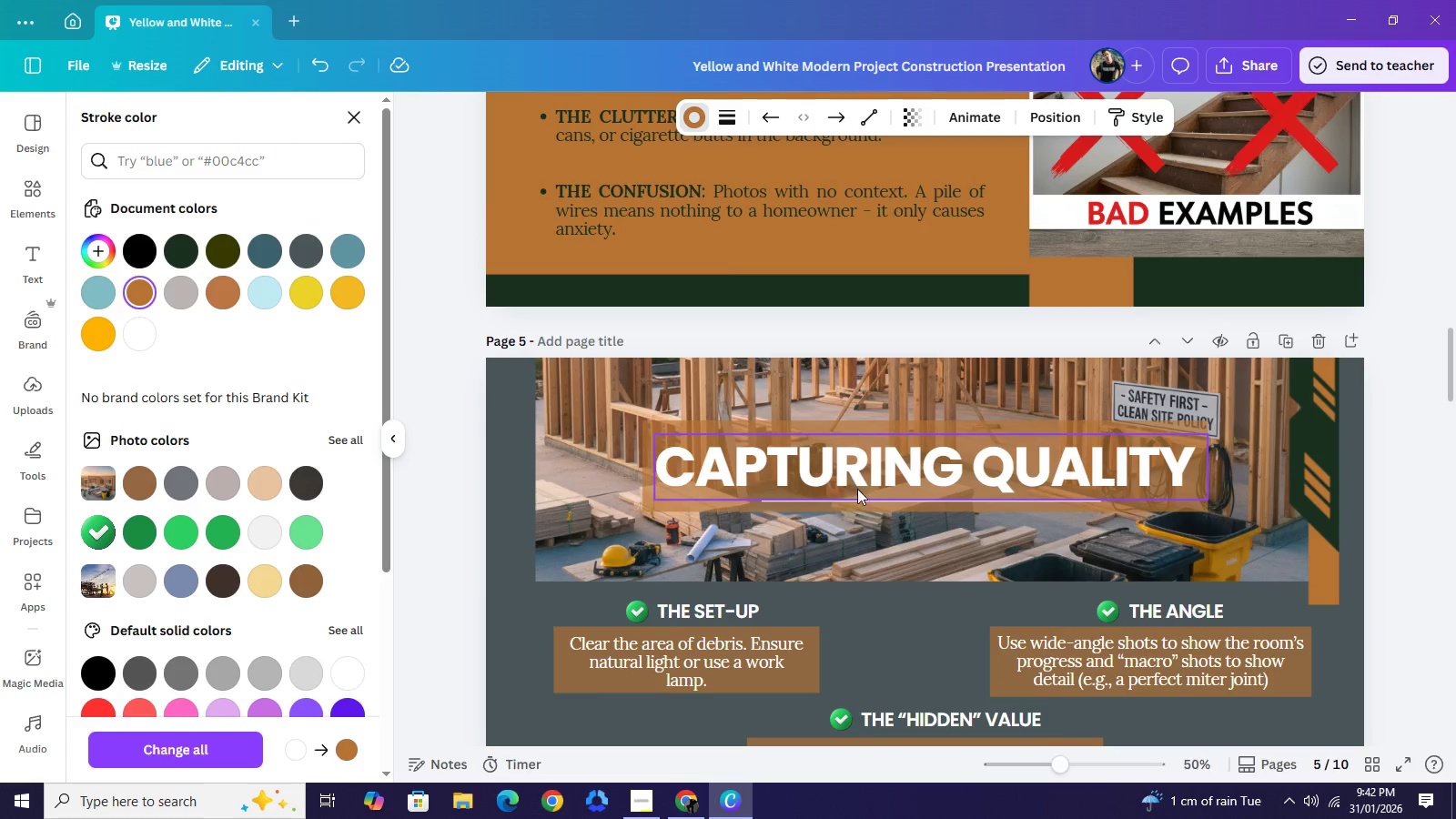 
left_click([872, 502])
 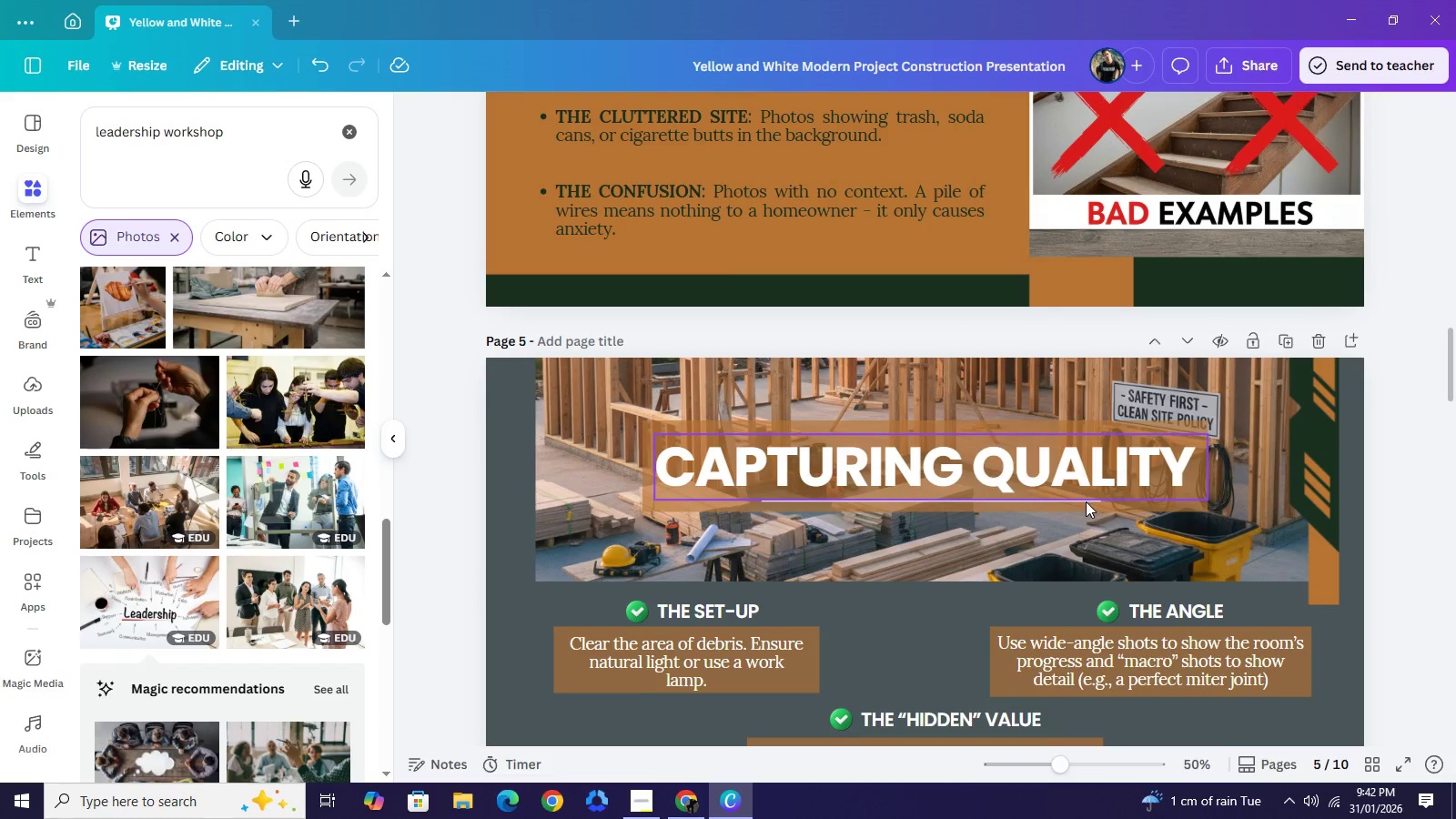 
left_click([1087, 503])
 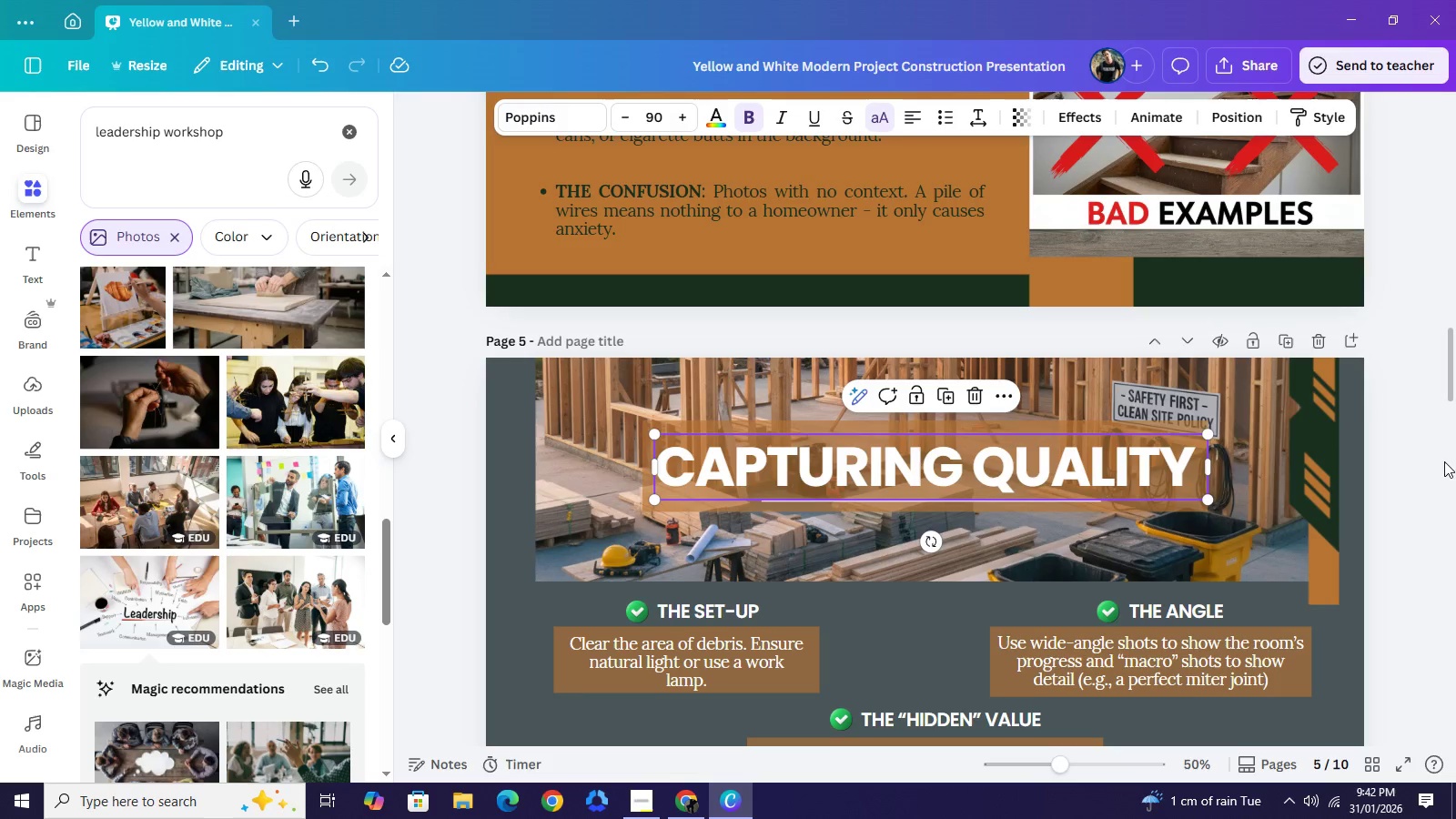 
left_click([1444, 461])
 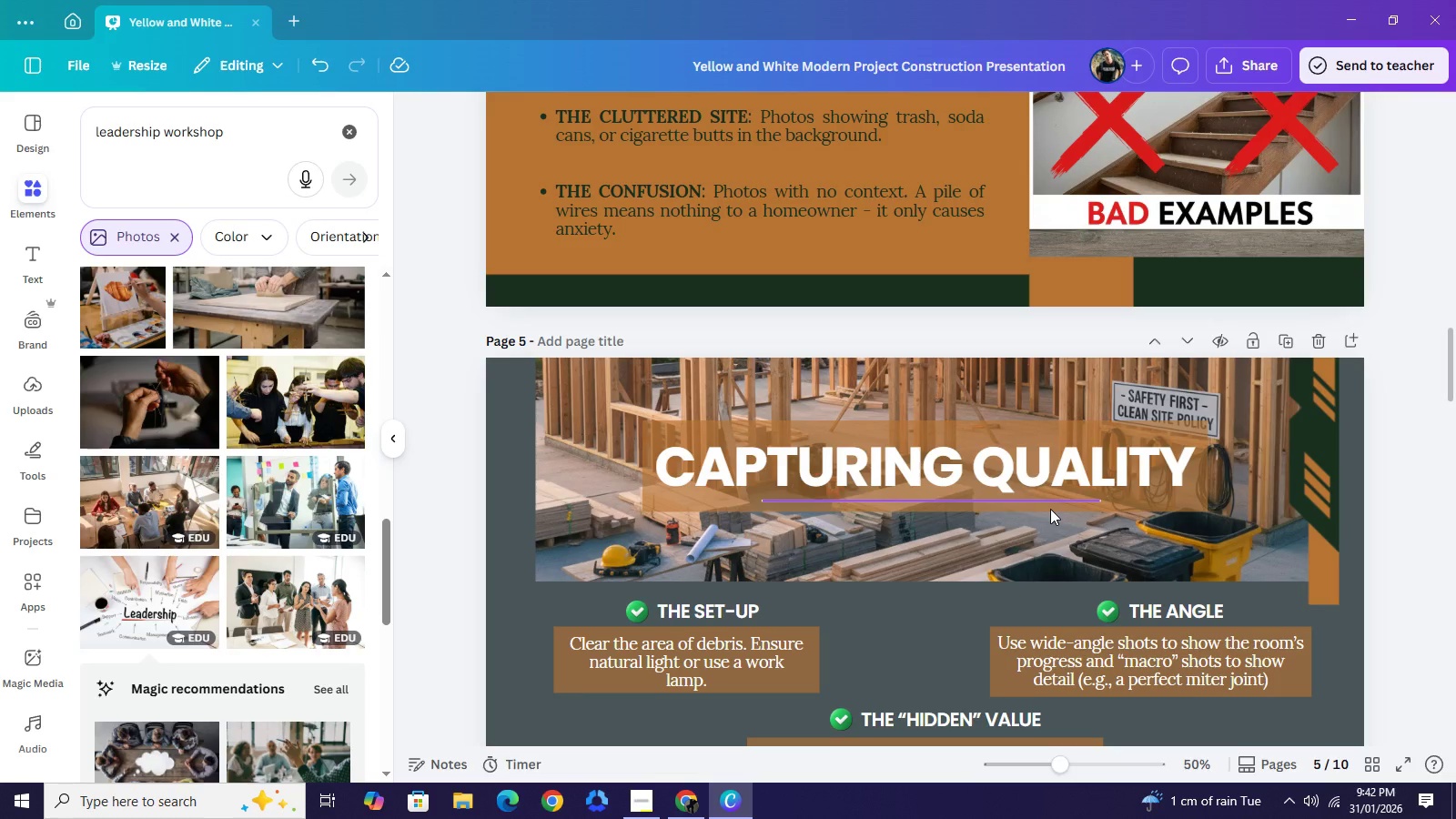 
left_click([1050, 509])
 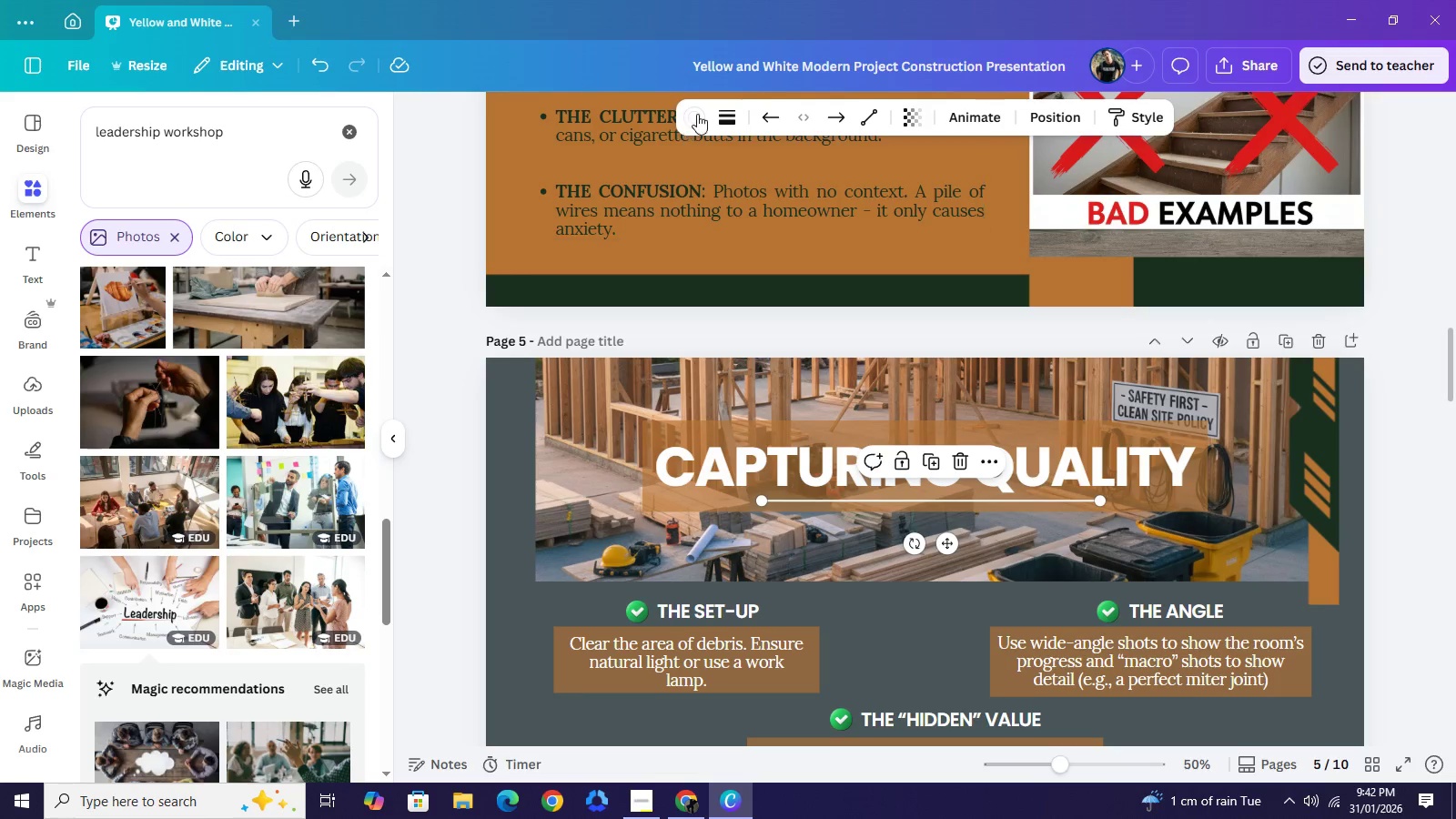 
left_click([697, 111])
 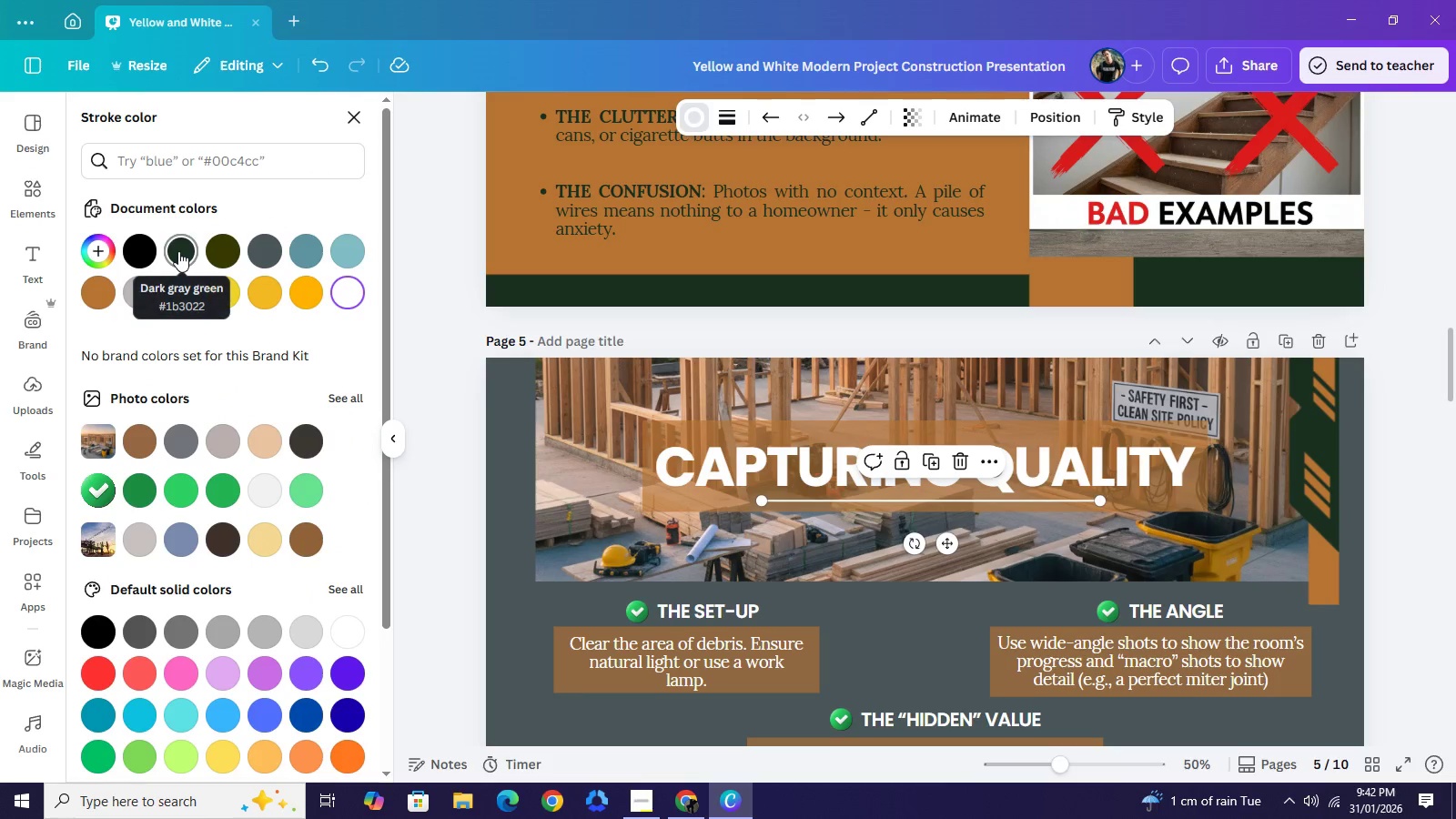 
left_click([178, 251])
 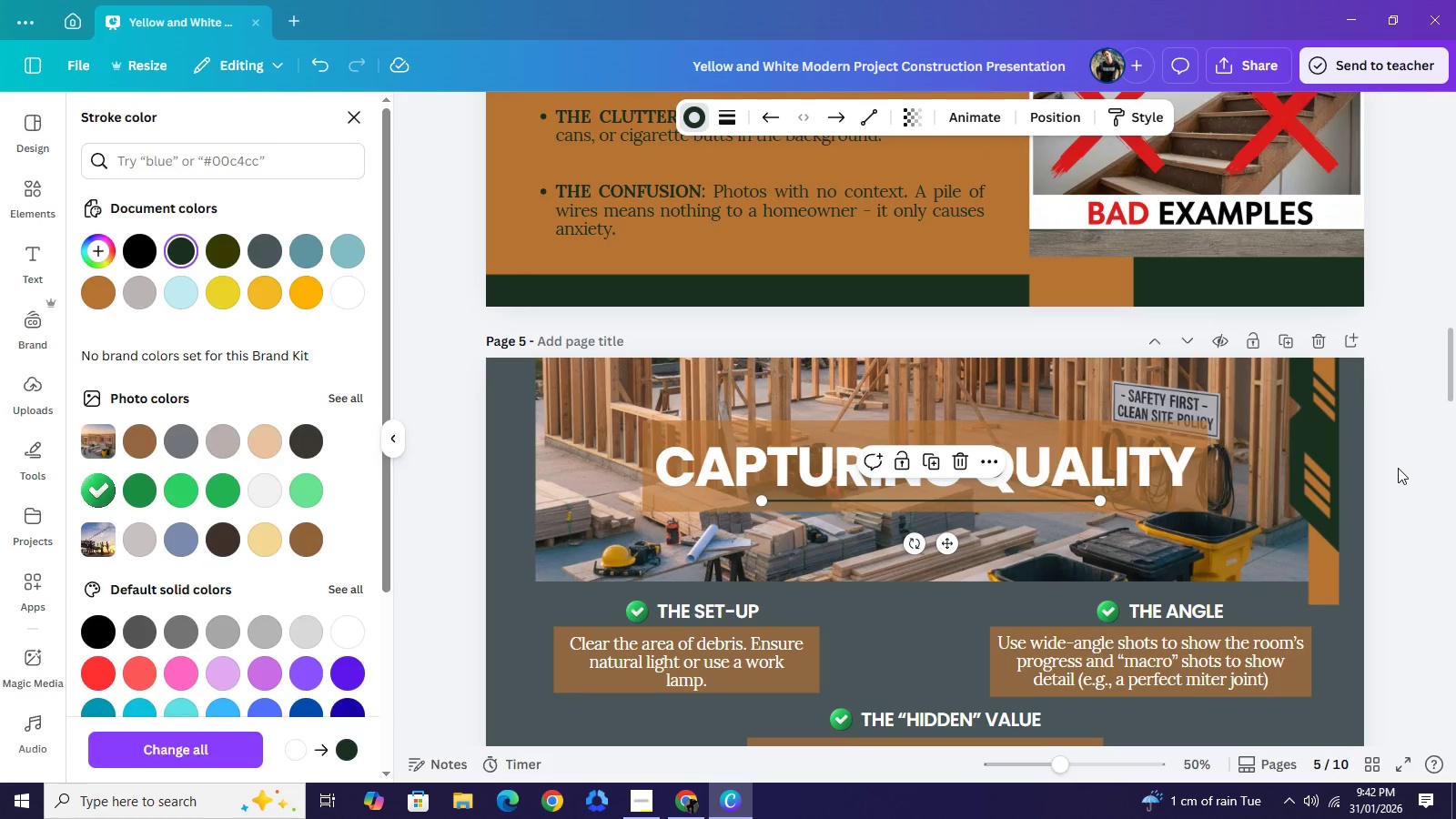 
scroll: coordinate [1399, 468], scroll_direction: up, amount: 3.0
 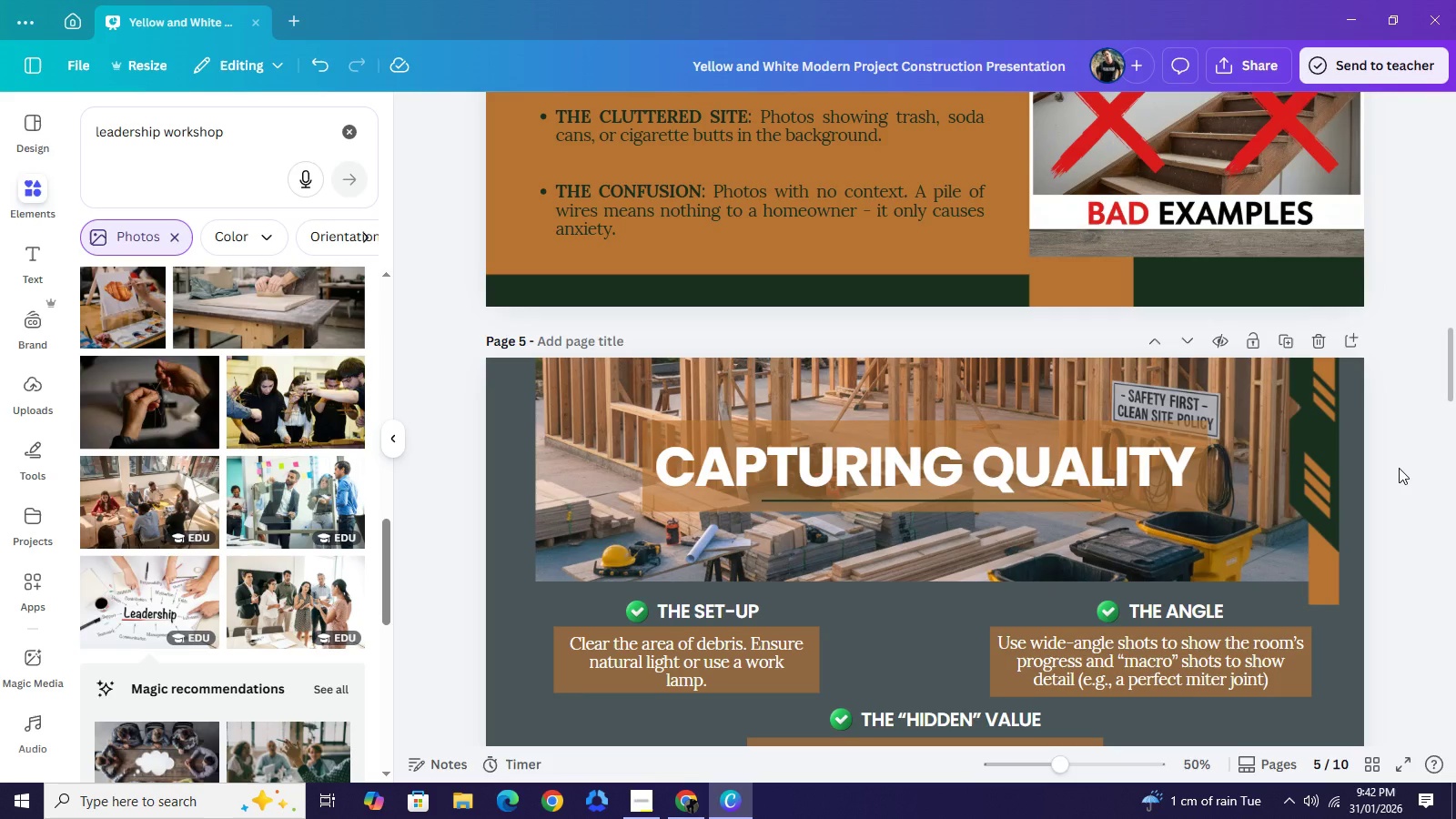 
scroll: coordinate [1399, 468], scroll_direction: down, amount: 1.0
 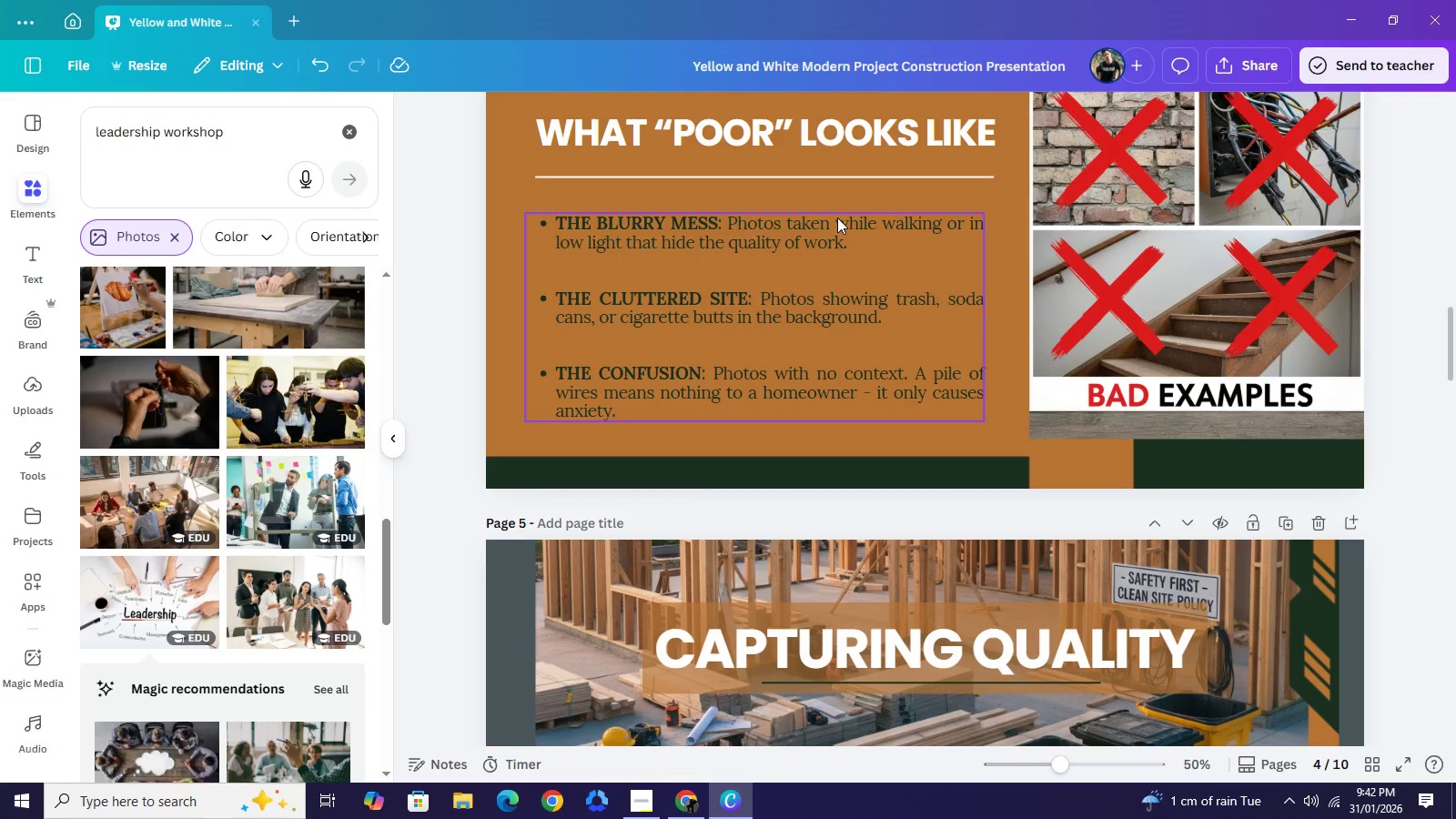 
left_click([847, 178])
 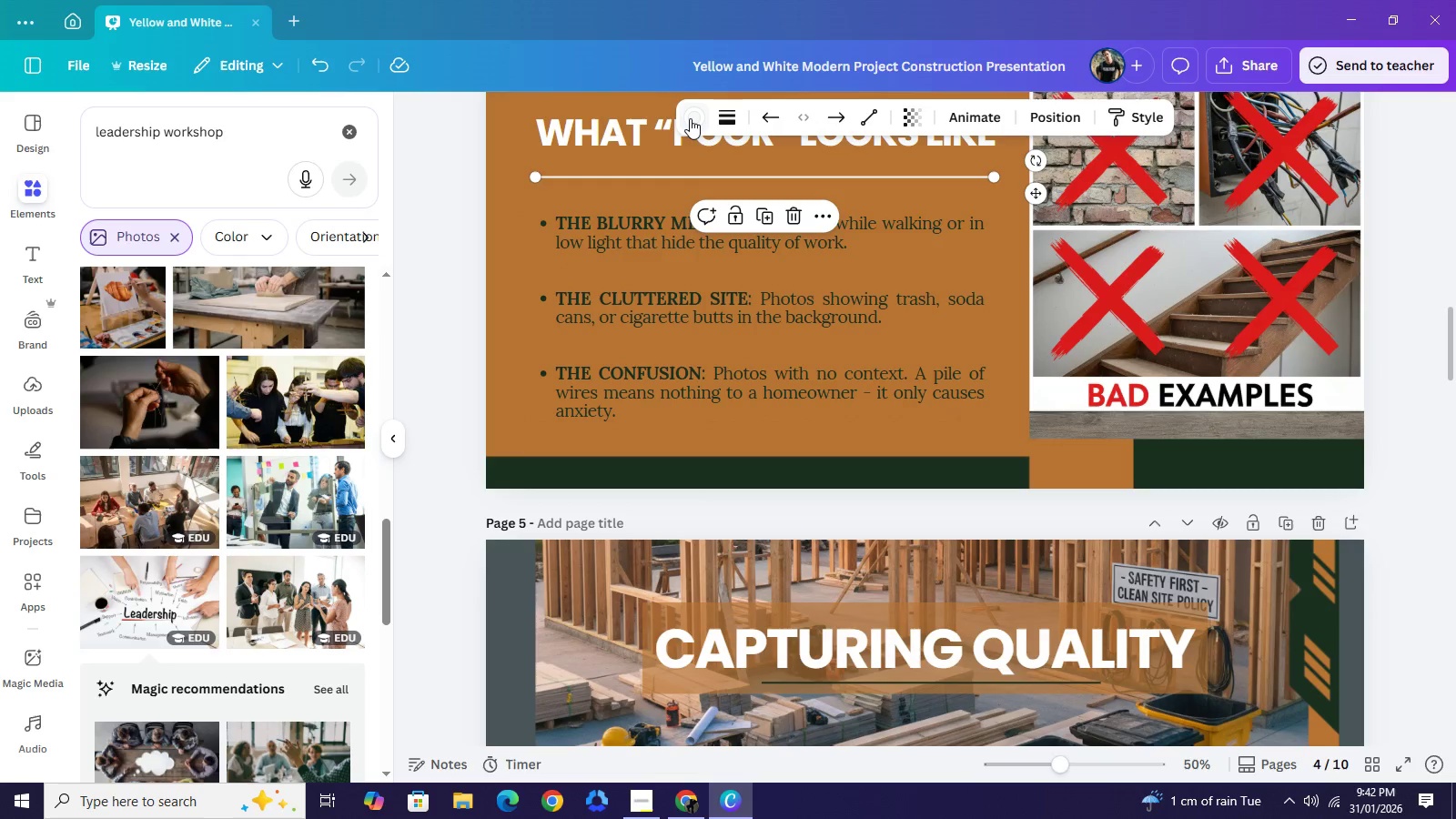 
left_click([690, 118])
 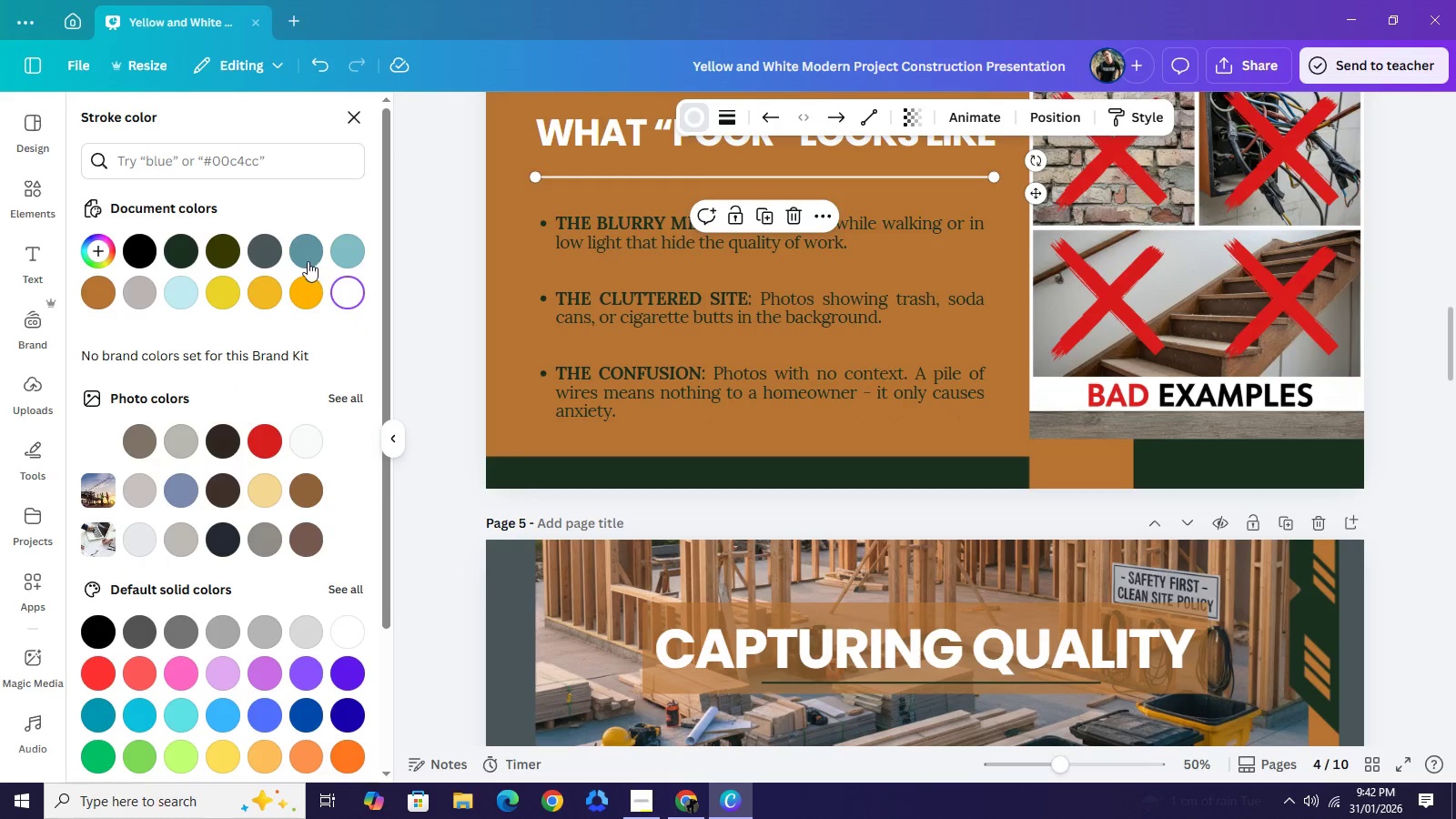 
left_click([268, 258])
 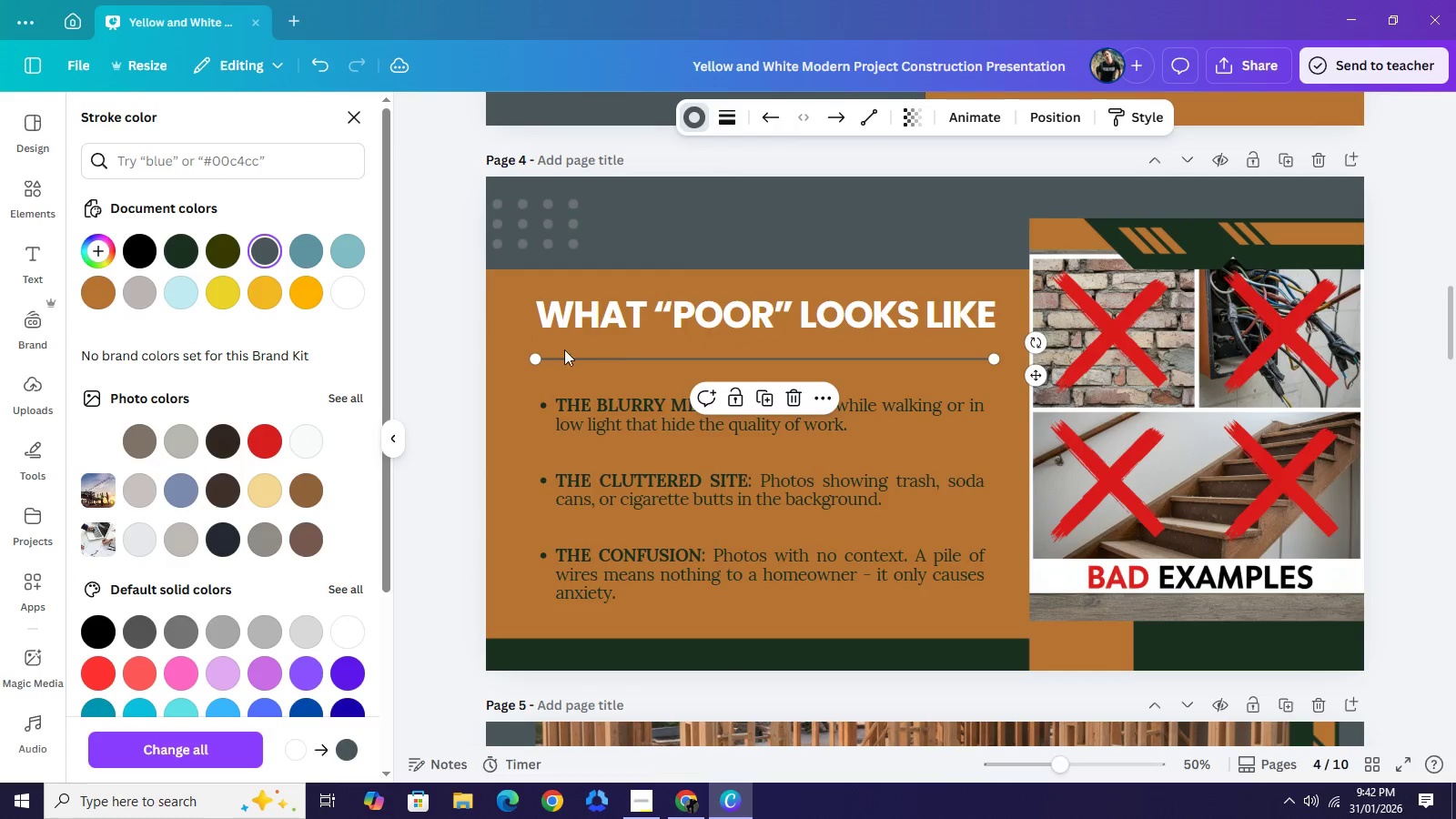 
scroll: coordinate [462, 329], scroll_direction: up, amount: 2.0
 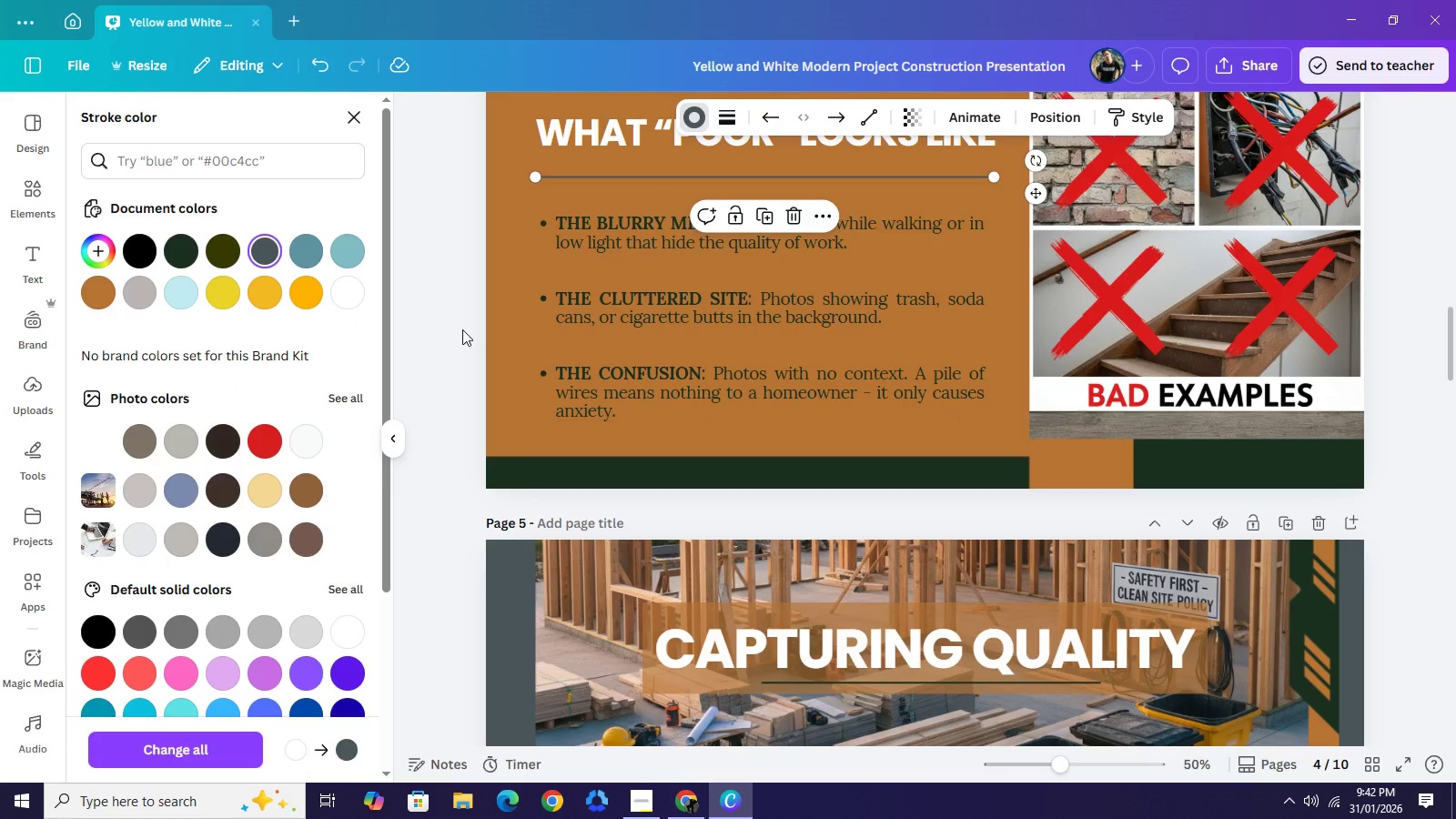 
left_click([420, 312])
 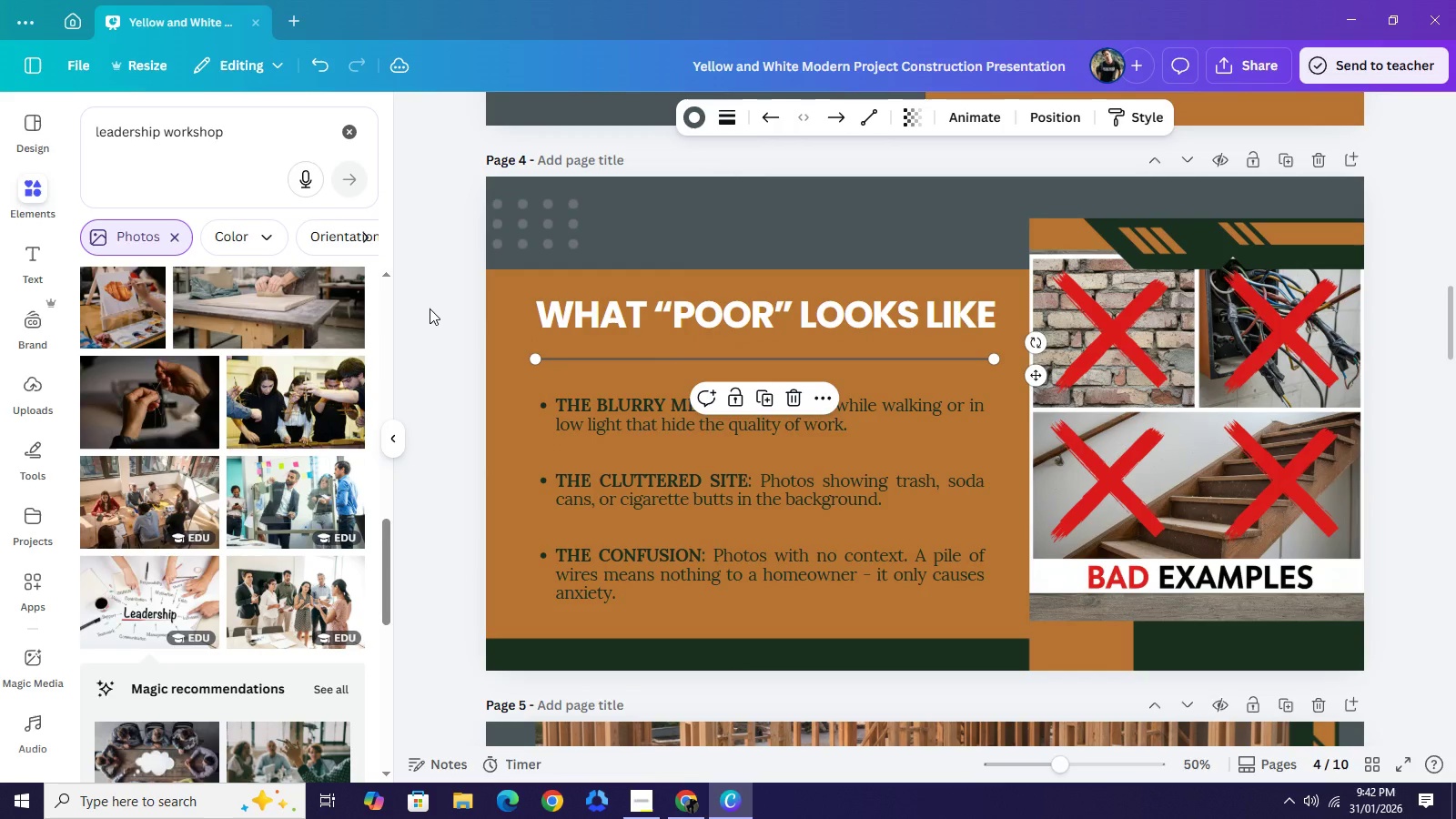 
left_click([430, 308])
 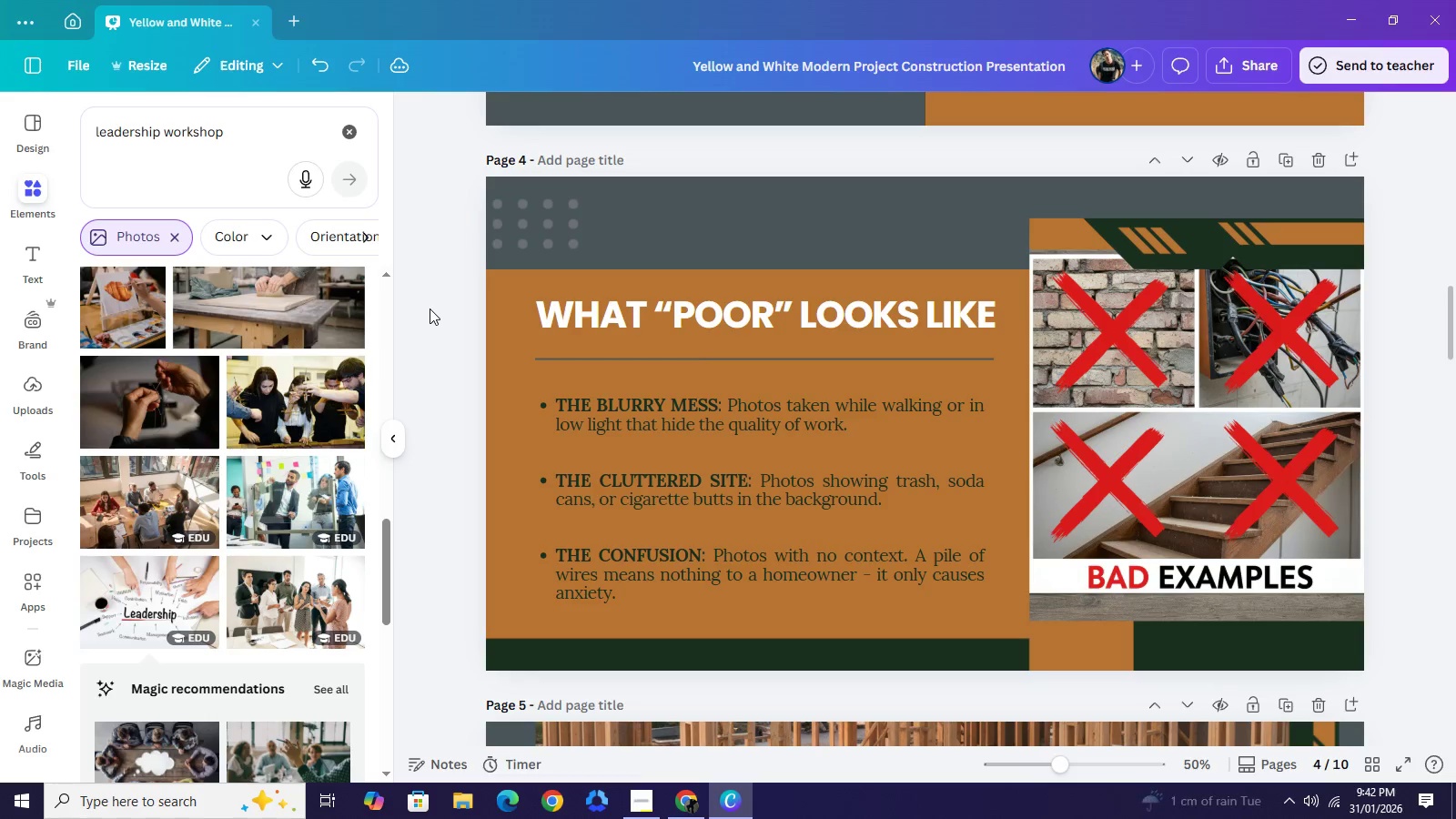 
scroll: coordinate [782, 293], scroll_direction: up, amount: 5.0
 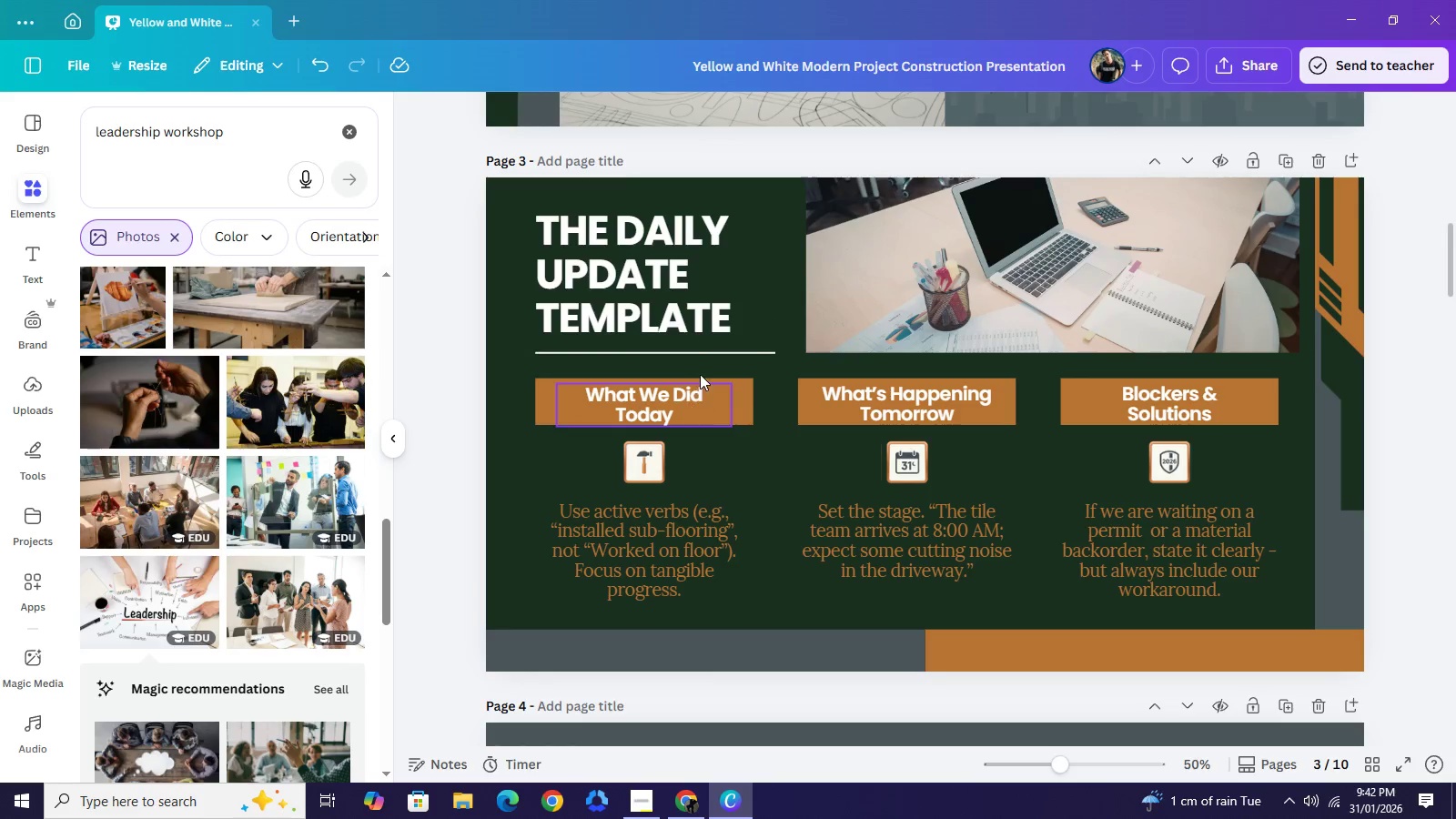 
left_click([704, 354])
 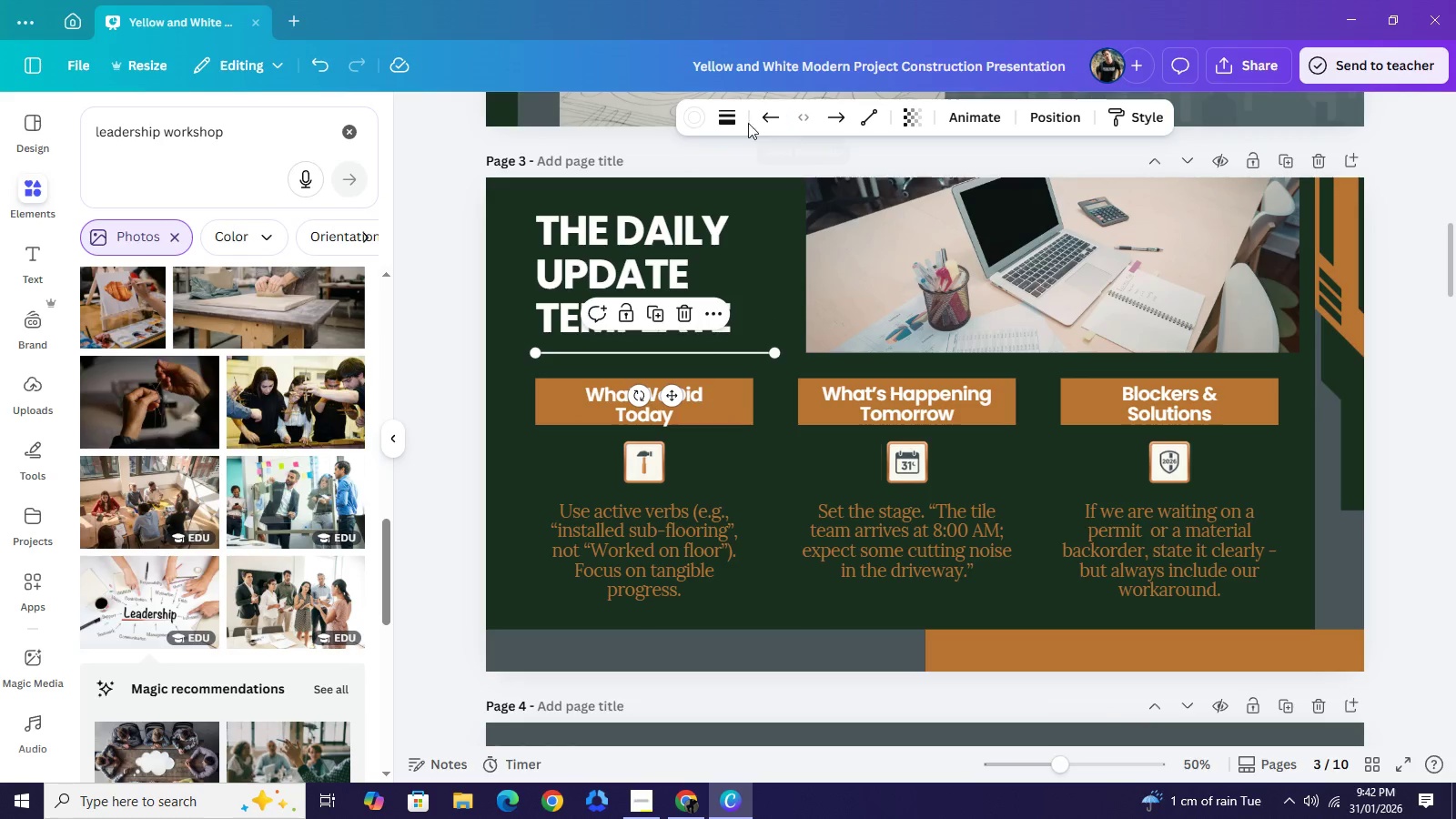 
left_click([694, 124])
 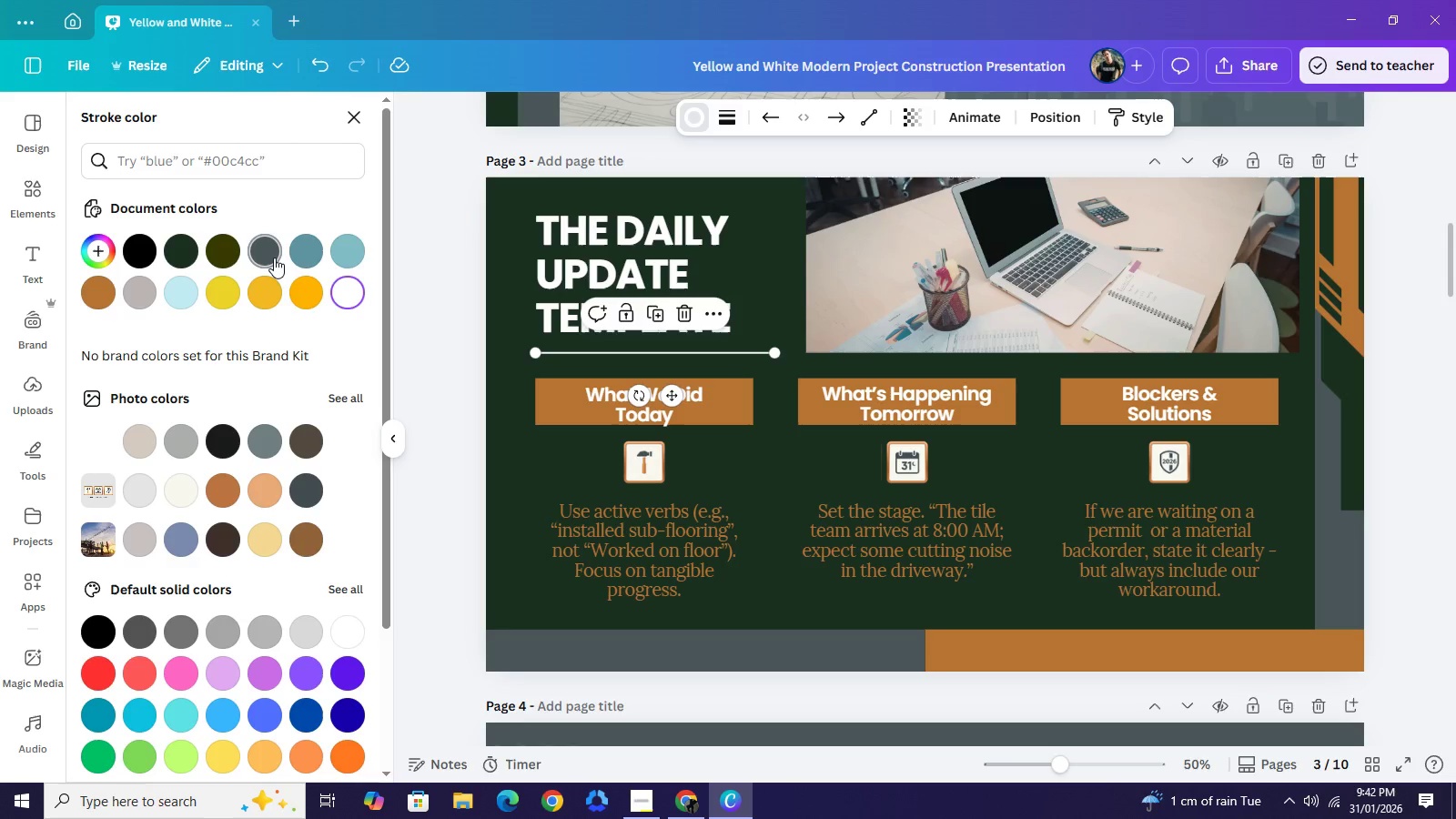 
left_click([274, 258])
 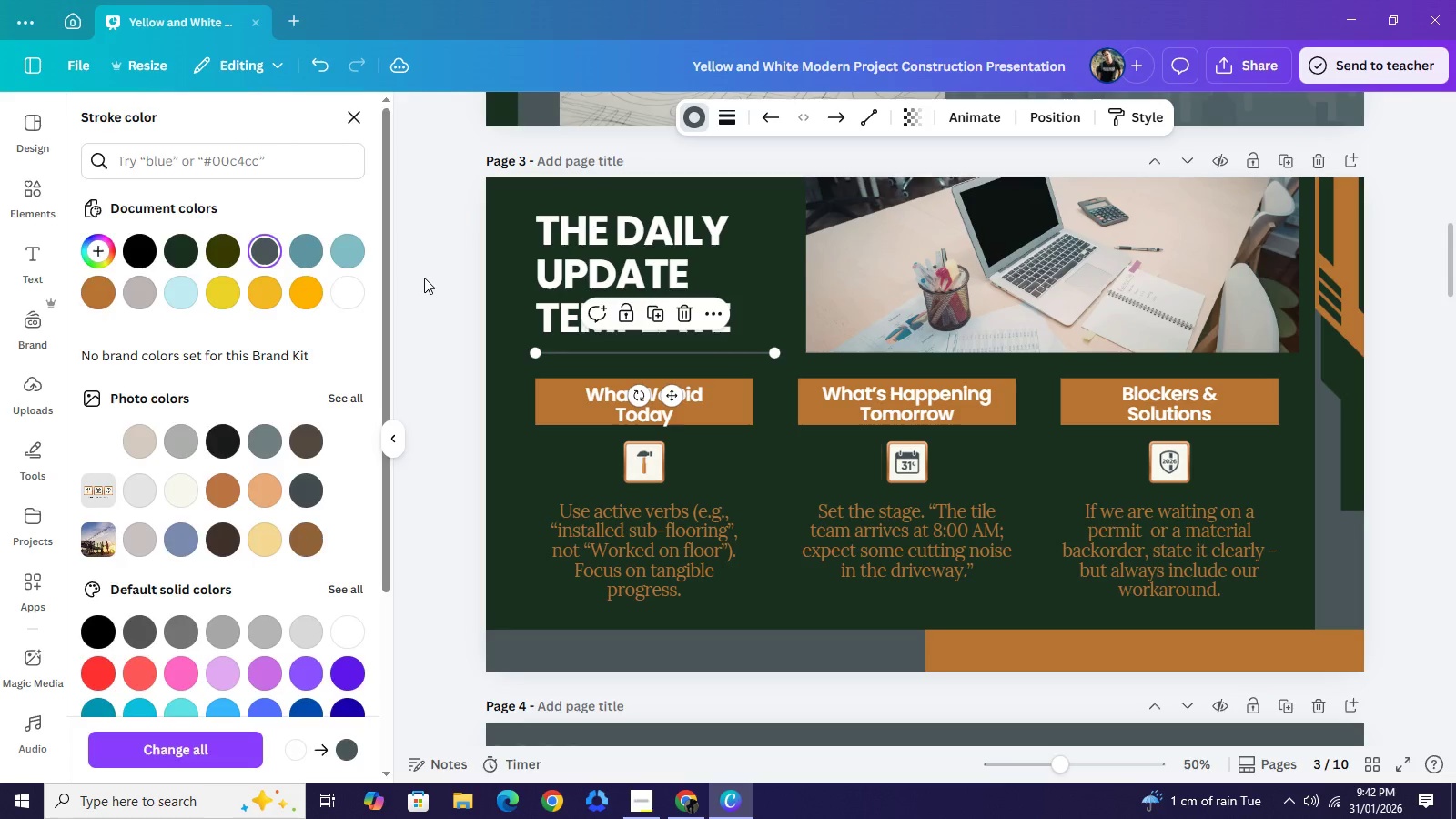 
double_click([424, 278])
 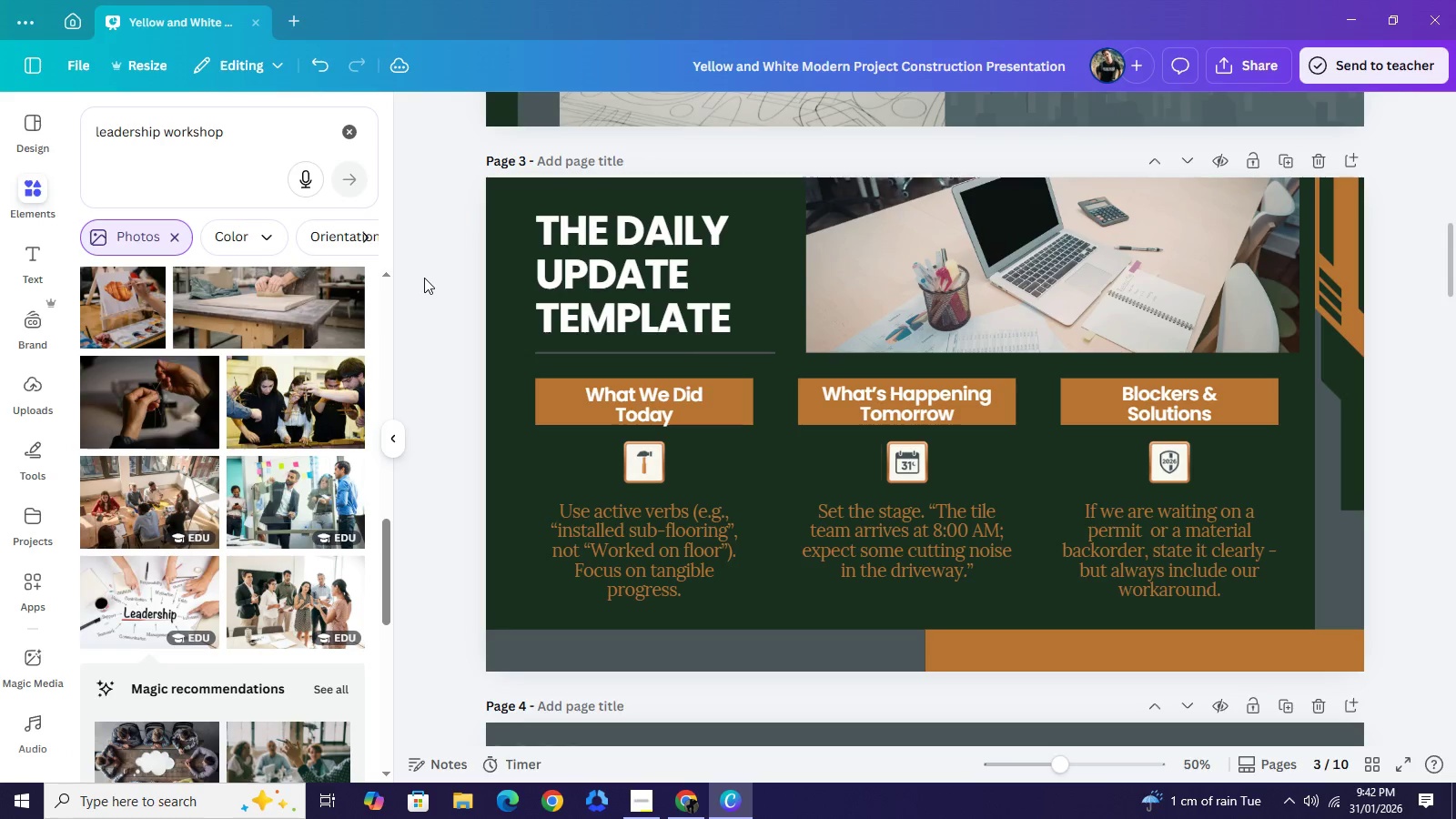 
left_click([424, 278])
 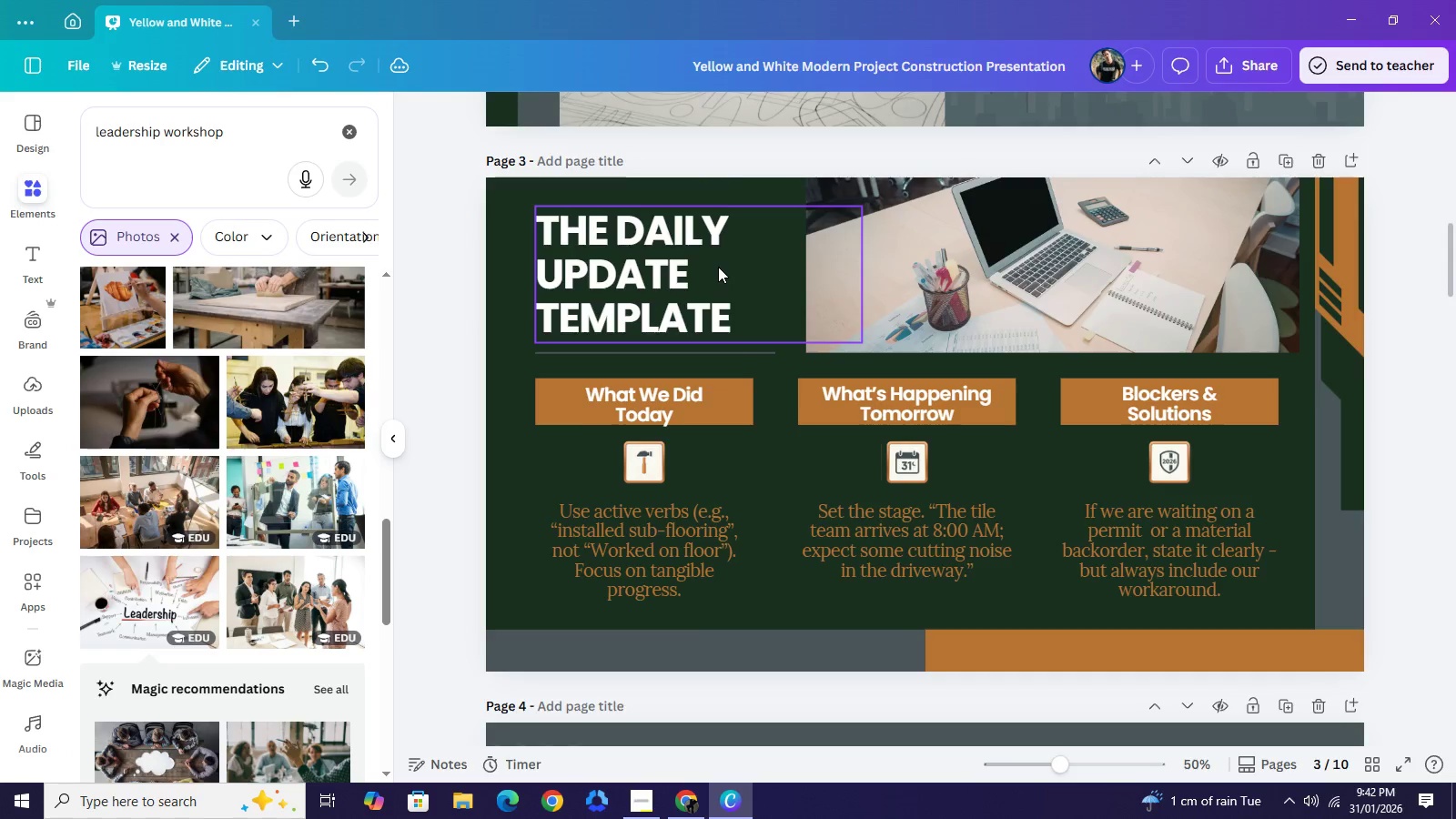 
scroll: coordinate [718, 267], scroll_direction: up, amount: 3.0
 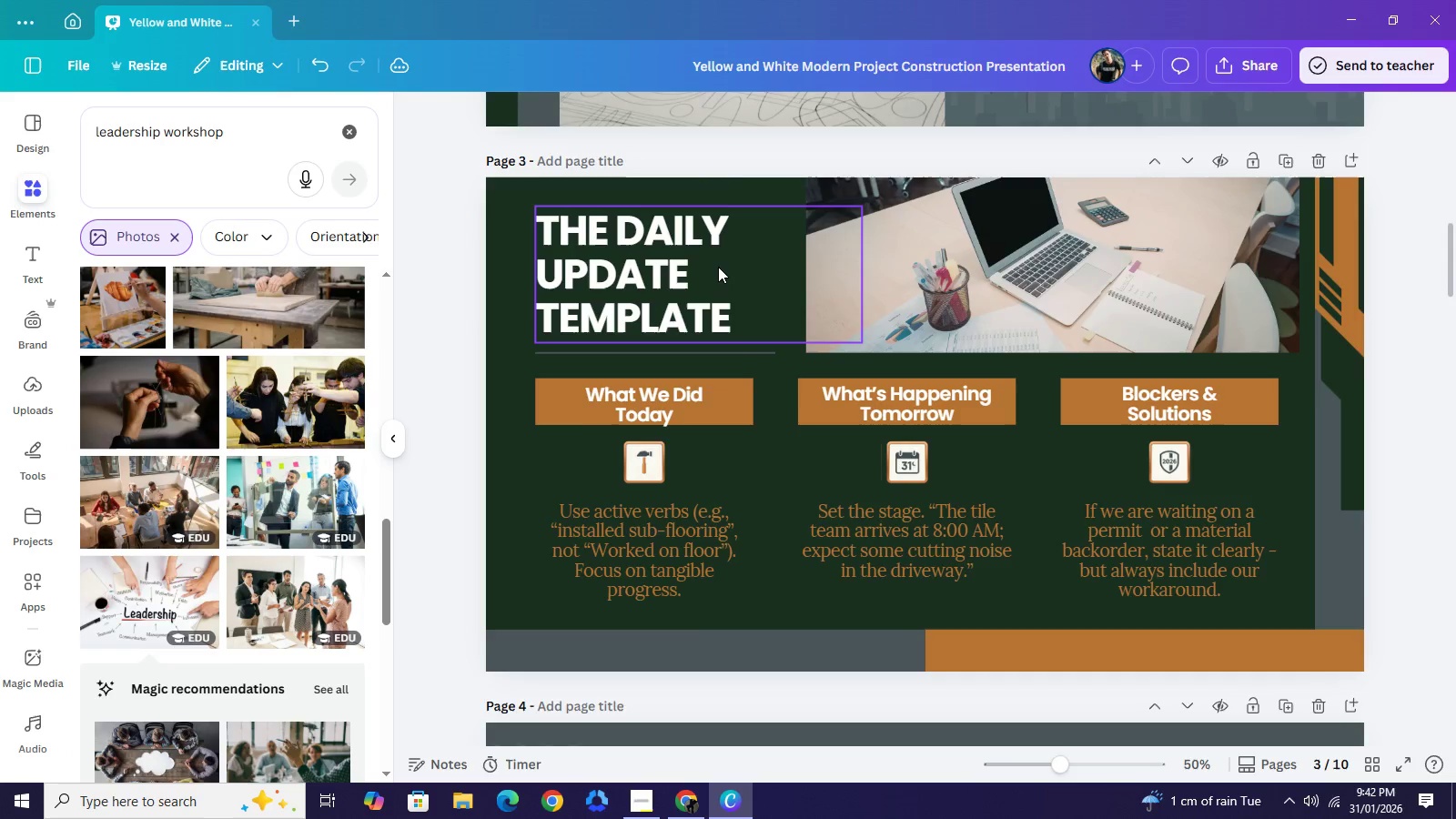 
scroll: coordinate [774, 334], scroll_direction: down, amount: 2.0
 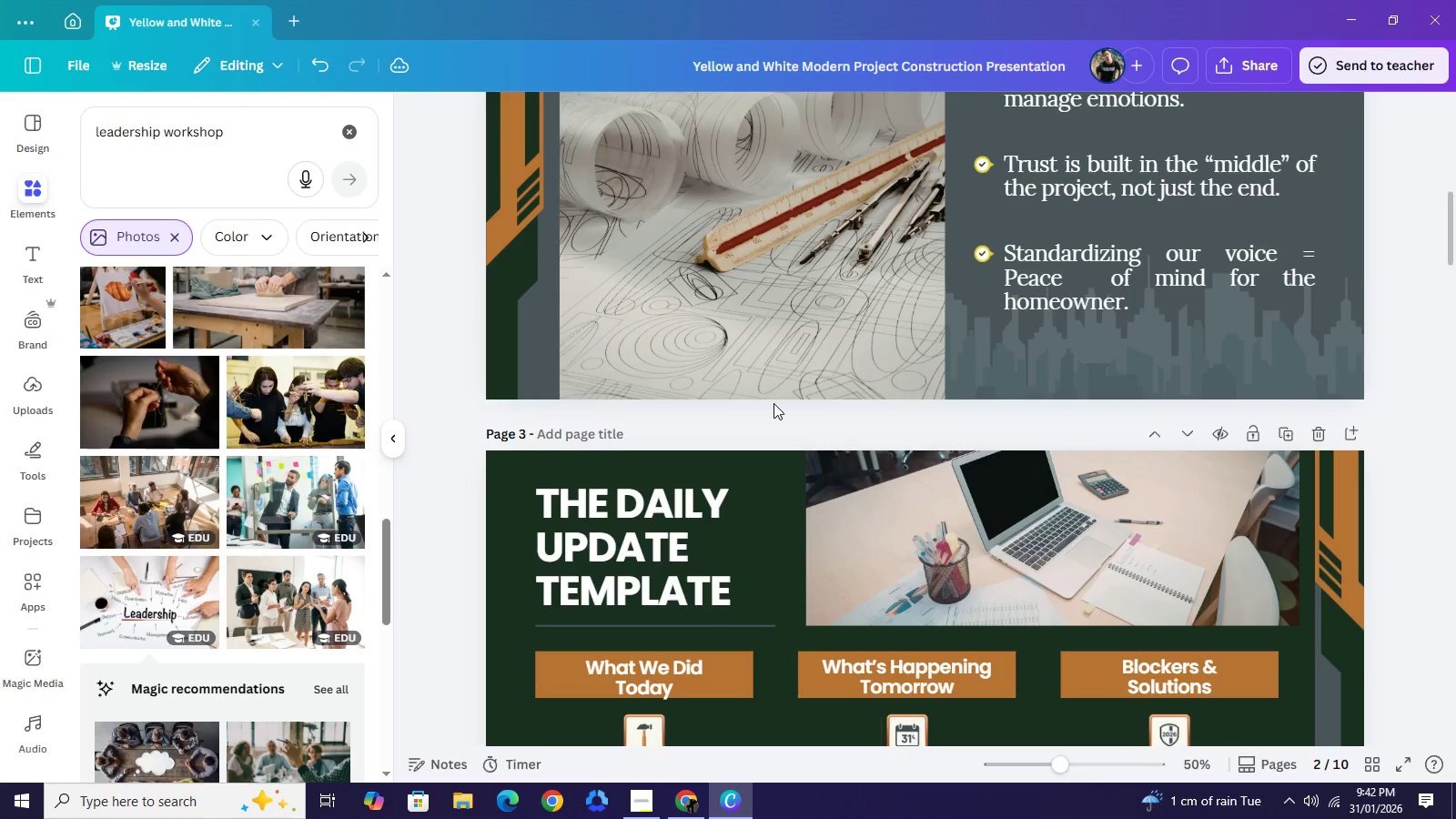 
scroll: coordinate [744, 425], scroll_direction: up, amount: 3.0
 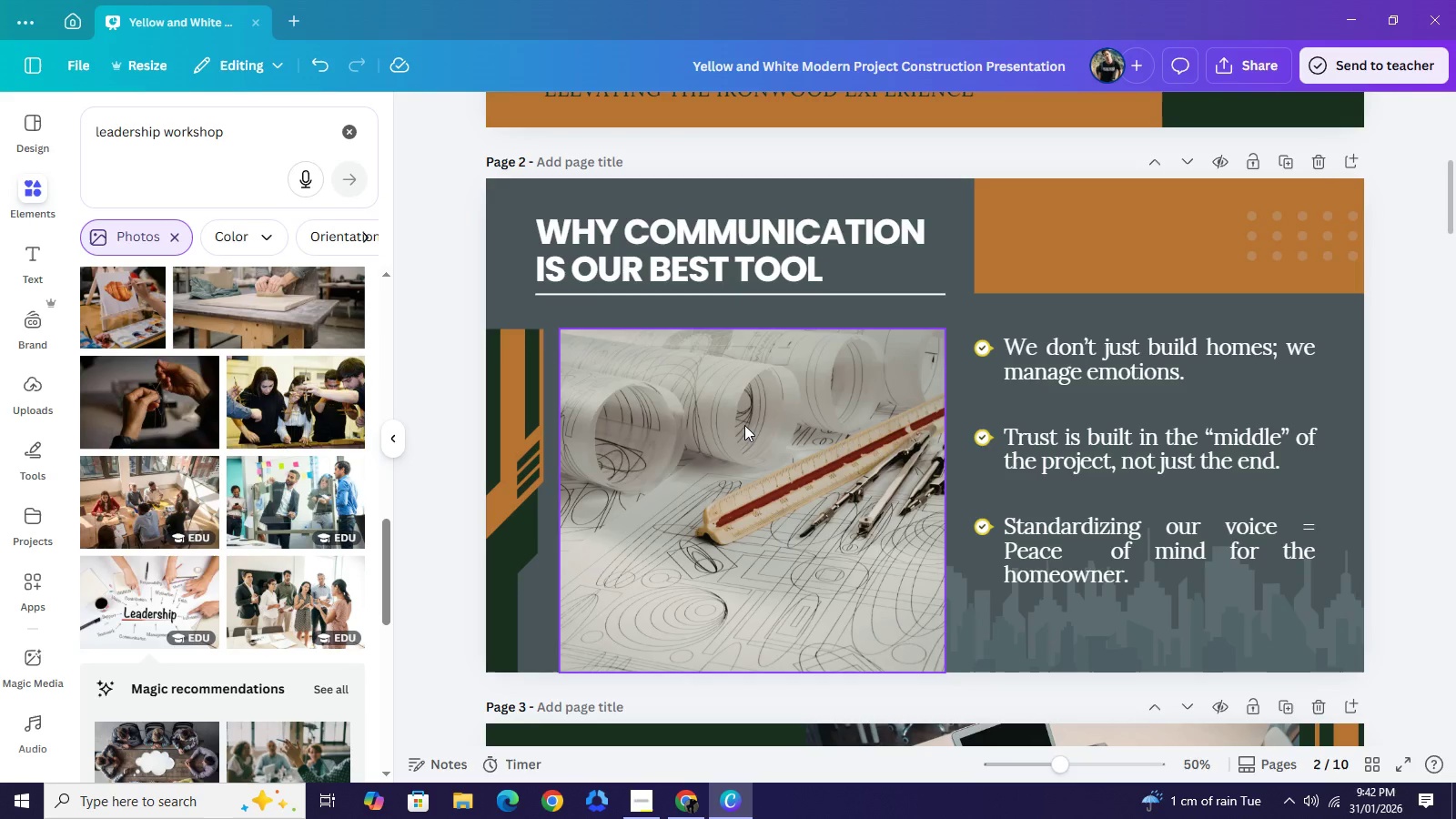 
wait(11.37)
 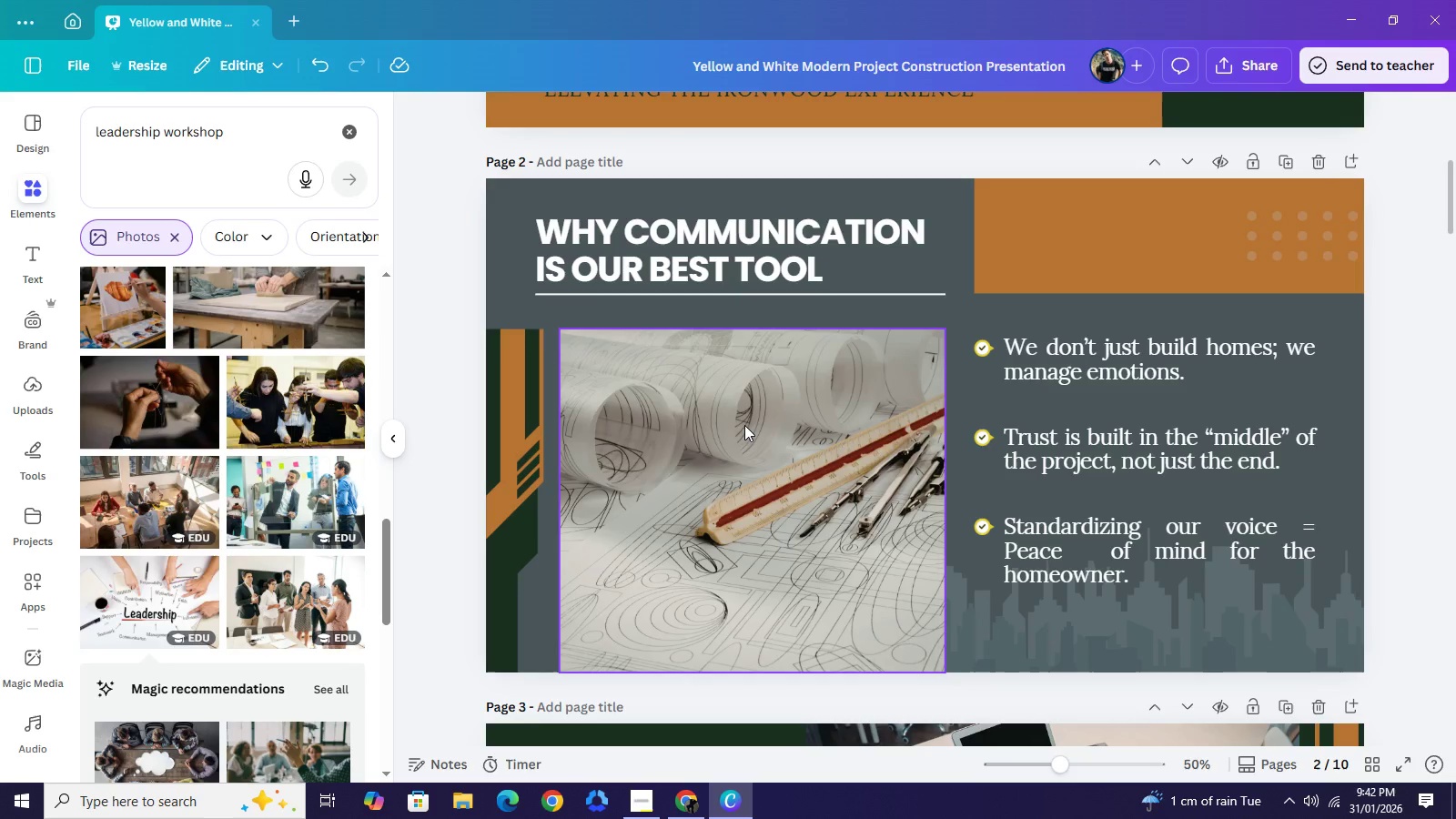 
double_click([687, 253])
 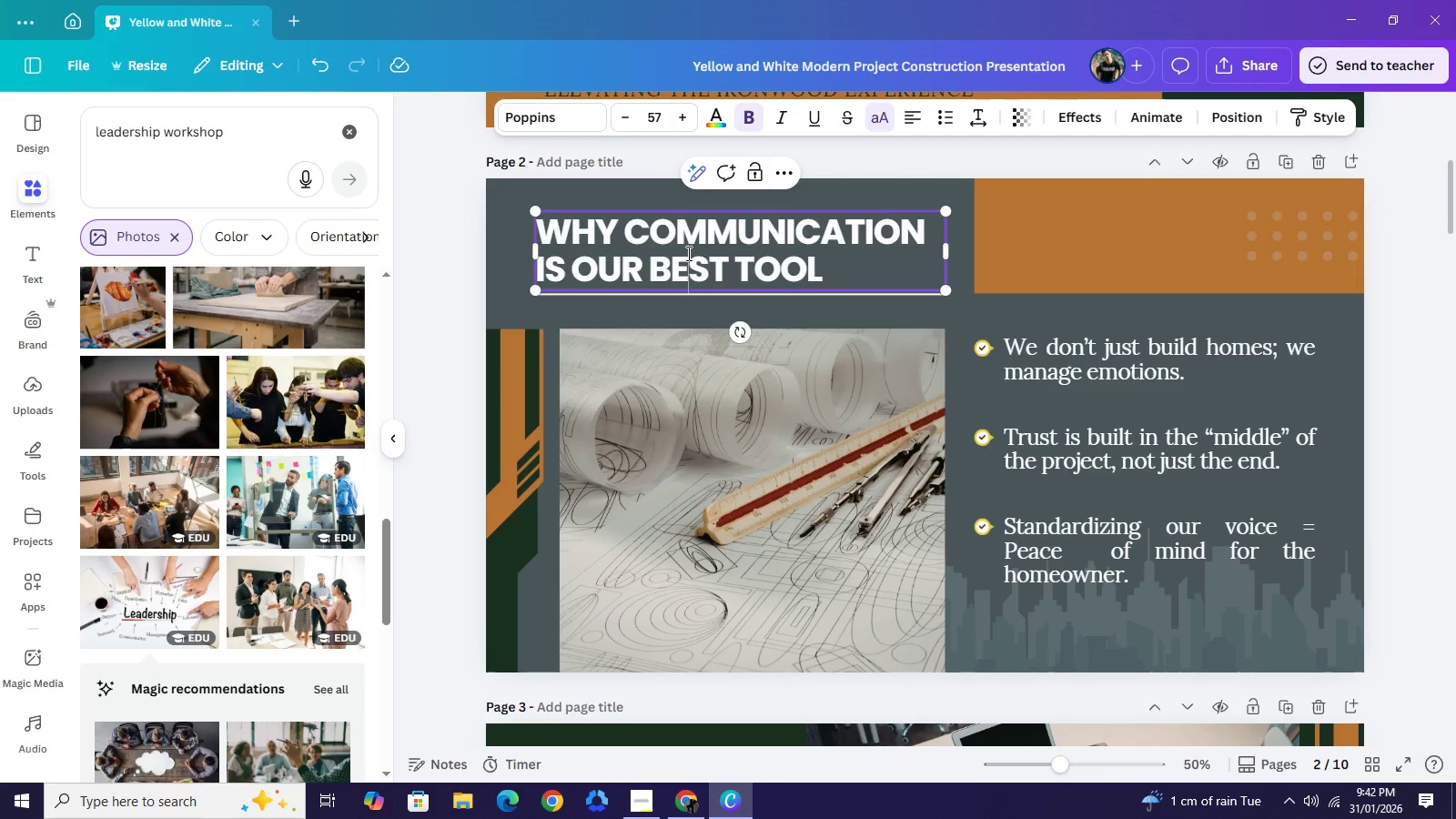 
key(Control+A)
 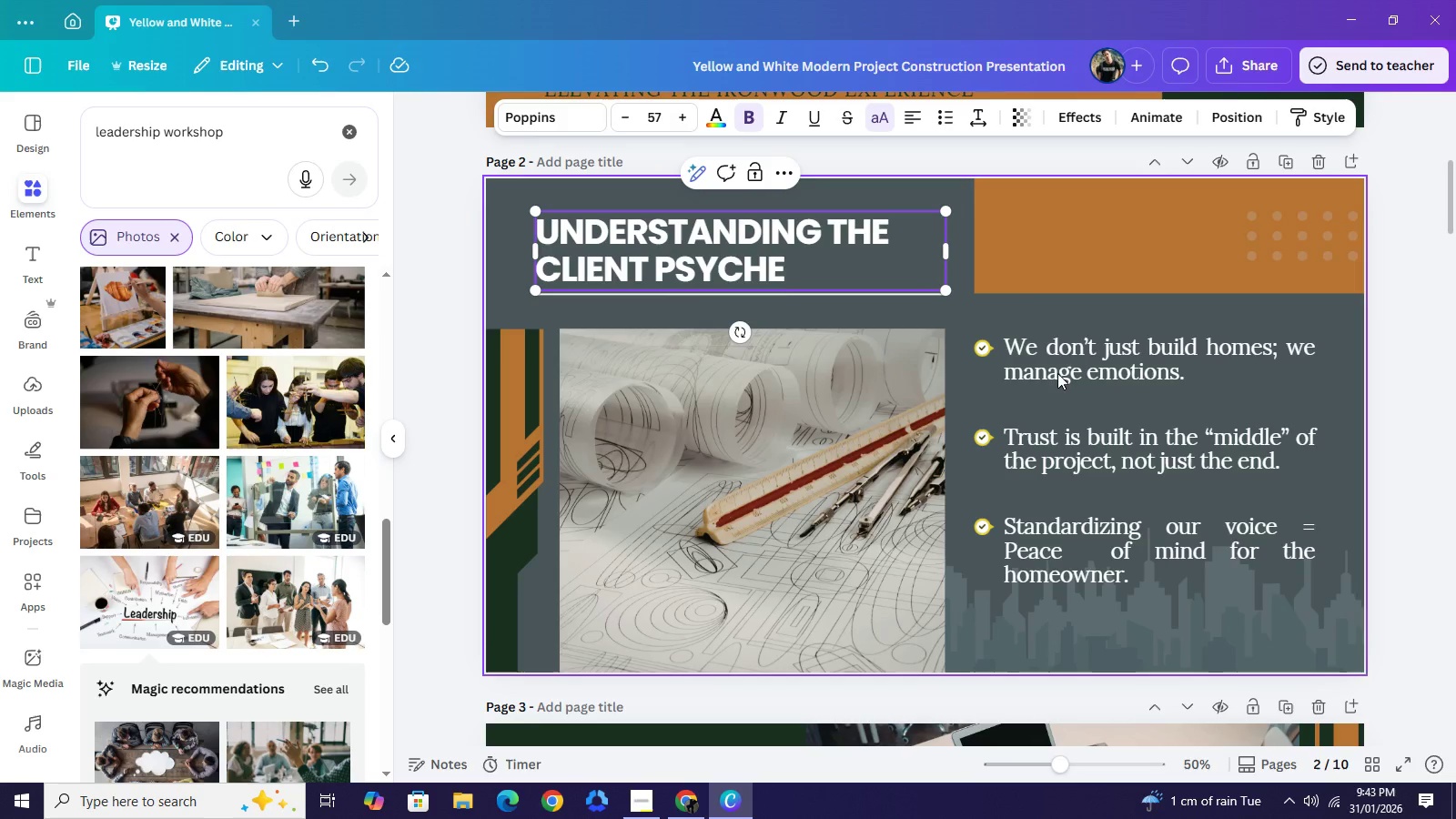 
type(understanding the client psyche)
 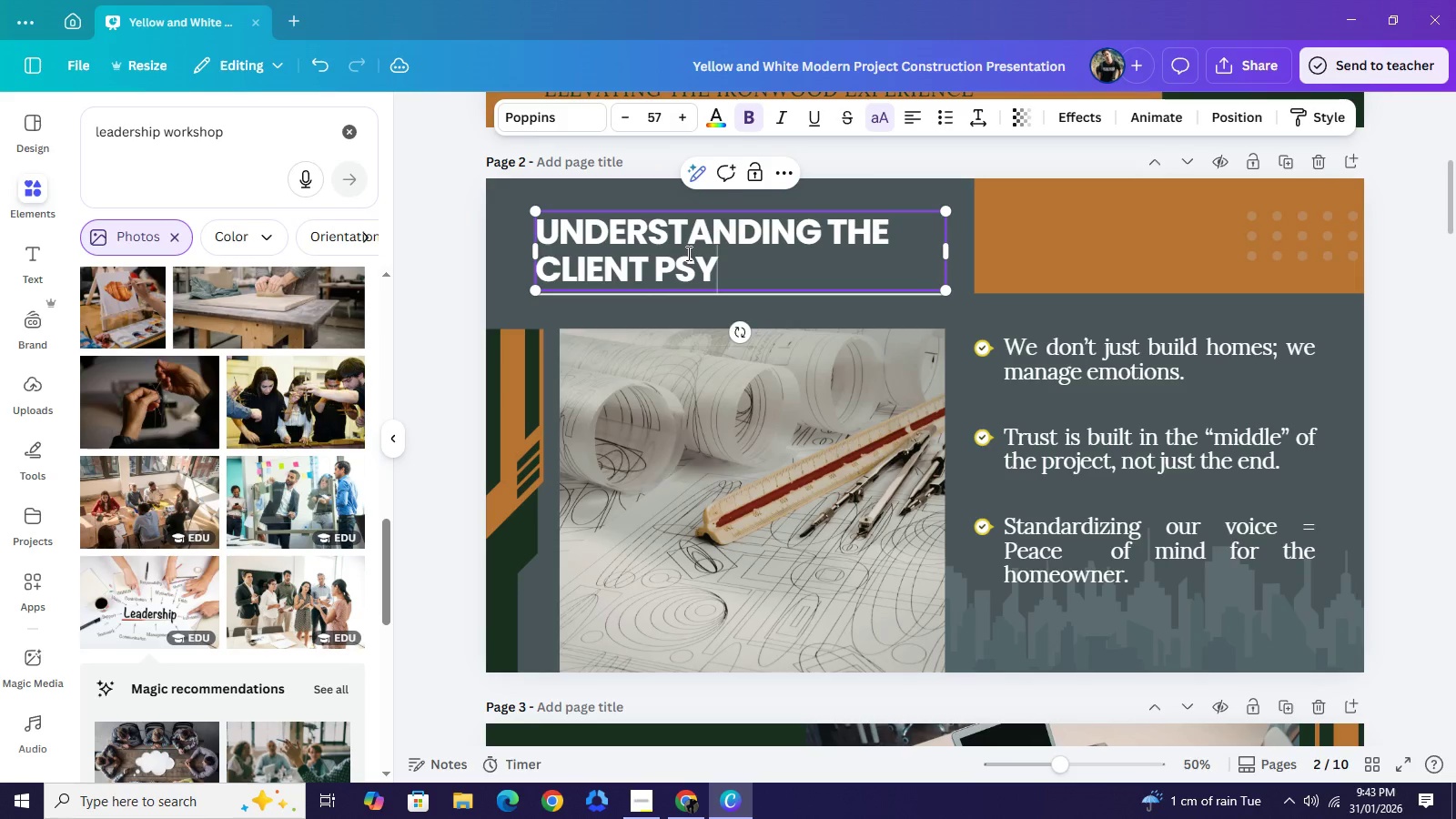 
wait(7.84)
 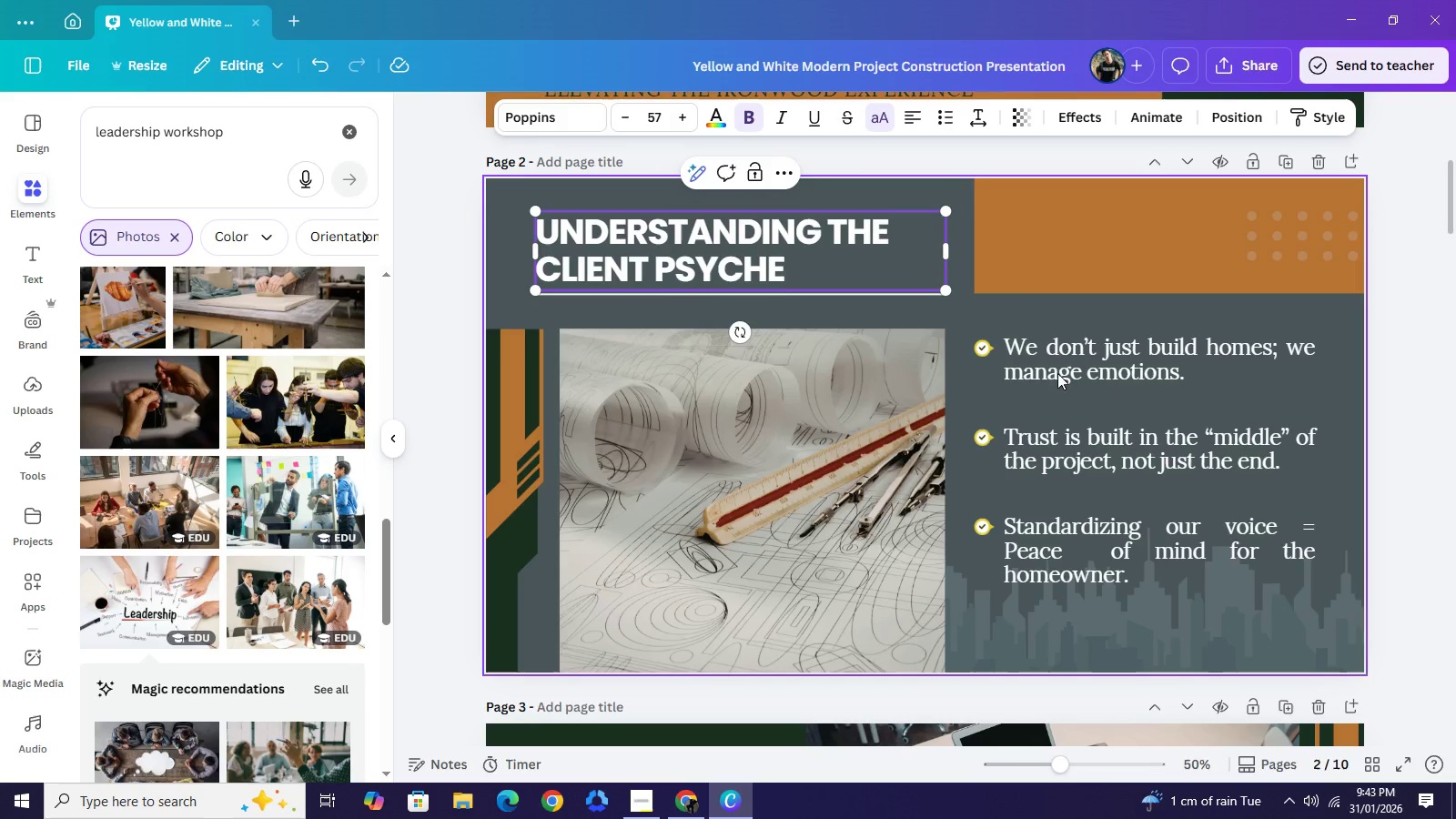 
double_click([1150, 370])
 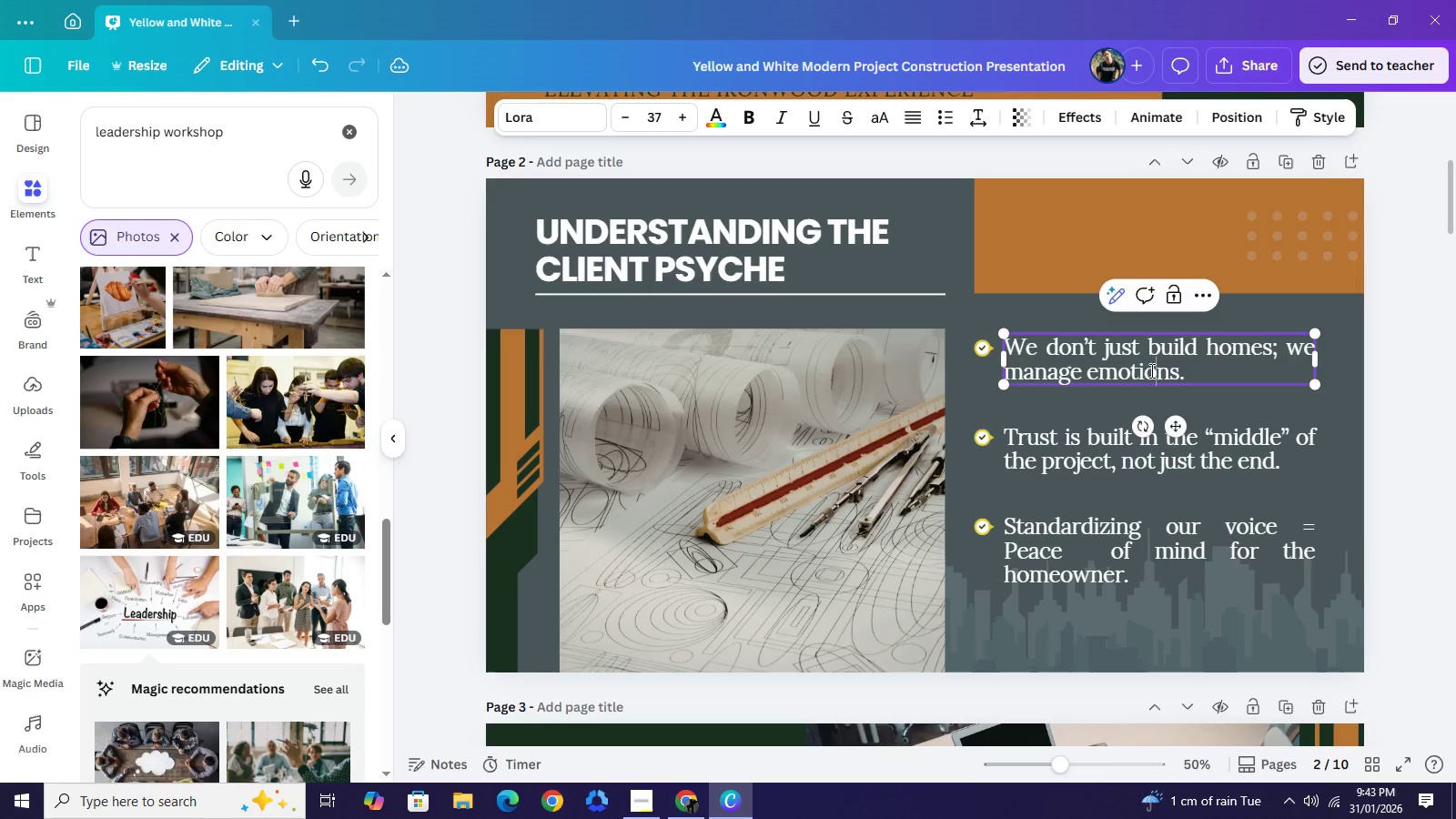 
double_click([1150, 370])
 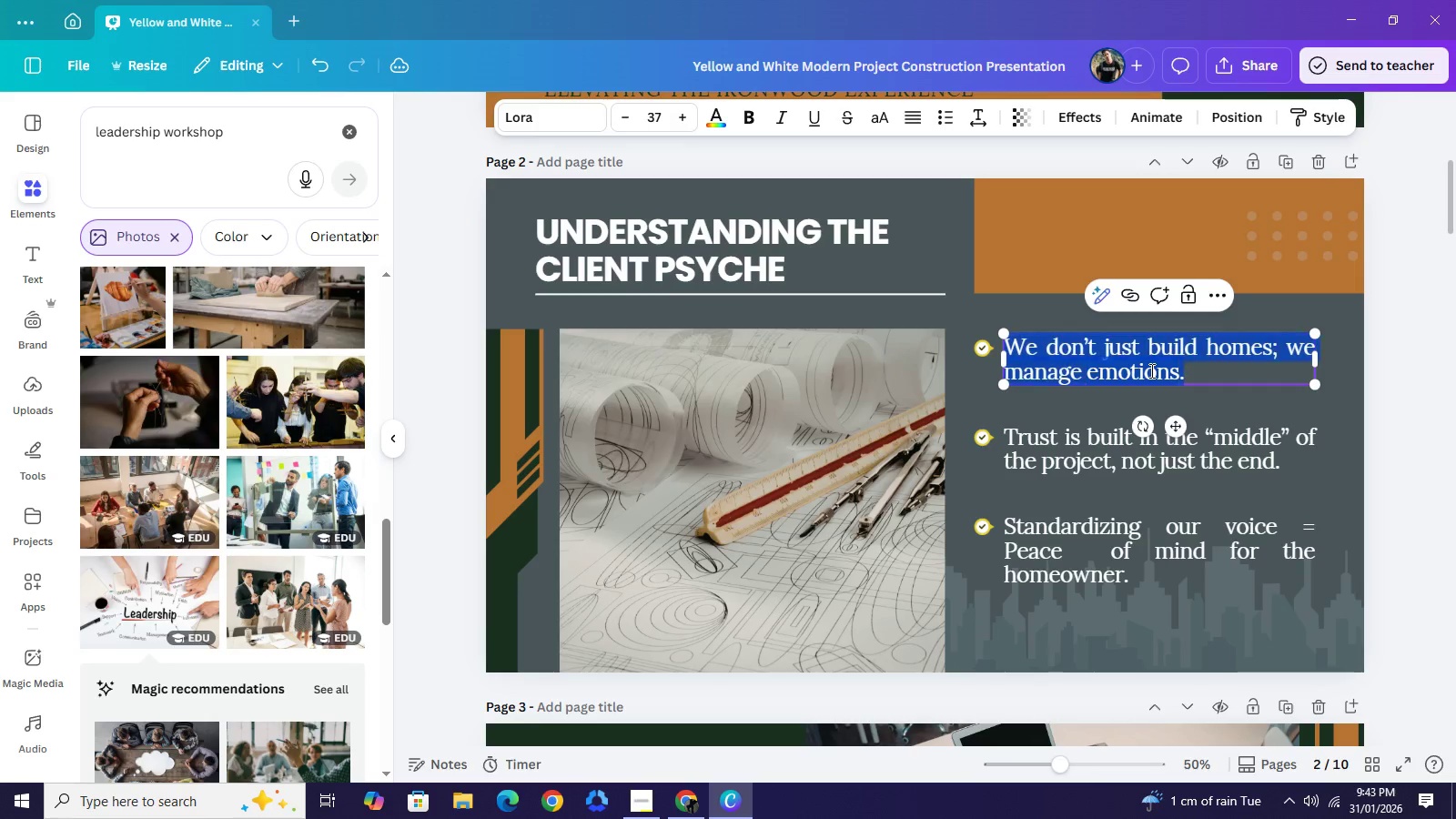 
triple_click([1150, 370])
 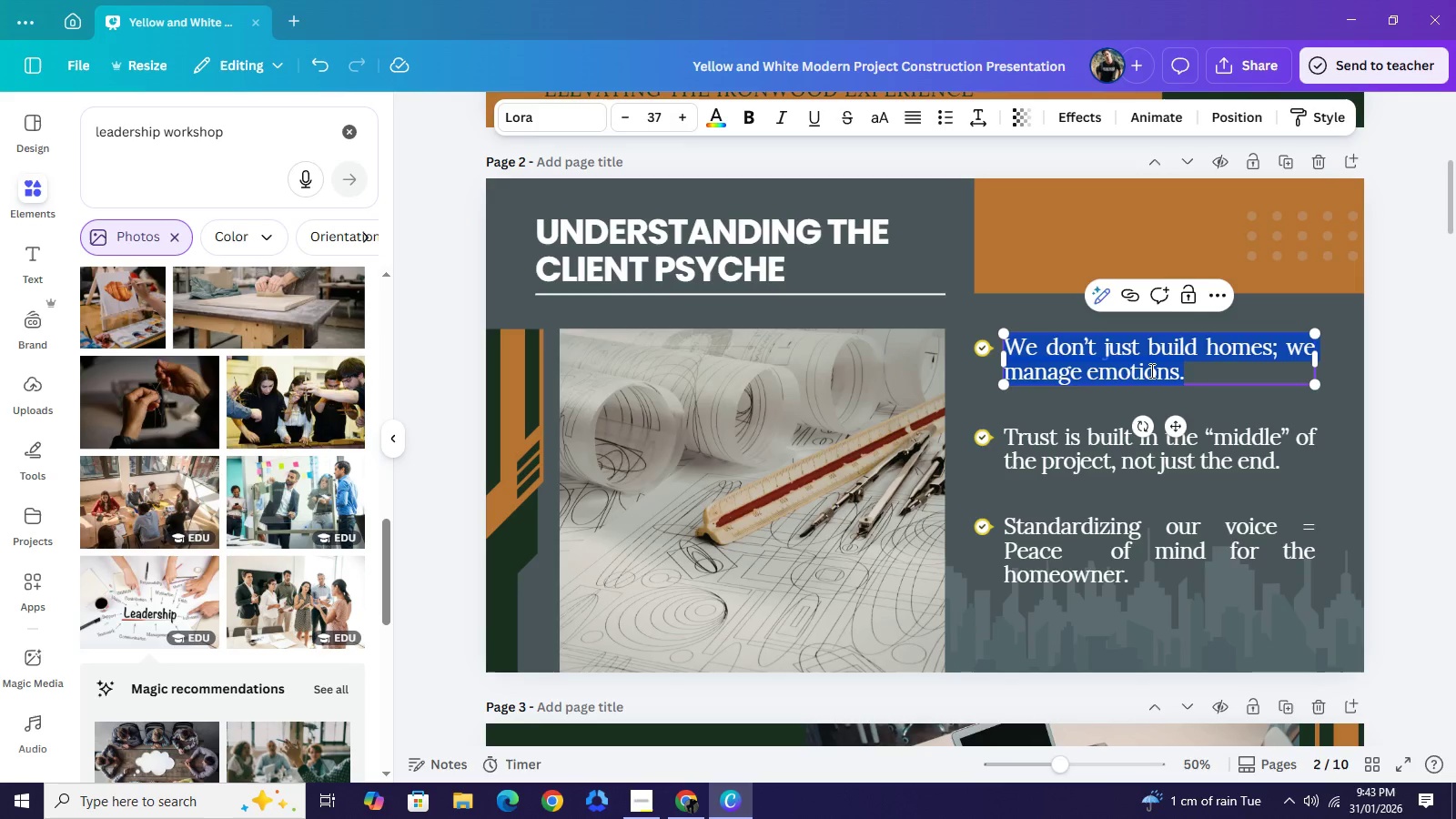 
wait(5.78)
 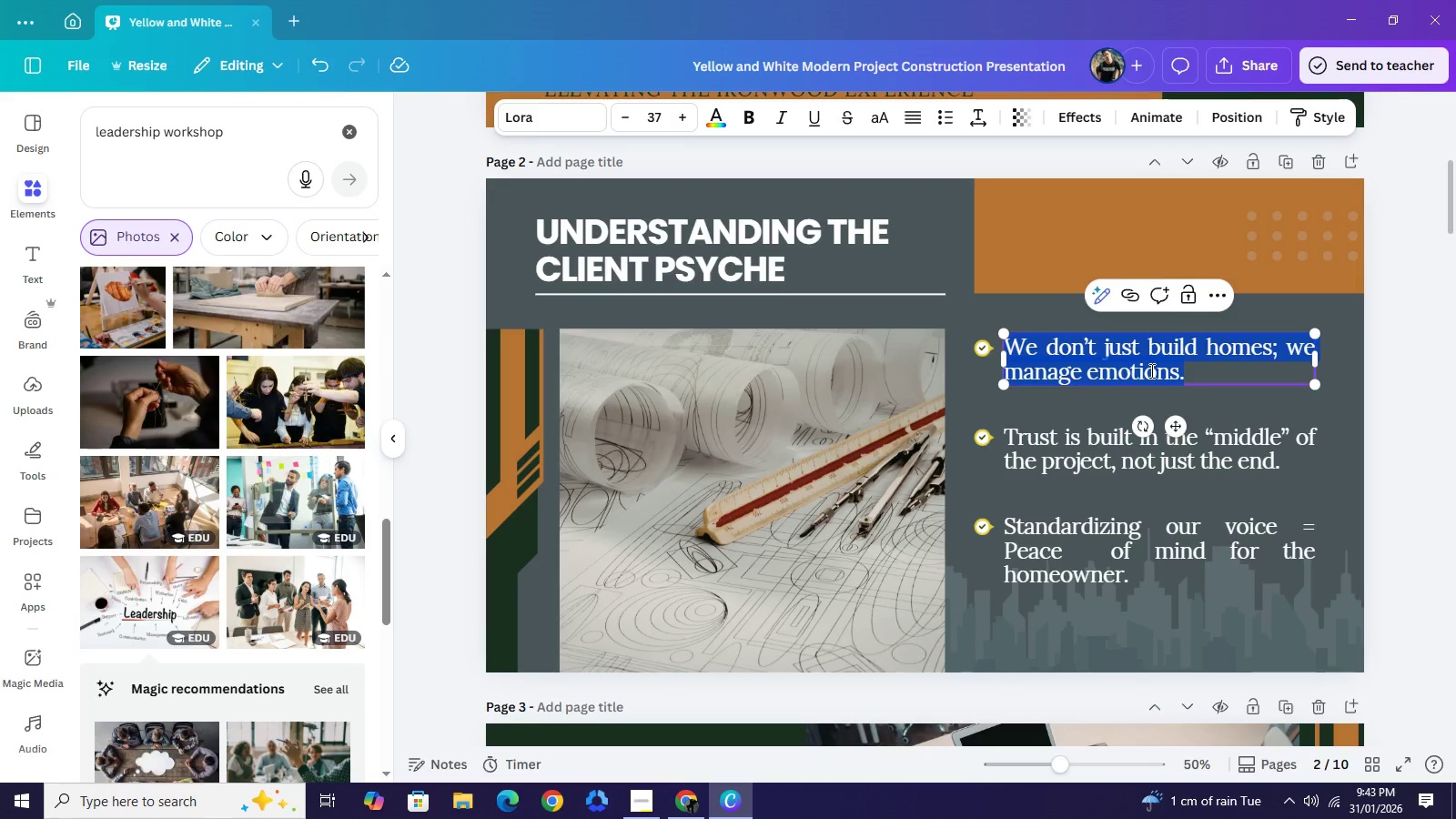 
type(THE)
key(Backspace)
key(Backspace)
type(h )
key(Backspace)
type(e Hine)
key(Backspace)
key(Backspace)
key(Backspace)
type(oneymoon Phase: High excitement during design and demlition.)
 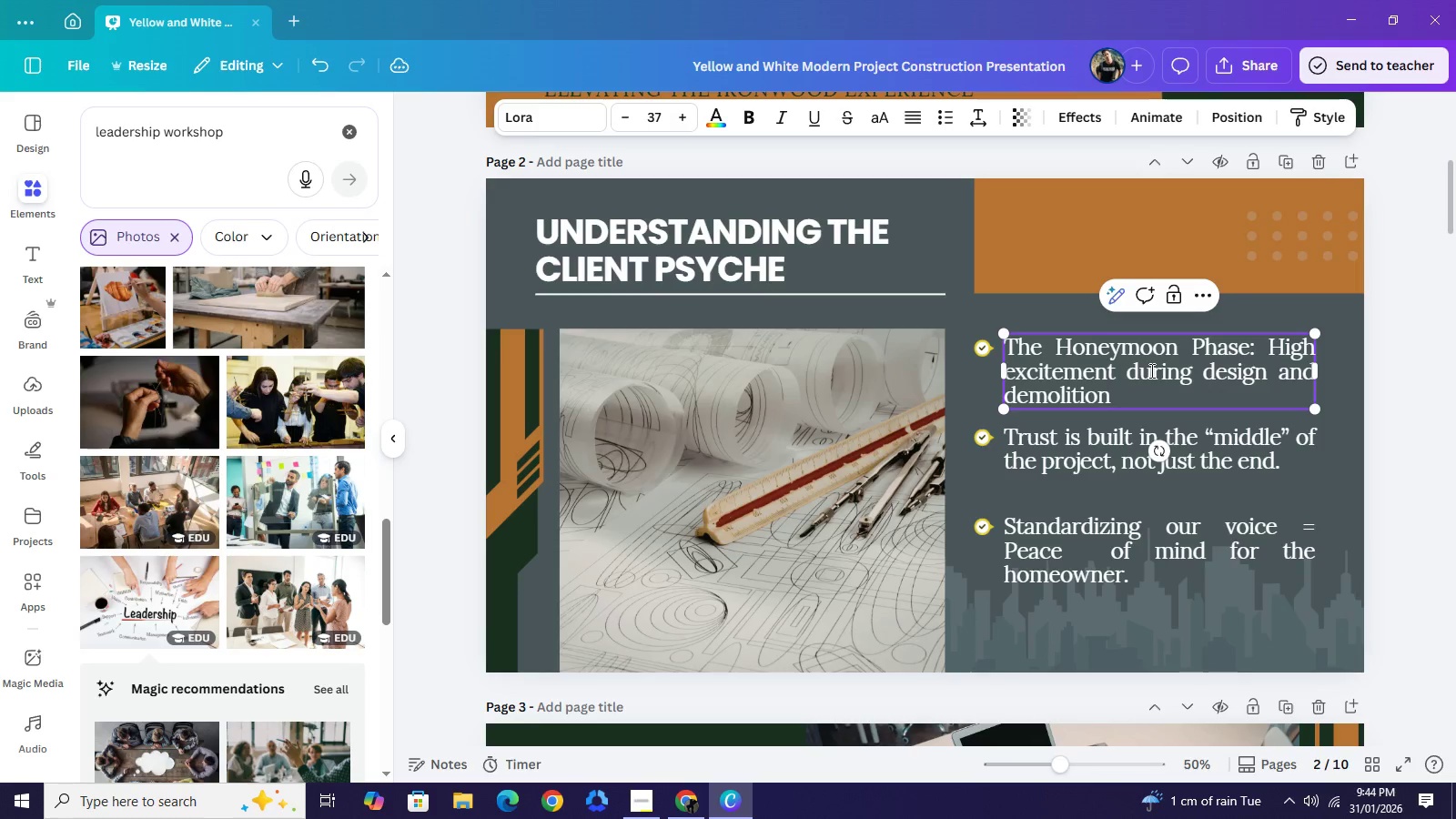 
double_click([1111, 444])
 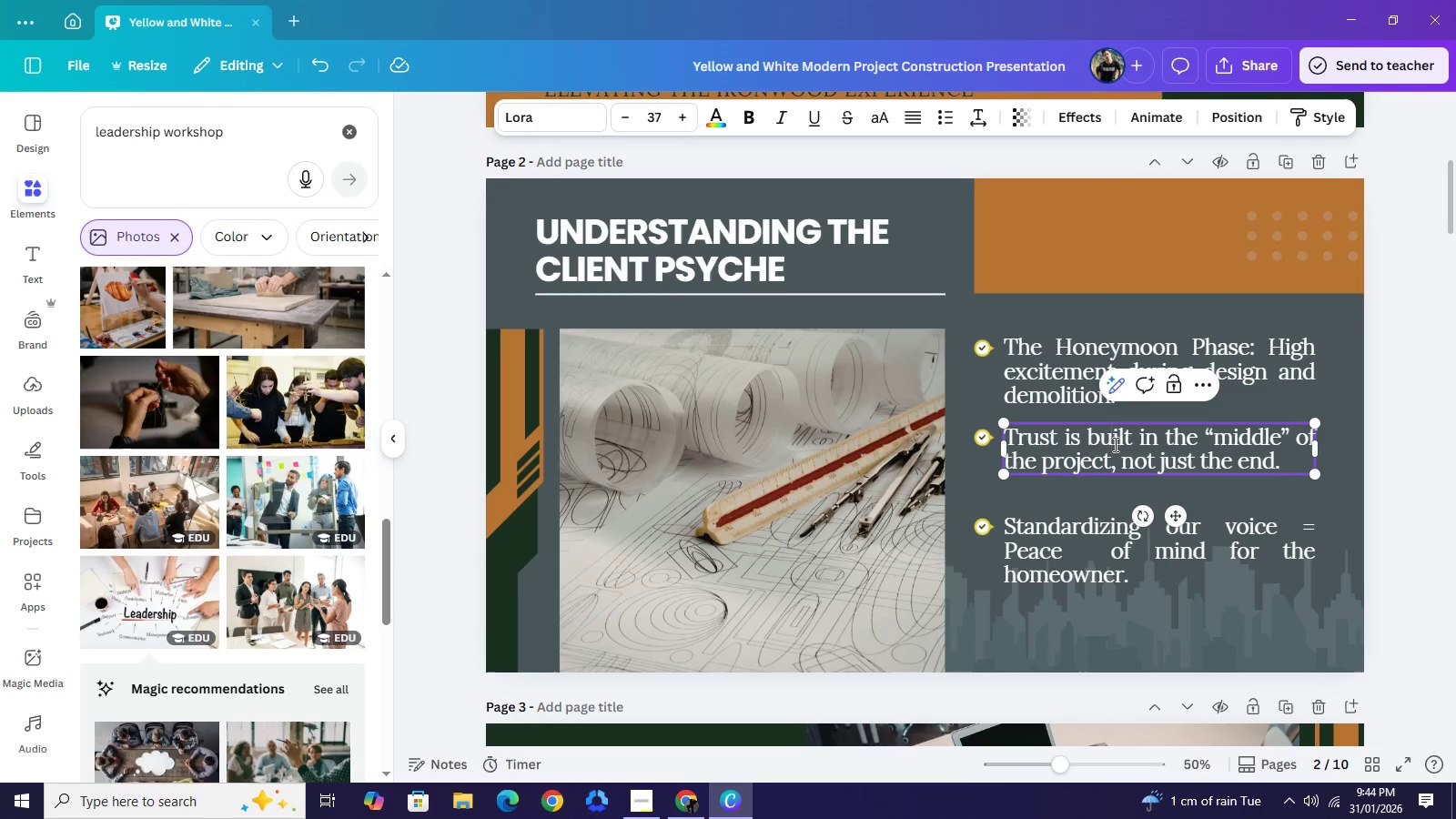 
double_click([1114, 444])
 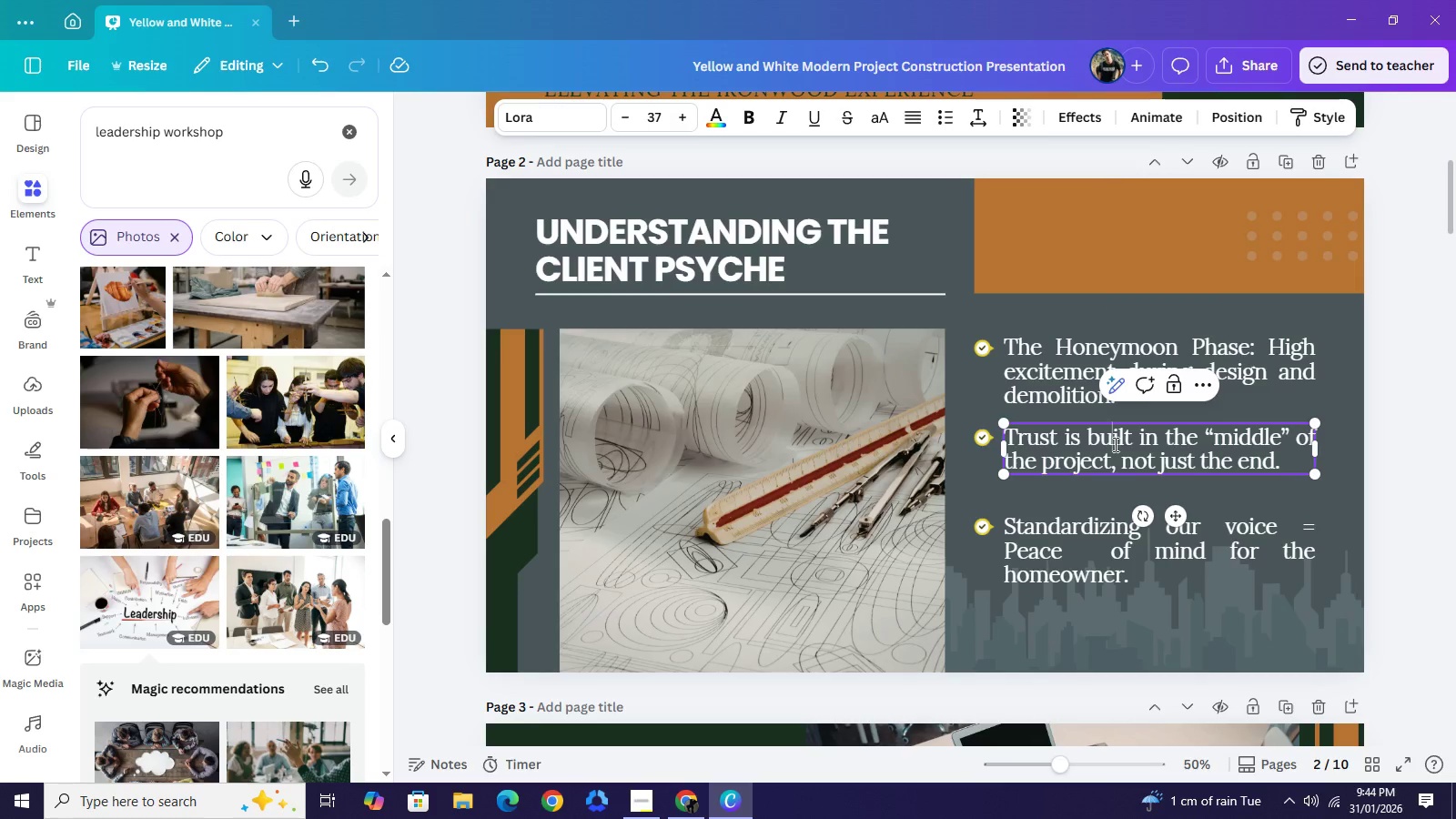 
key(Control+A)
 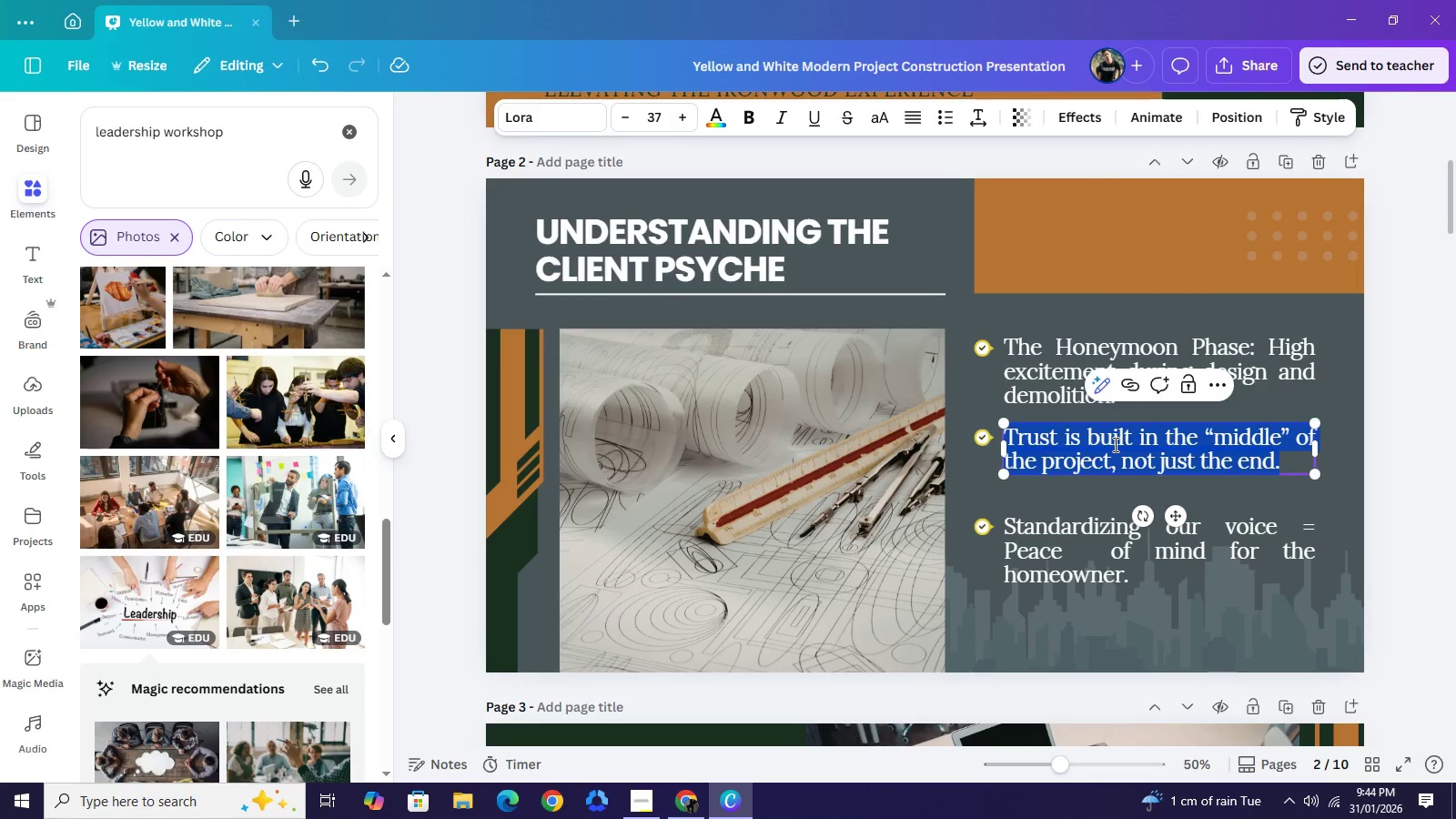 
type(The "Vsl)
key(Backspace)
key(Backspace)
type(aleey)
key(Backspace)
key(Backspace)
key(Backspace)
type(ley" of Despair)
 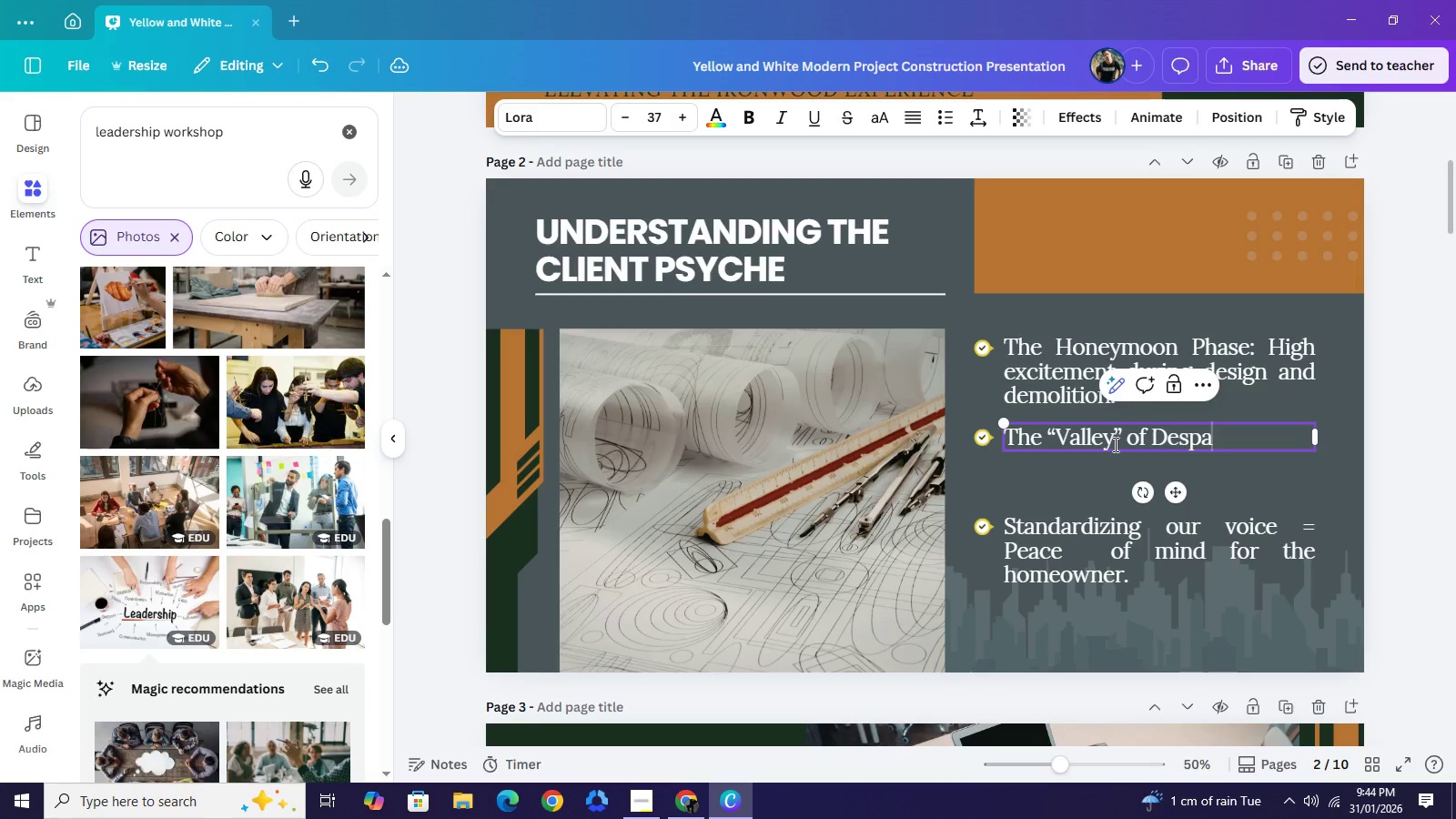 
type(": tHE MIDDL)
key(Backspace)
key(Backspace)
key(Backspace)
key(Backspace)
key(Backspace)
key(Backspace)
key(Backspace)
key(Backspace)
key(Backspace)
type(The middle weeks when the house is a shels)
key(Backspace)
type(l )
key(Backspace)
type(, dust is everywhere )
key(Backspace)
type(, and progress feels invisible.)
 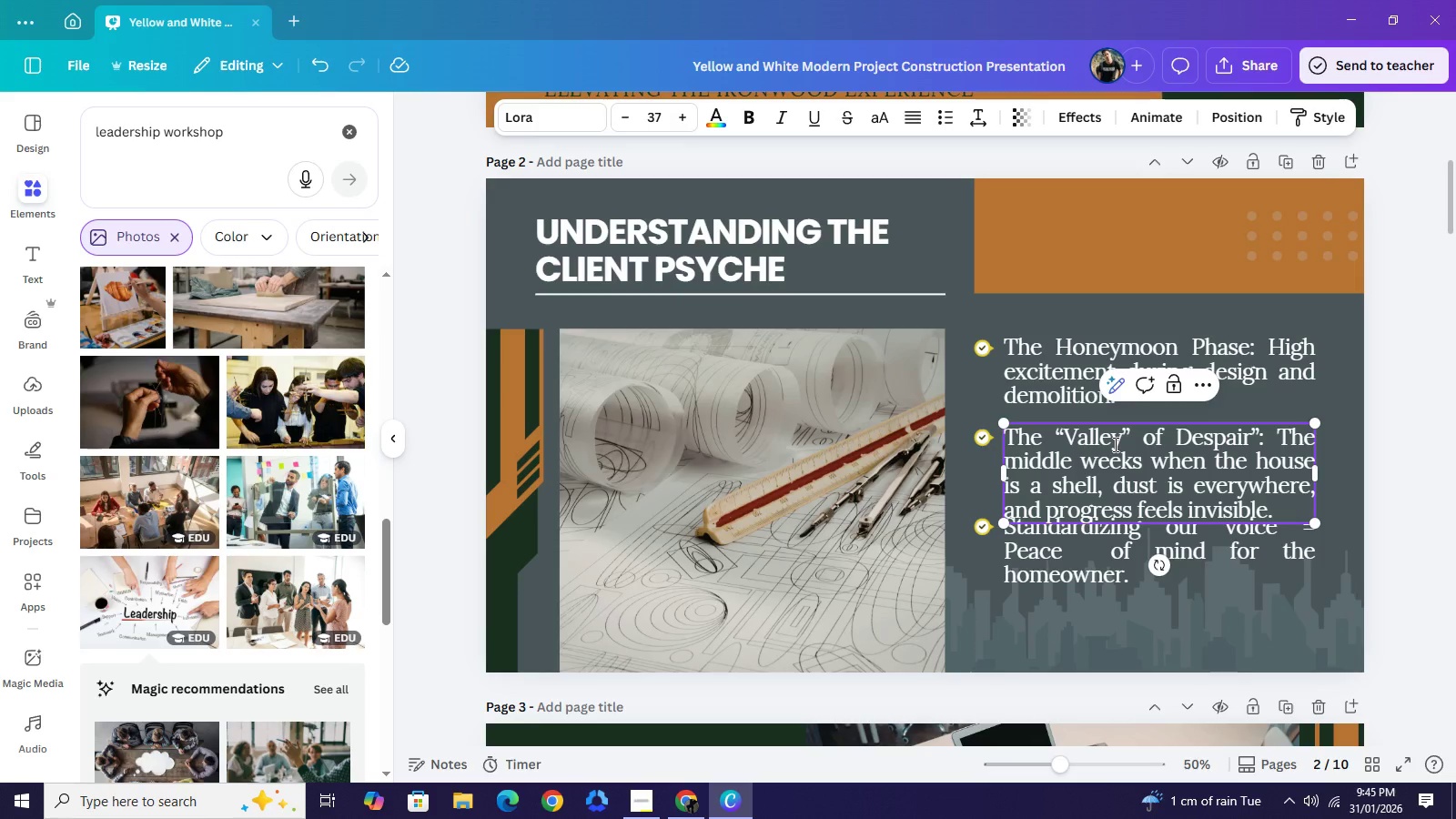 
left_click_drag(start_coordinate=[1359, 423], to_coordinate=[1367, 423])
 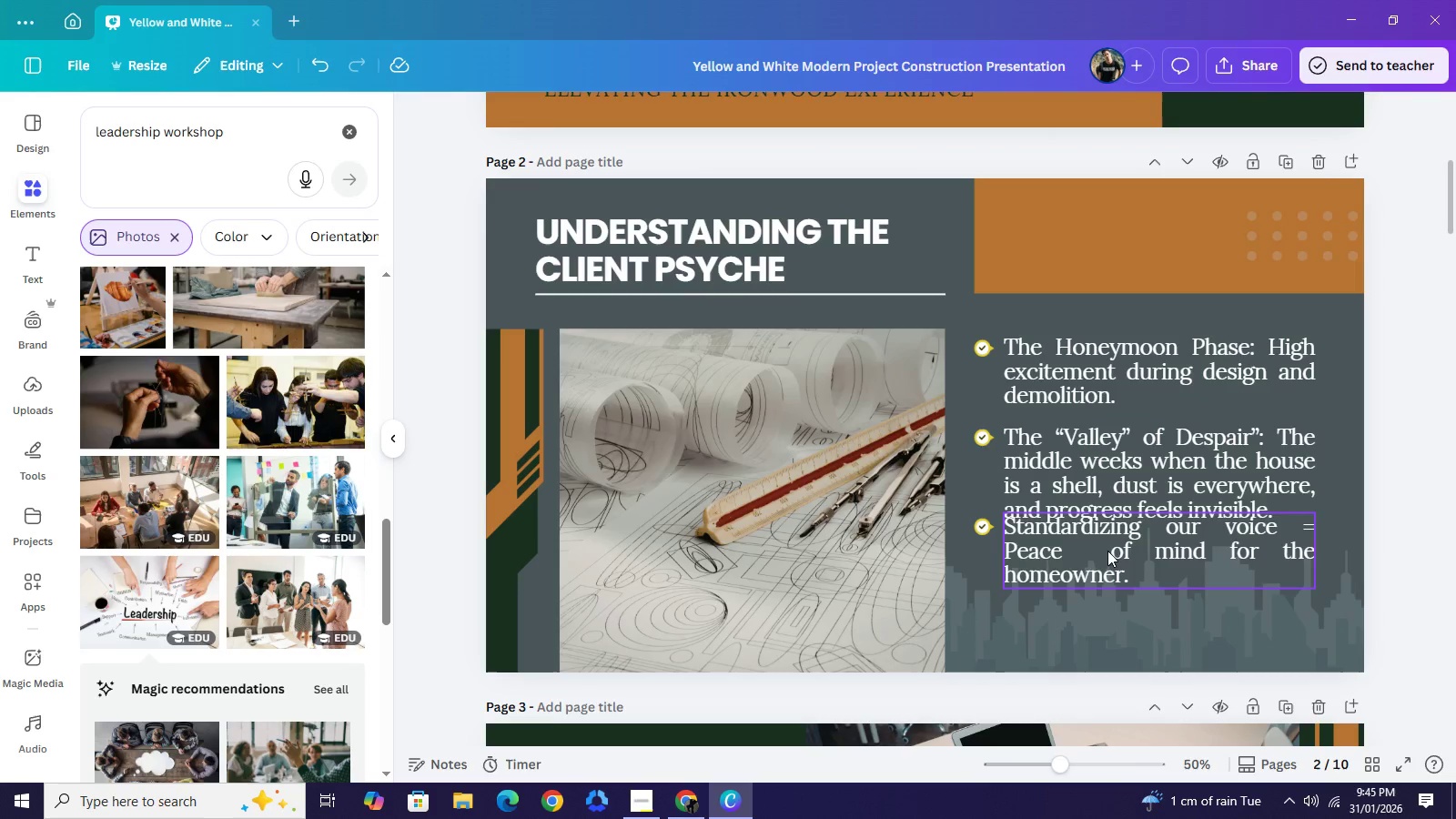 
double_click([1091, 552])
 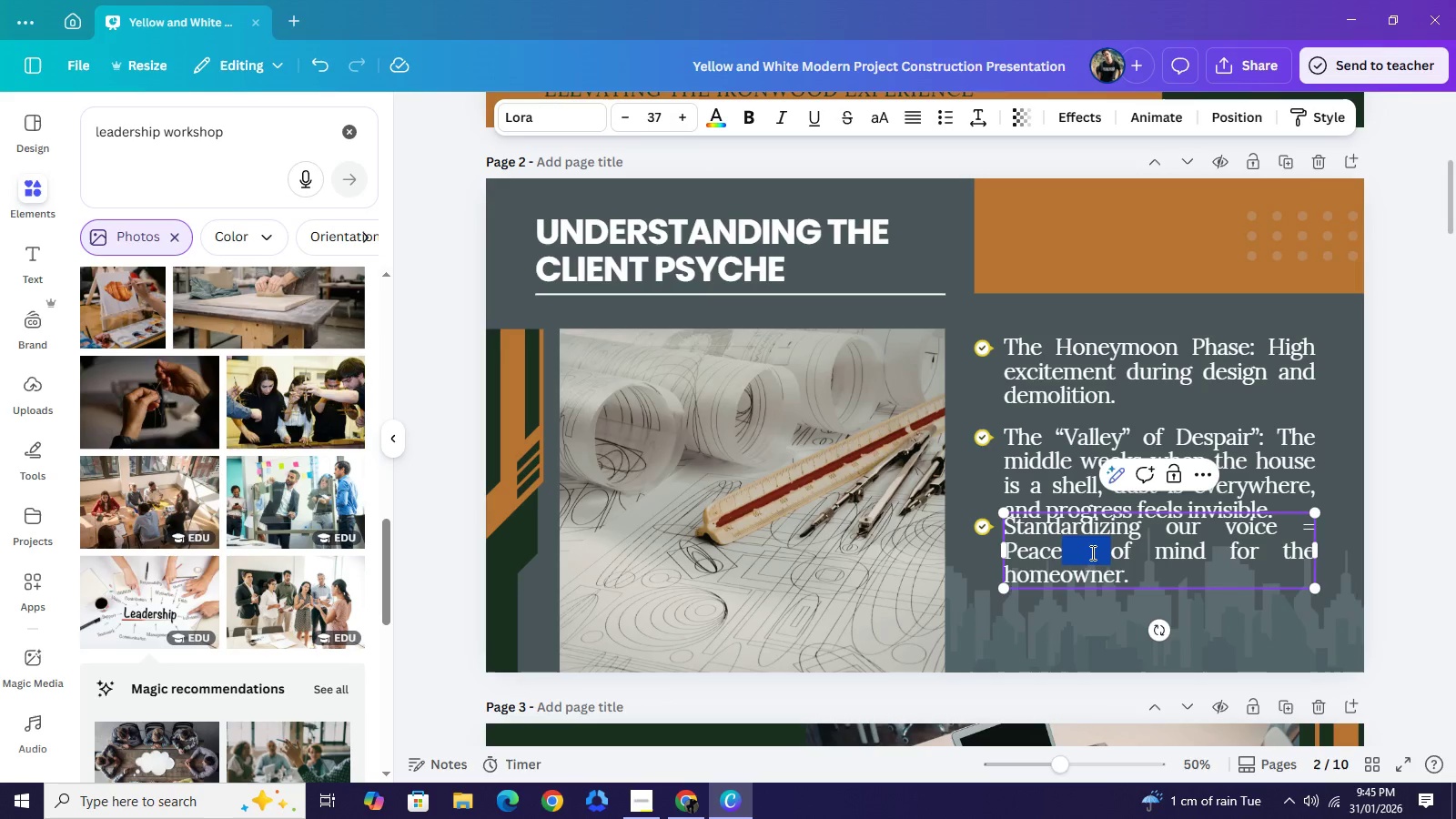 
double_click([1091, 552])
 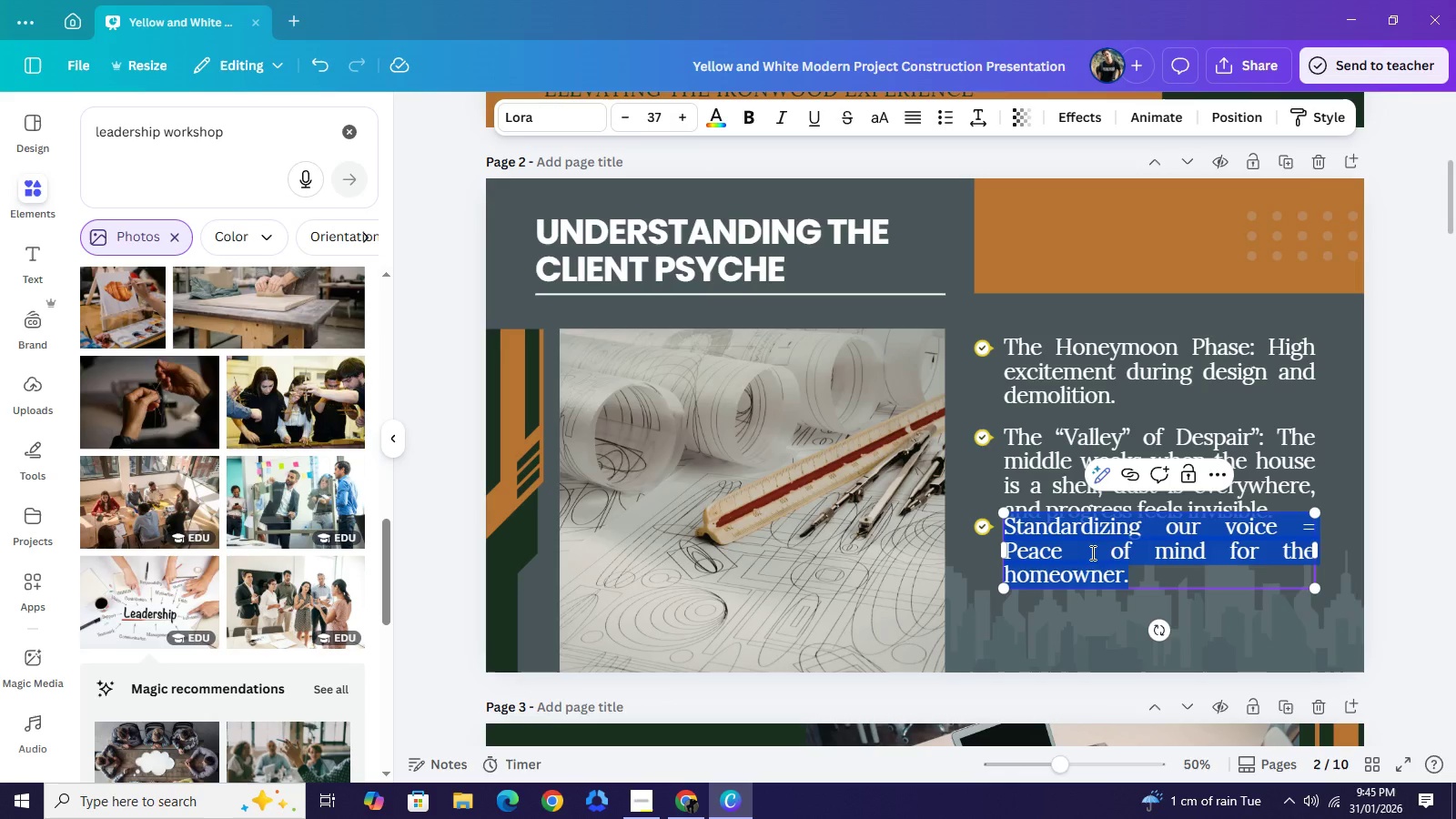 
triple_click([1091, 552])
 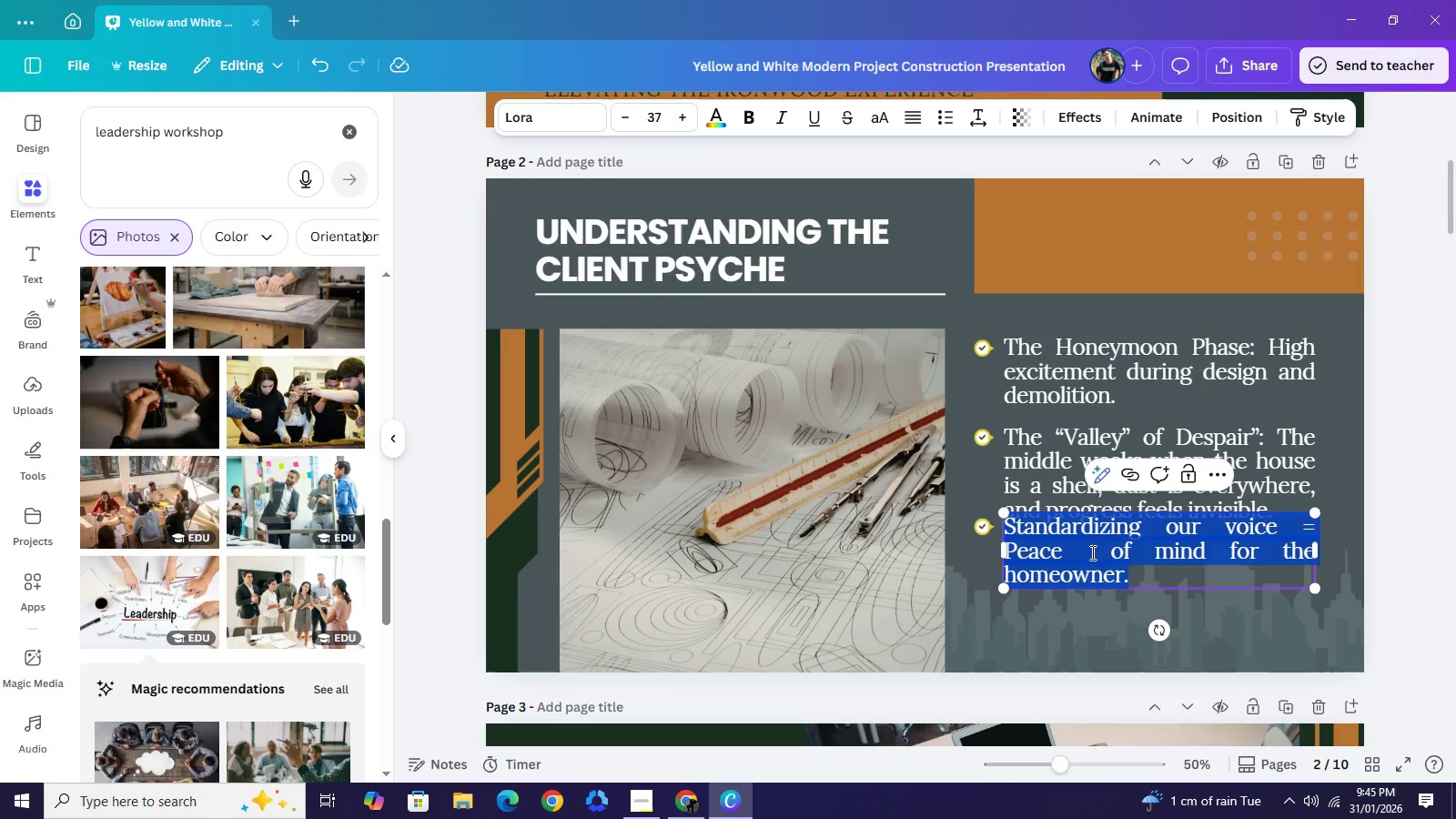 
type(The Recovery )
key(Backspace)
type(: As finishes (paint, trim, stone) go in, spirits a=)
key(Backspace)
key(Backspace)
type(rise.)
 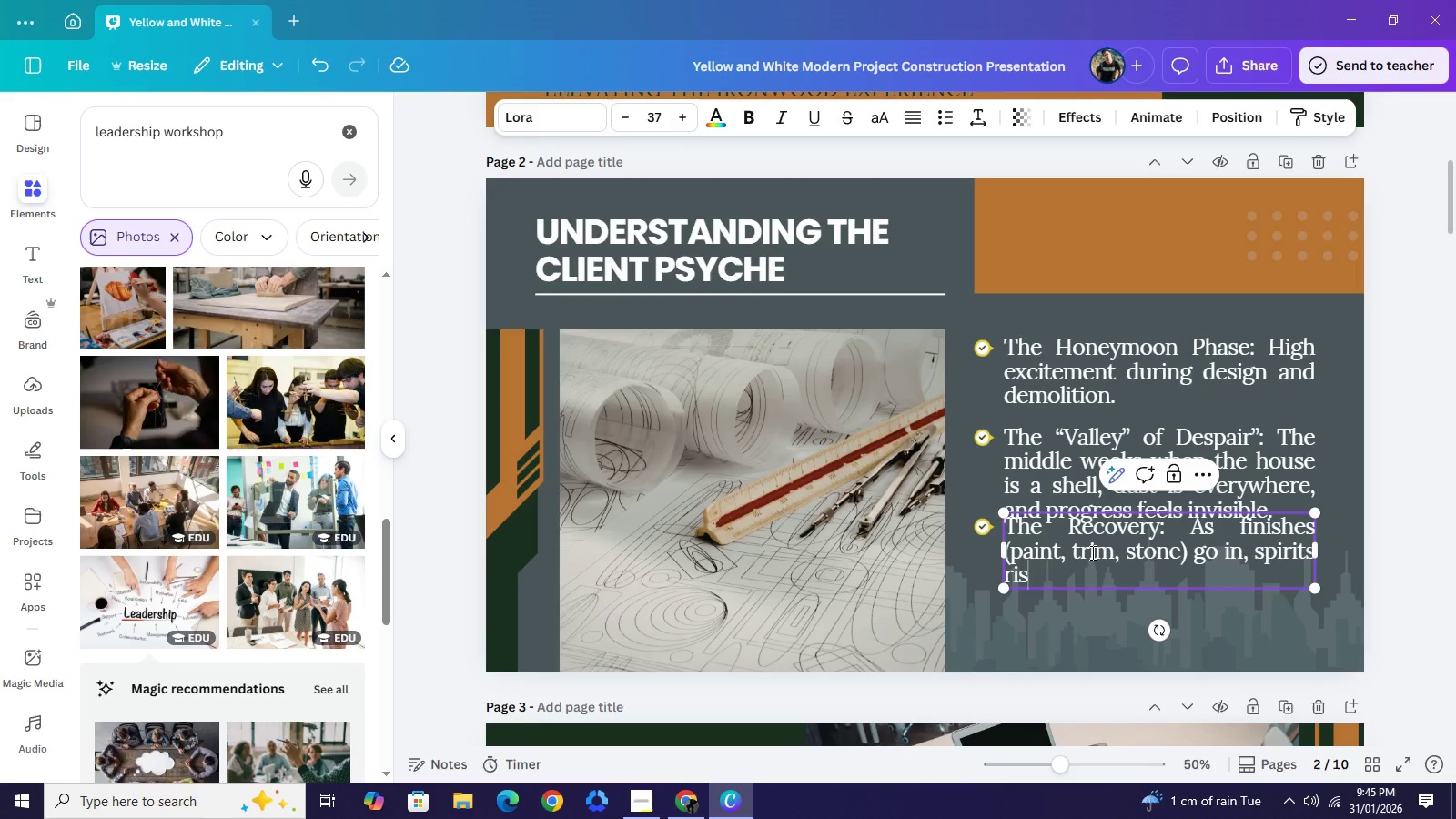 
key(Control+C)
 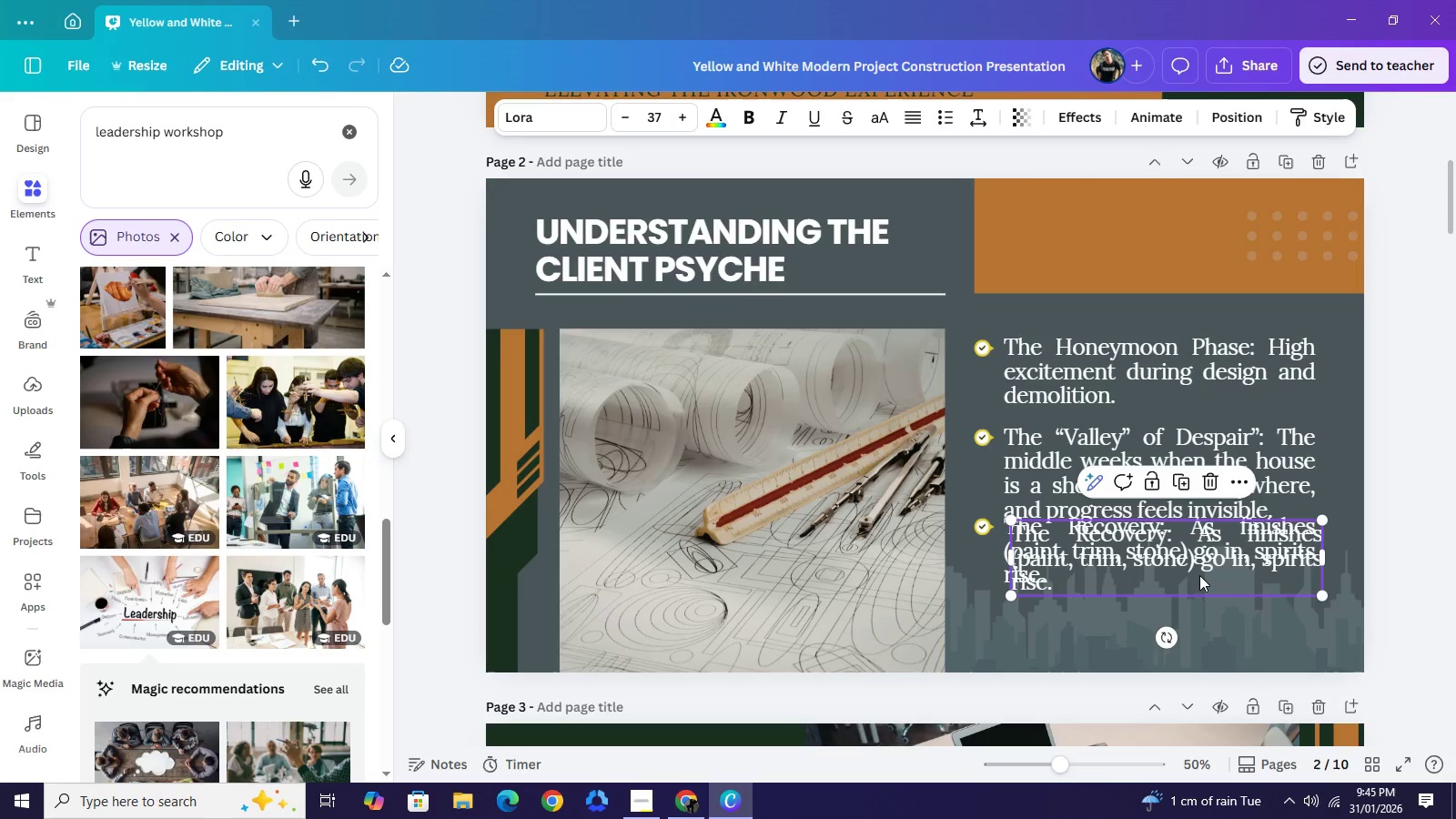 
key(Control+V)
 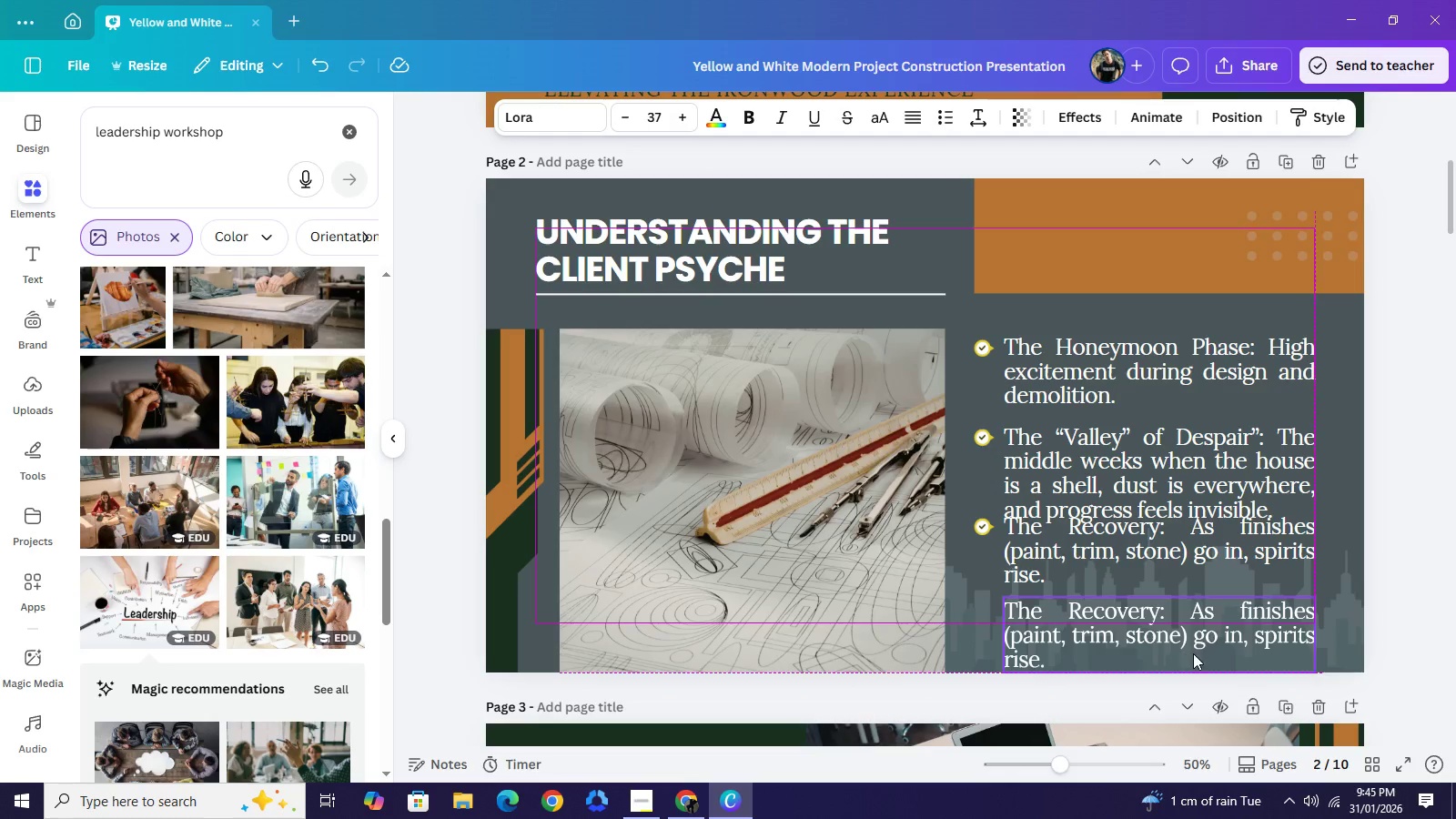 
left_click_drag(start_coordinate=[1200, 581], to_coordinate=[1195, 656])
 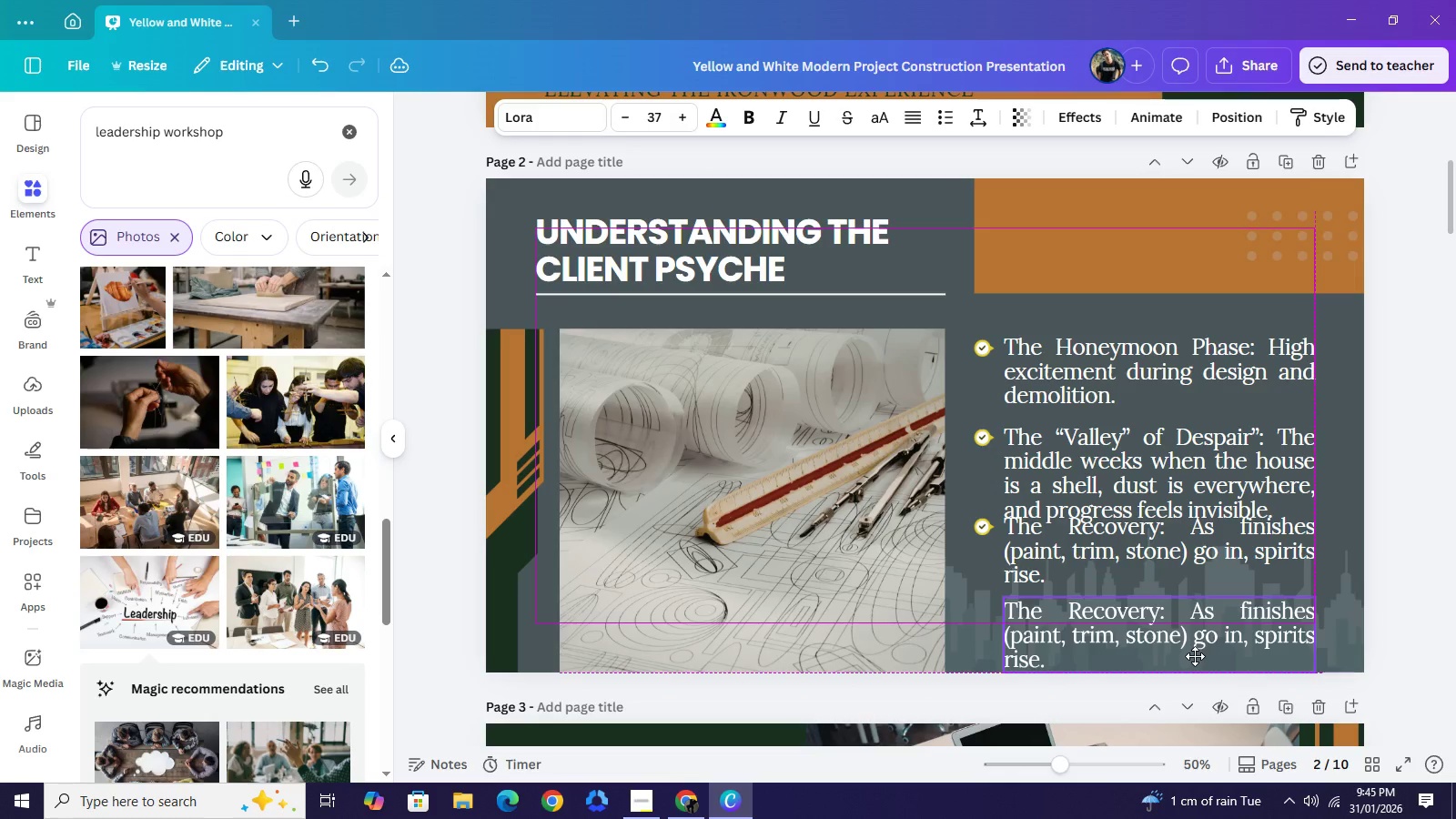 
double_click([1167, 634])
 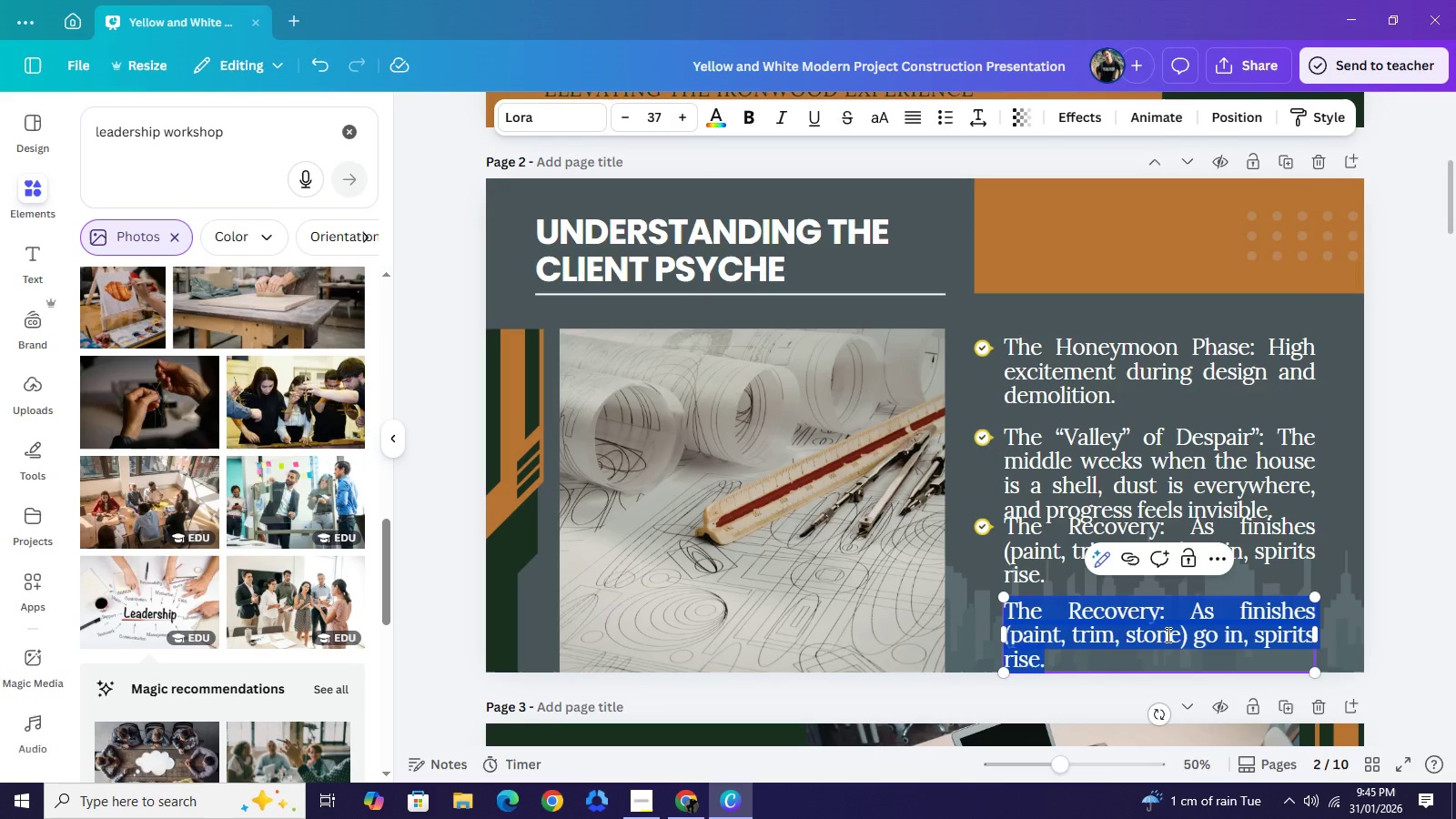 
type(P)
key(Backspace)
type(Our Miss)
key(Backspace)
type(sion: Our daily updates act as "anchors" during the Valeey og)
key(Backspace)
key(Backspace)
key(Backspace)
key(Backspace)
key(Backspace)
key(Backspace)
type(ley of Despair to pres)
key(Backspace)
type(vent client burnout)
 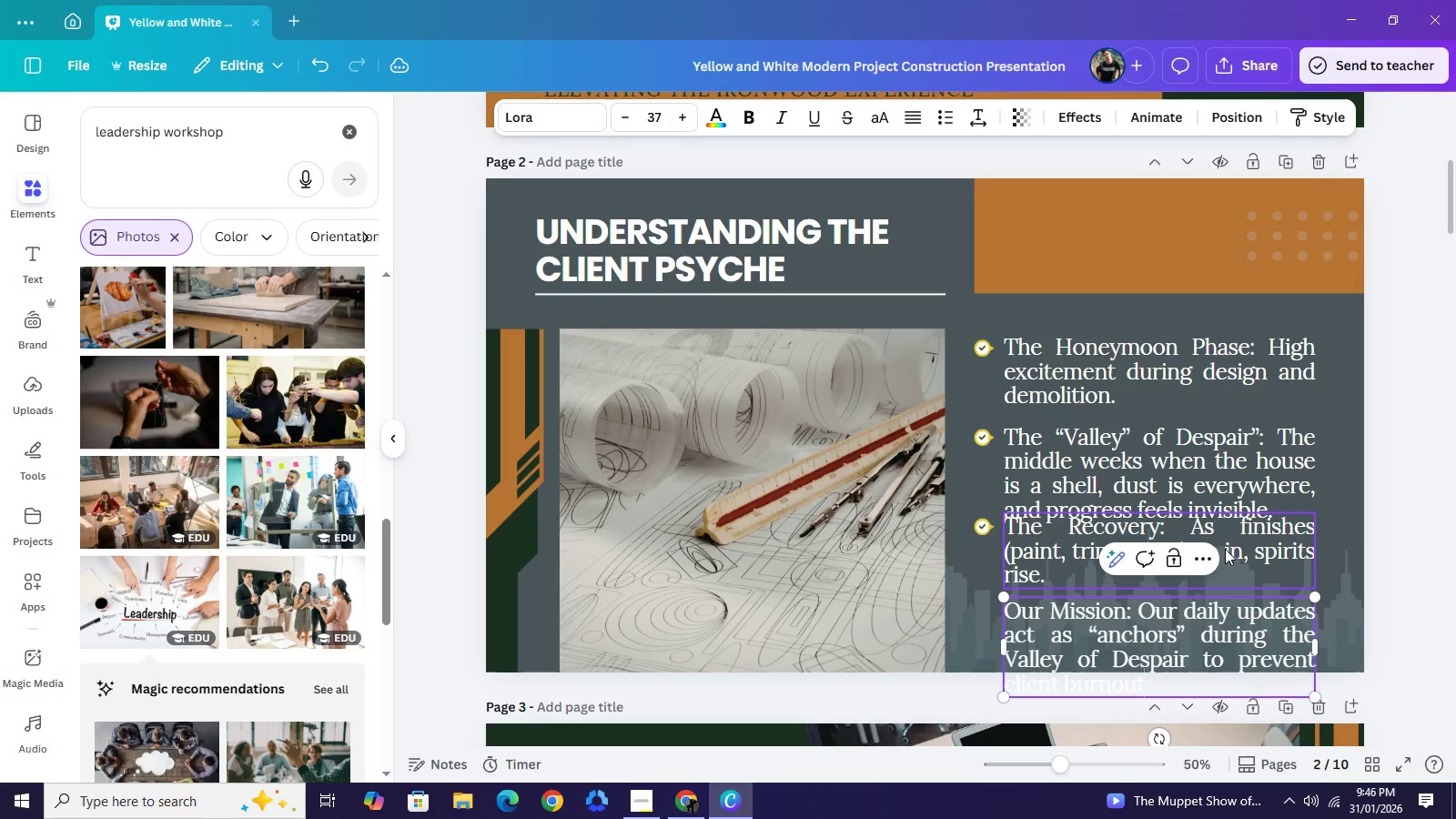 
key(Period)
 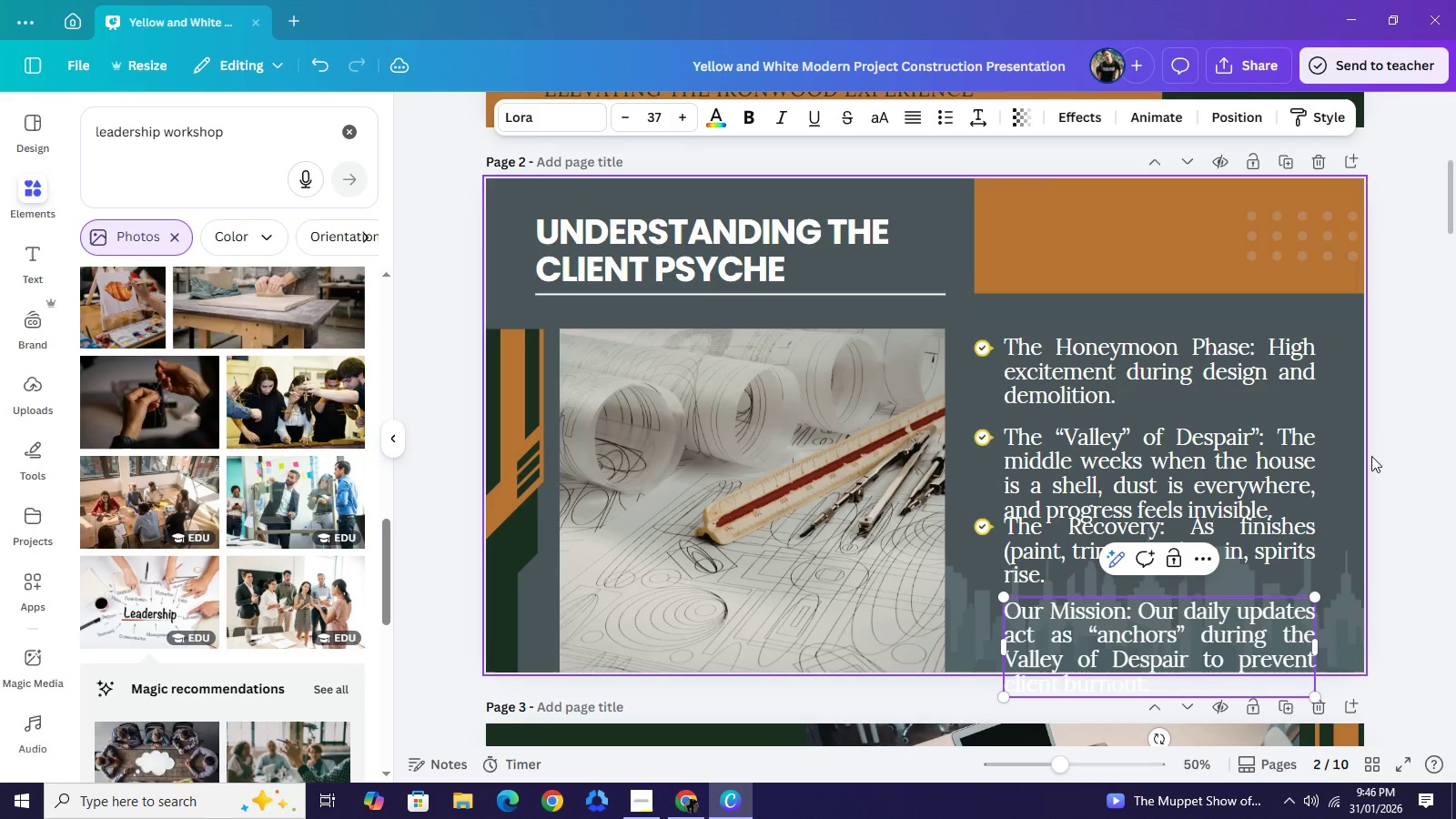 
left_click_drag(start_coordinate=[1405, 342], to_coordinate=[1193, 505])
 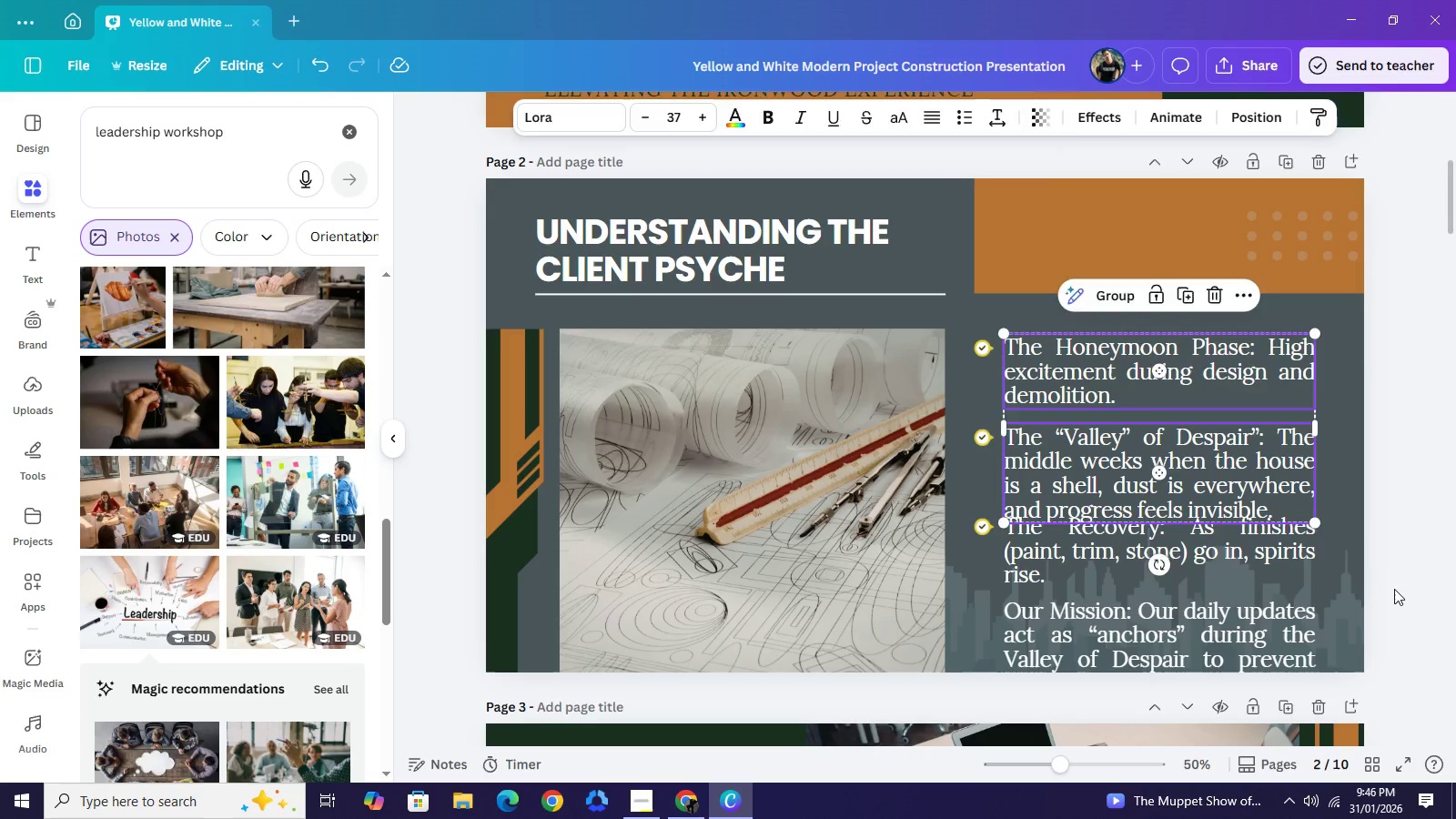 
left_click([1350, 589])
 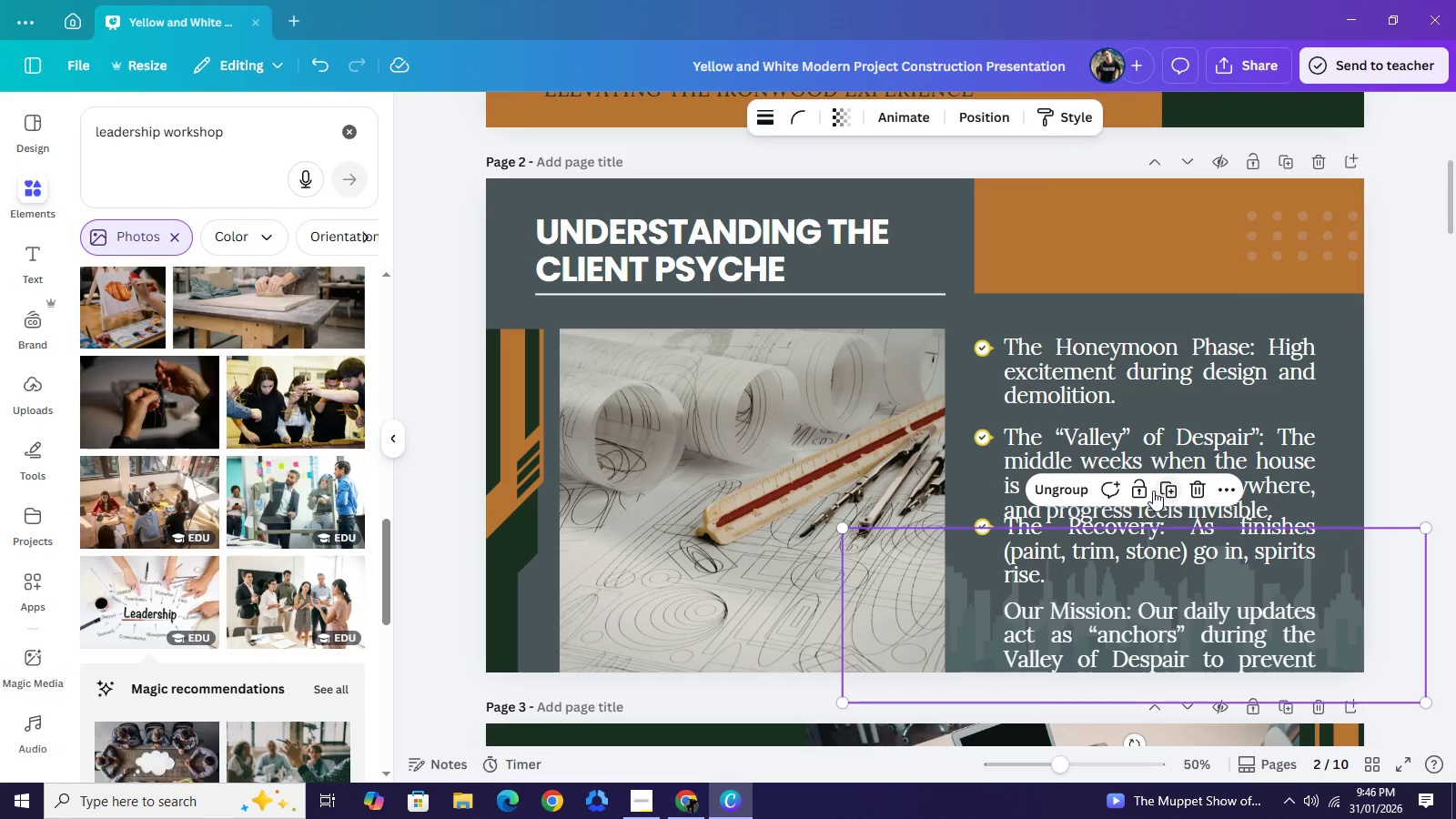 
left_click([1152, 490])
 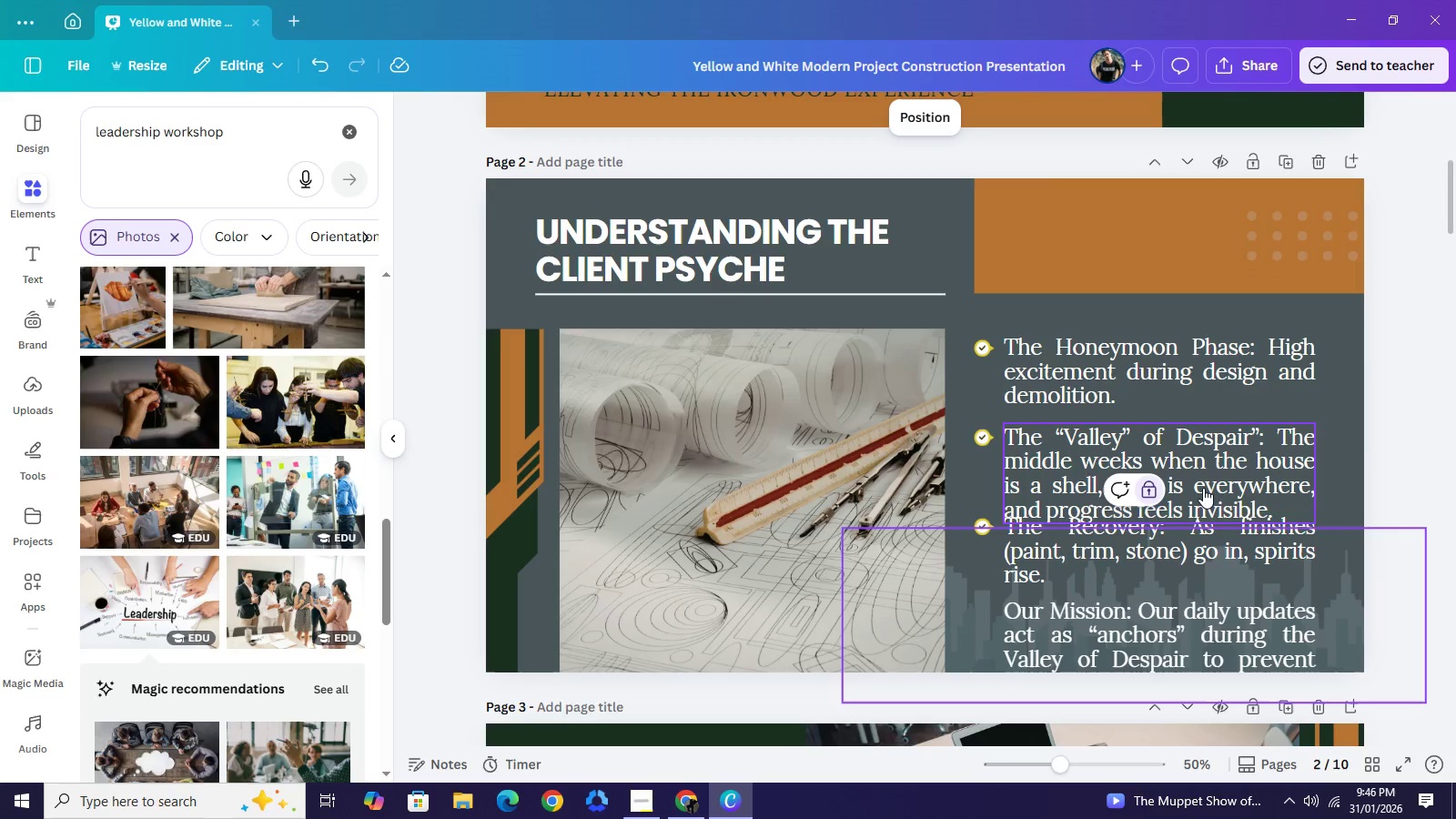 
left_click([1394, 411])
 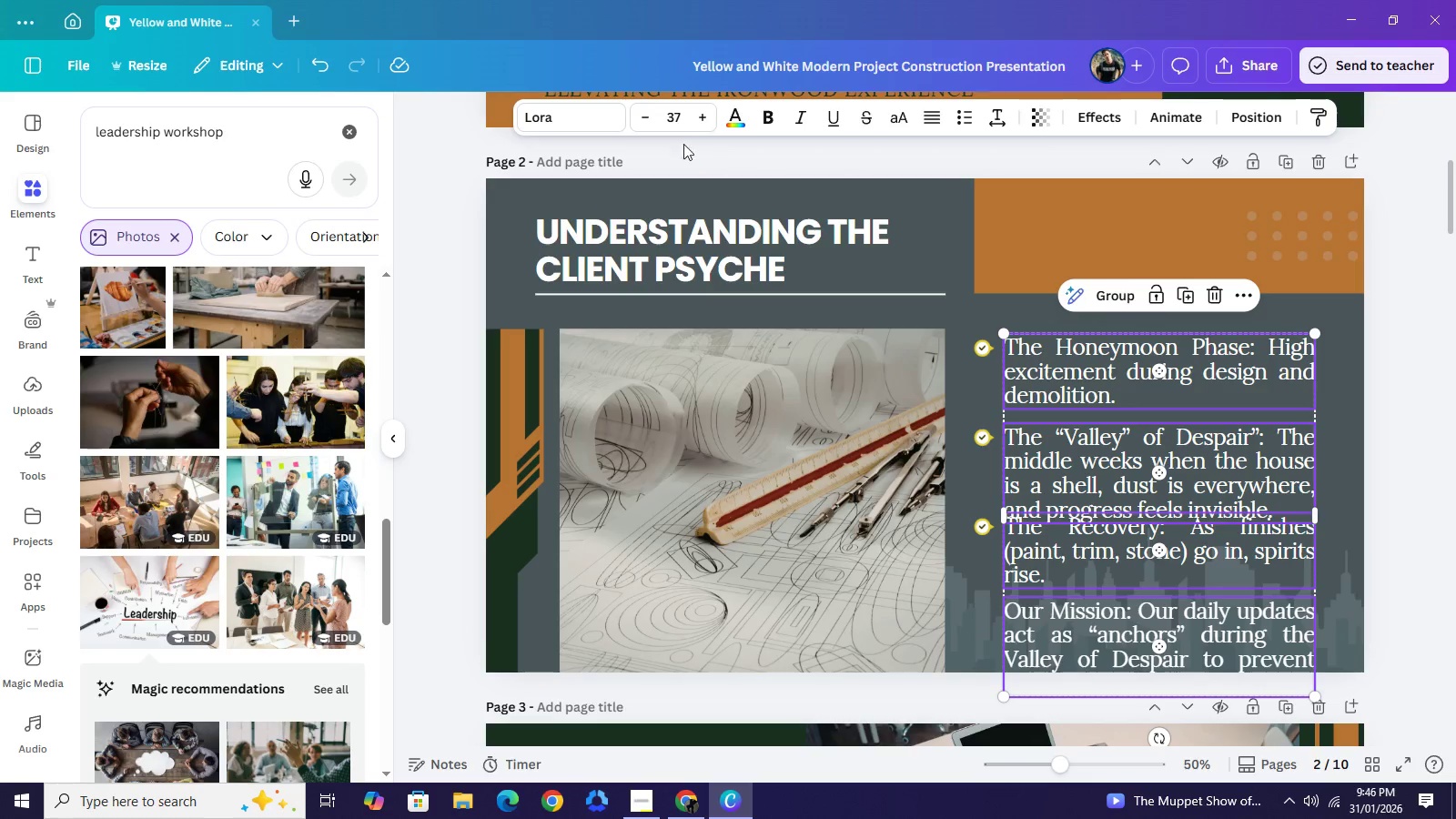 
left_click_drag(start_coordinate=[1386, 369], to_coordinate=[1176, 636])
 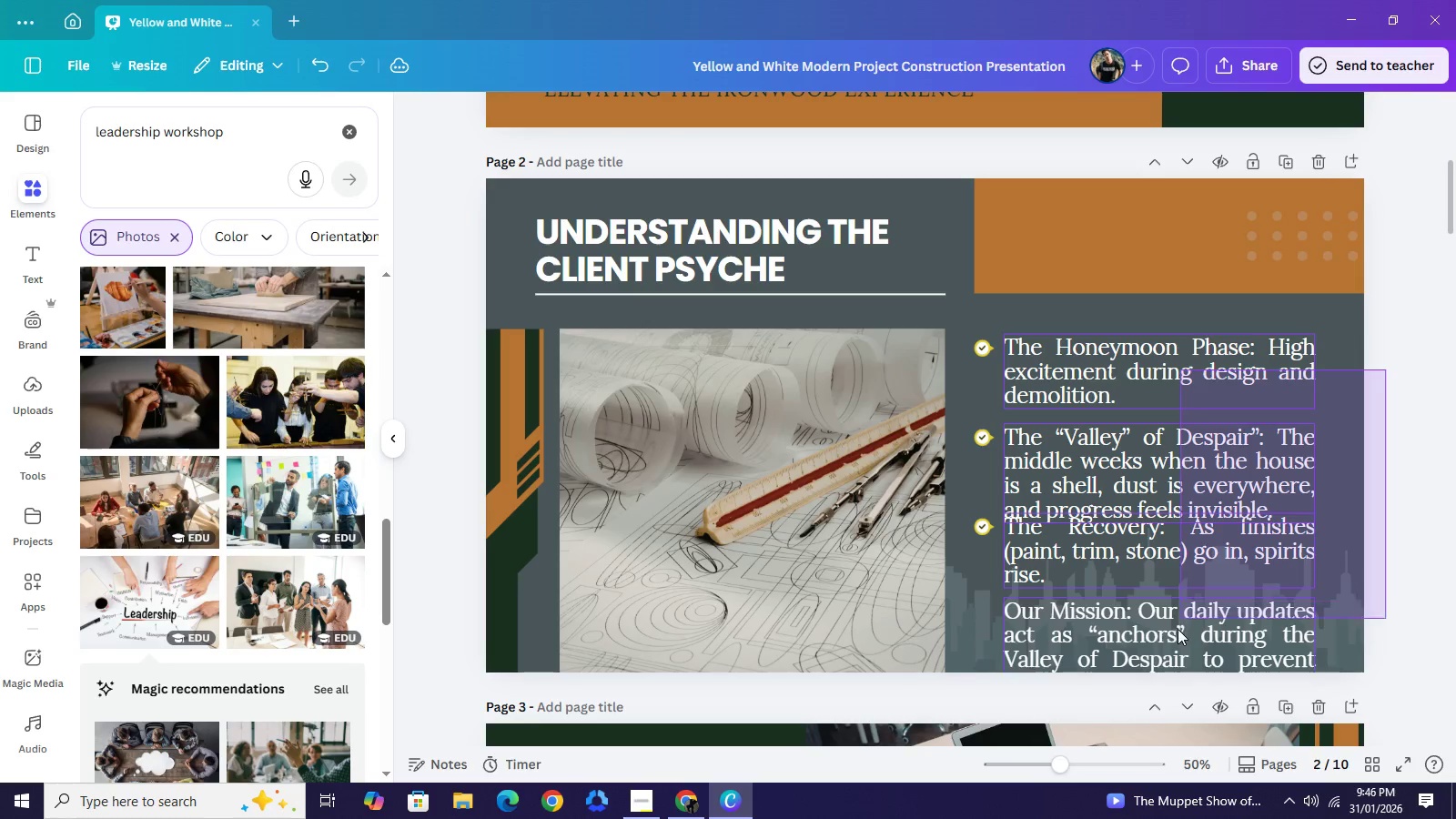 
double_click([640, 120])
 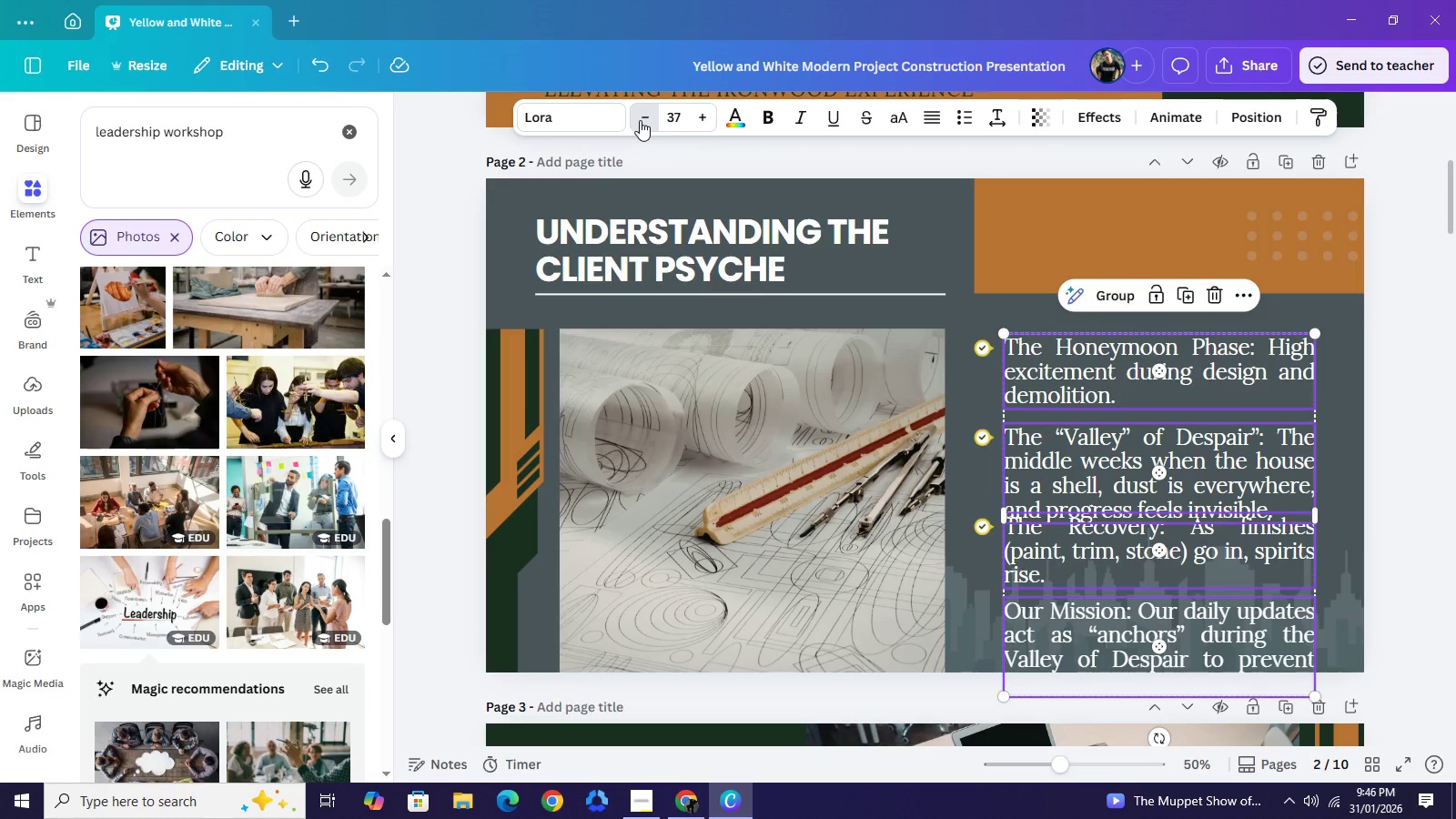 
triple_click([640, 120])
 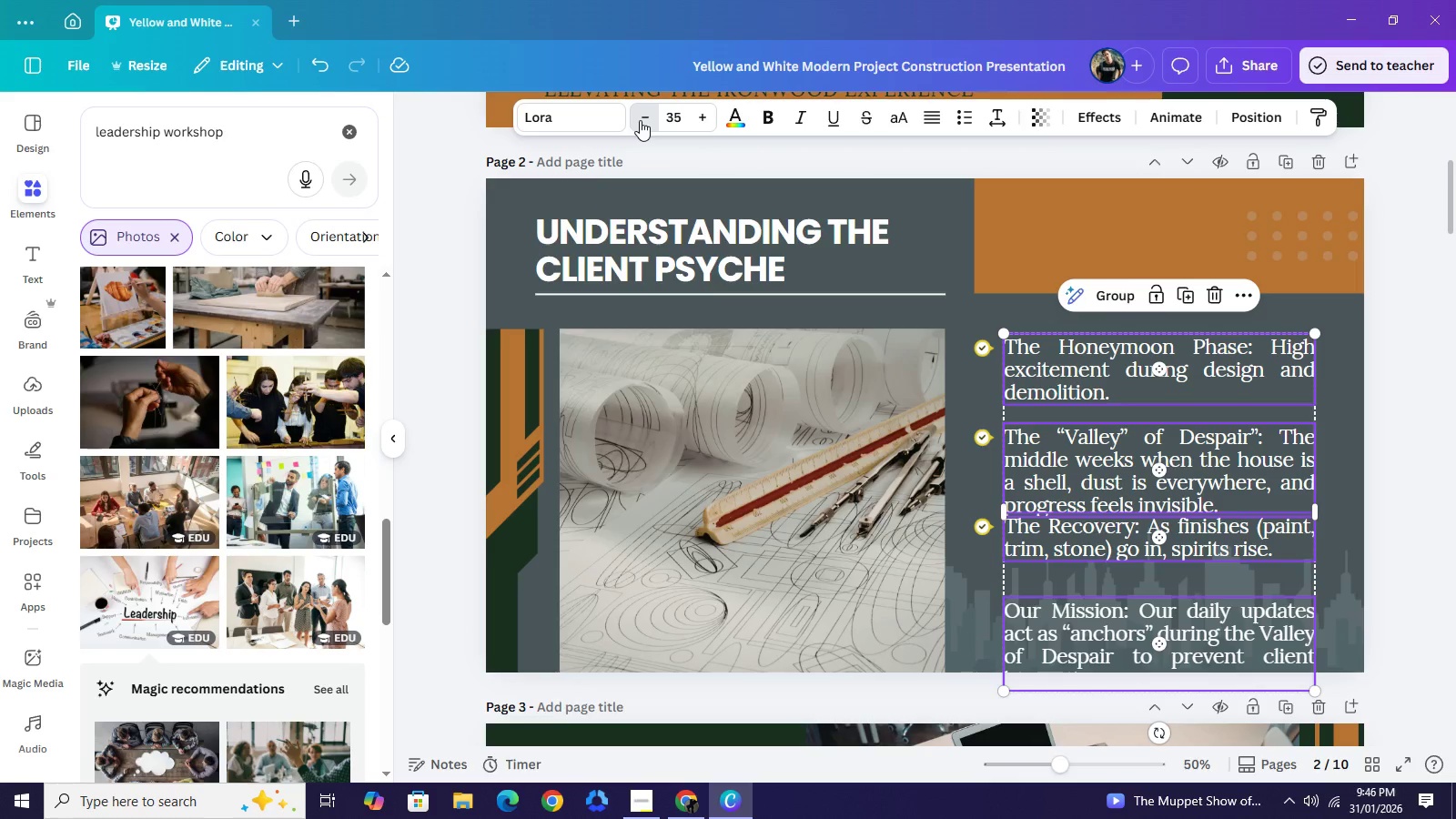 
triple_click([640, 120])
 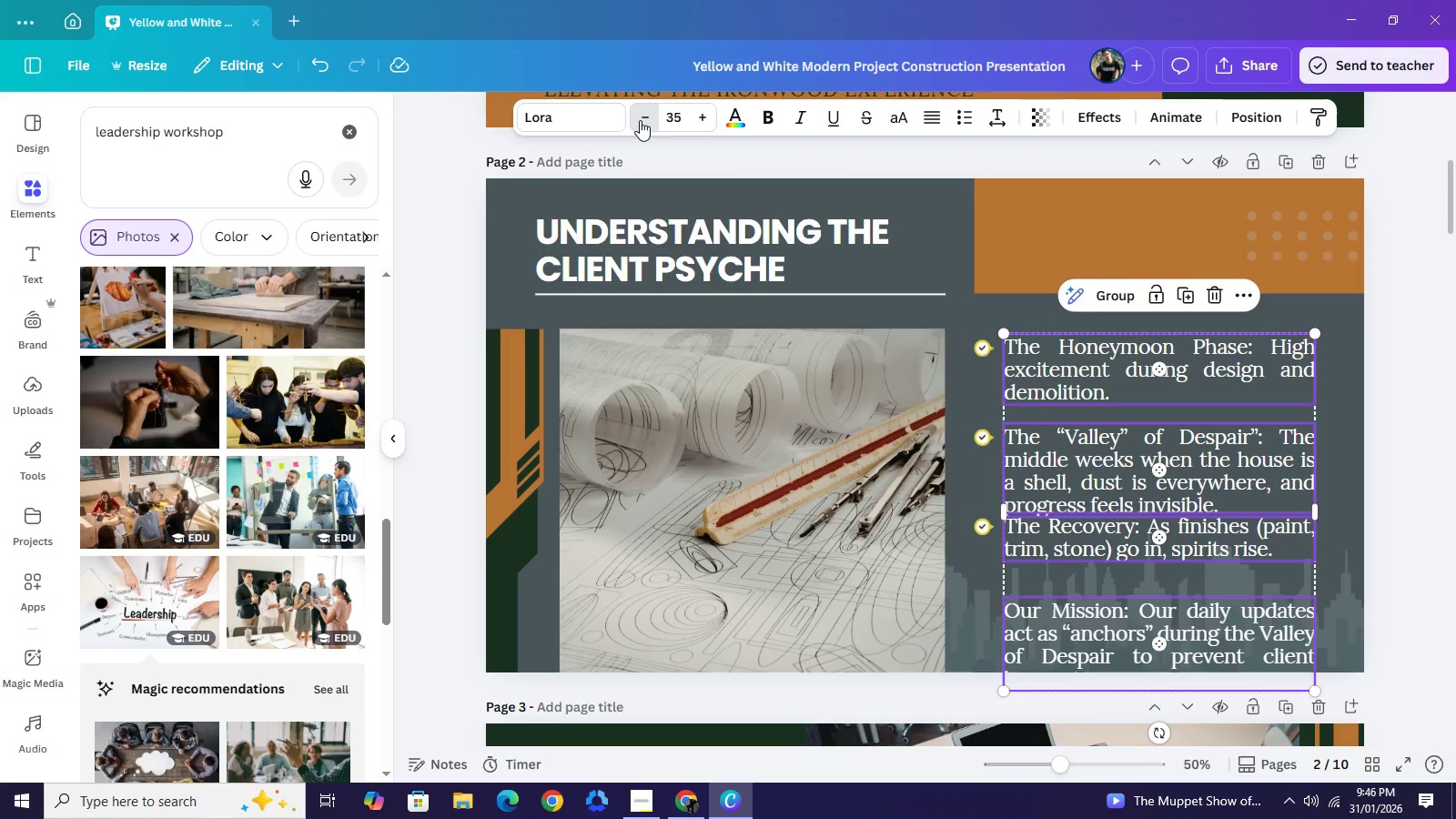 
triple_click([640, 120])
 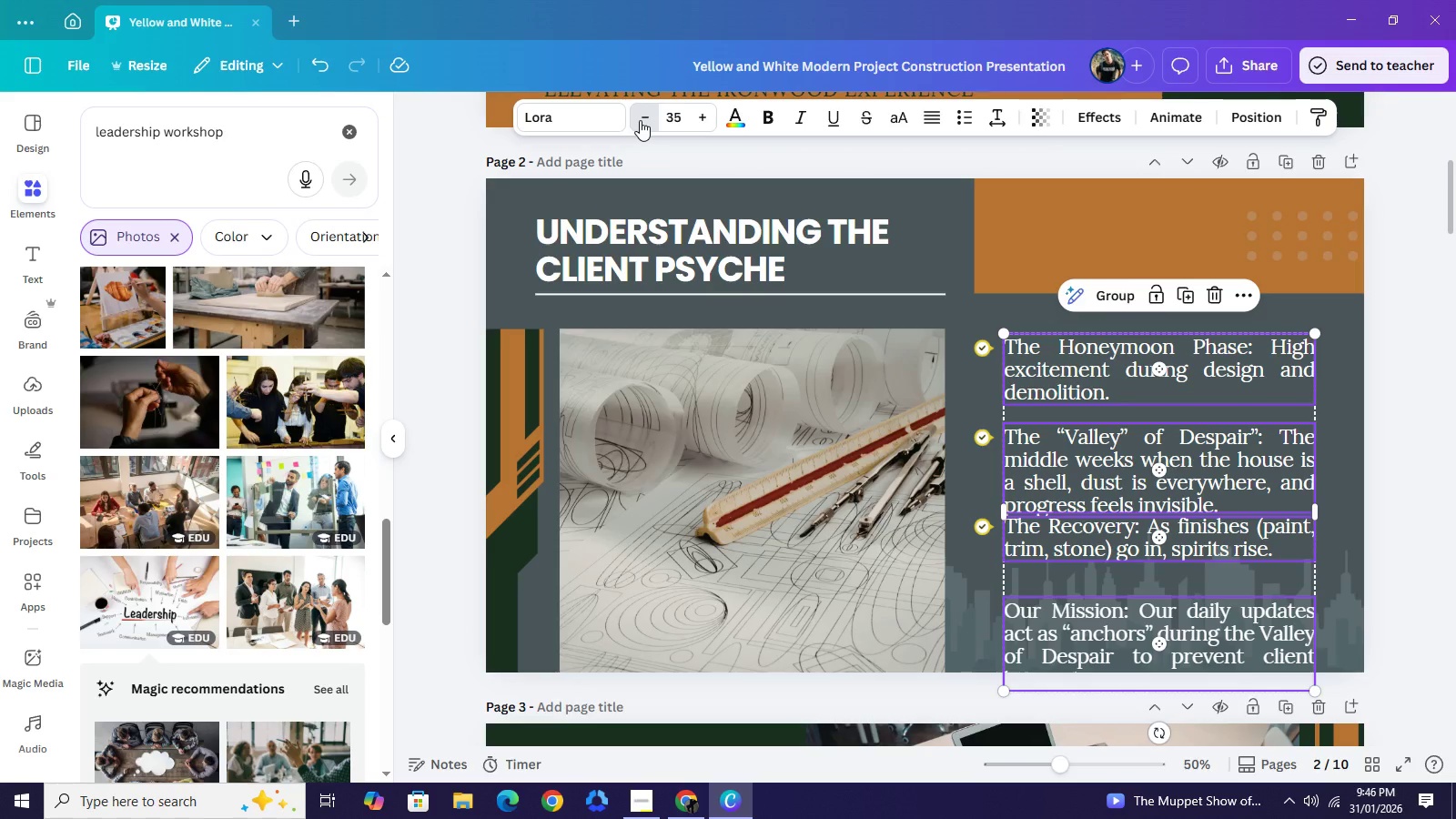 
triple_click([640, 120])
 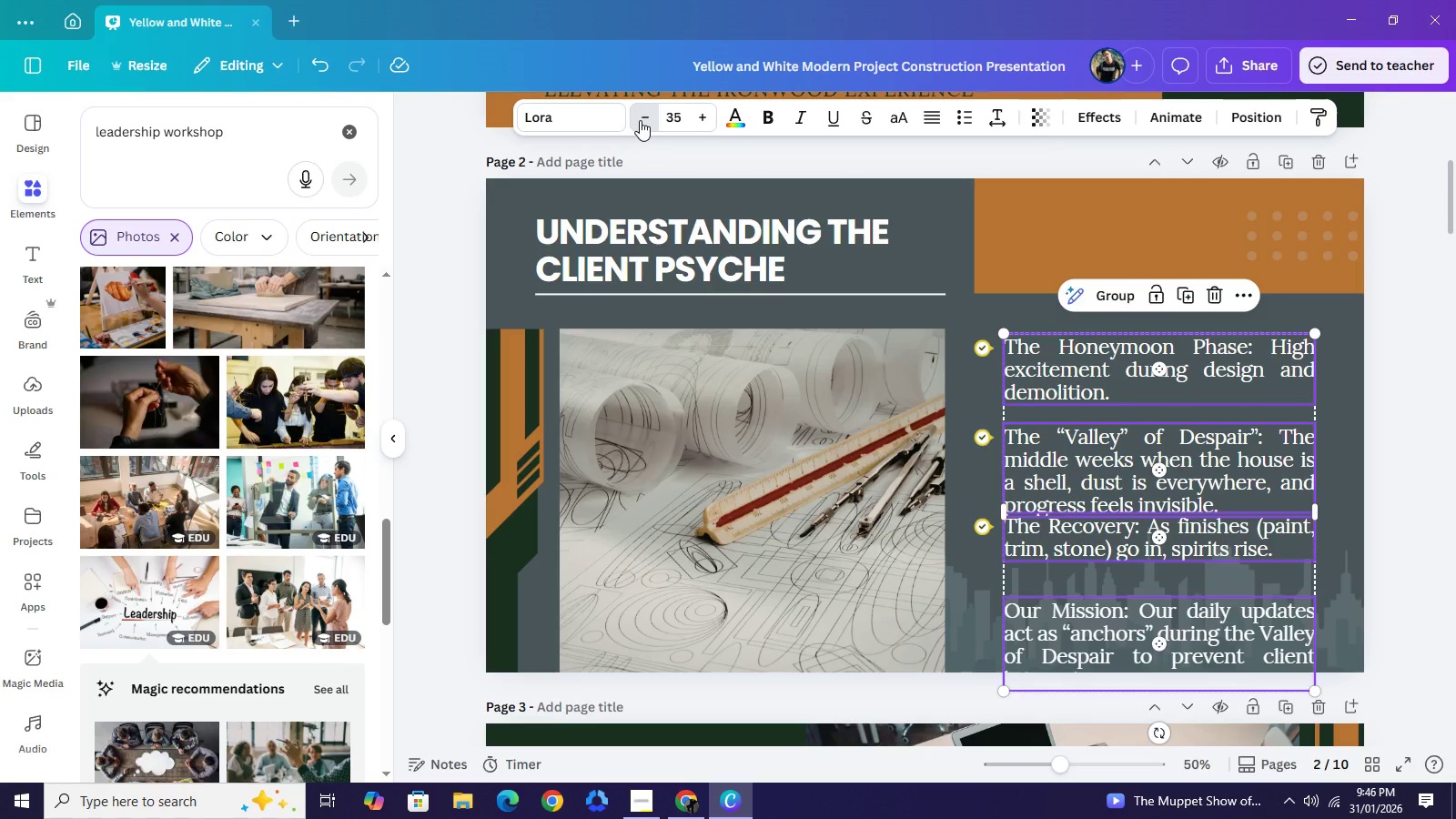 
triple_click([640, 120])
 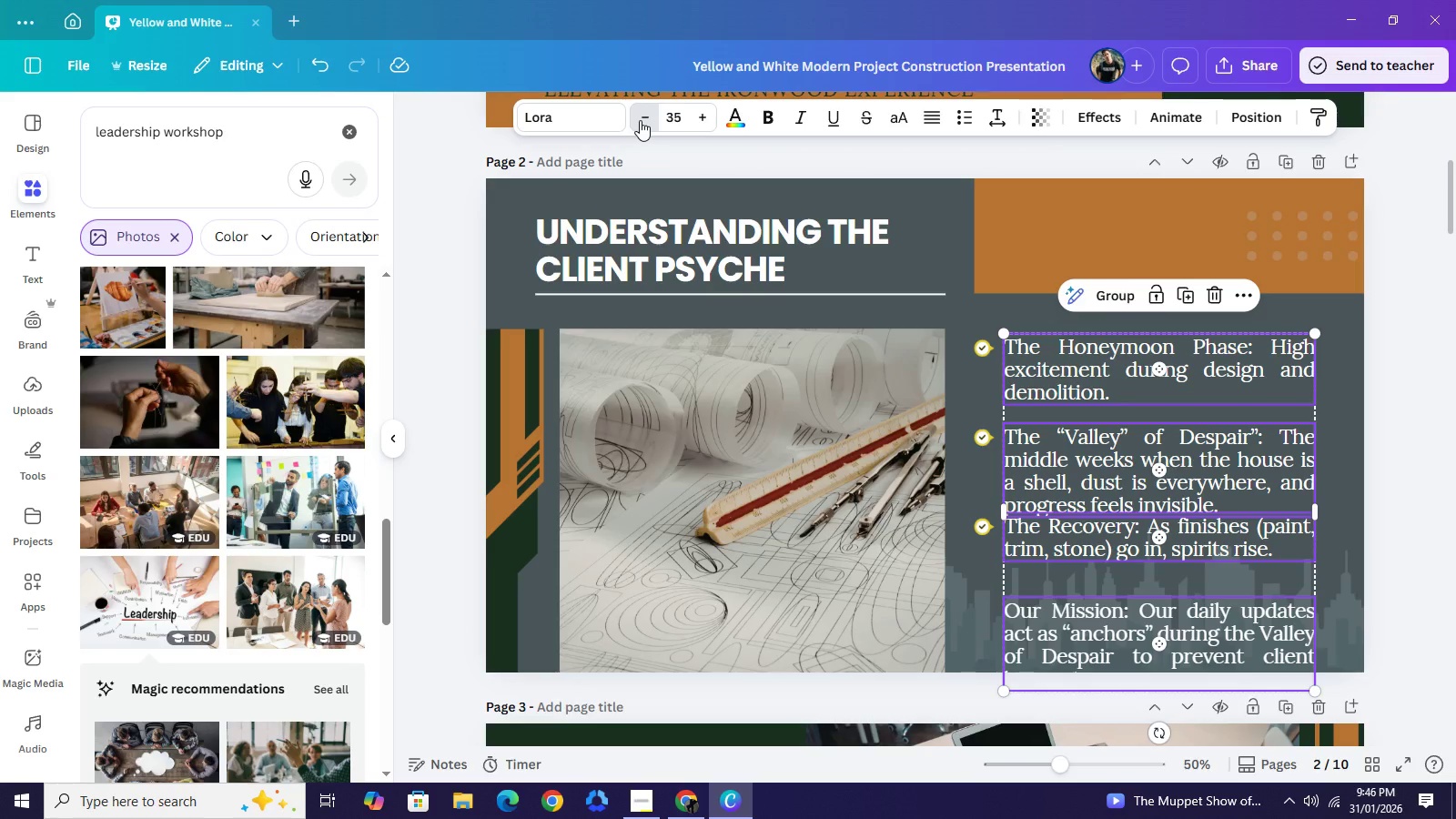 
triple_click([640, 120])
 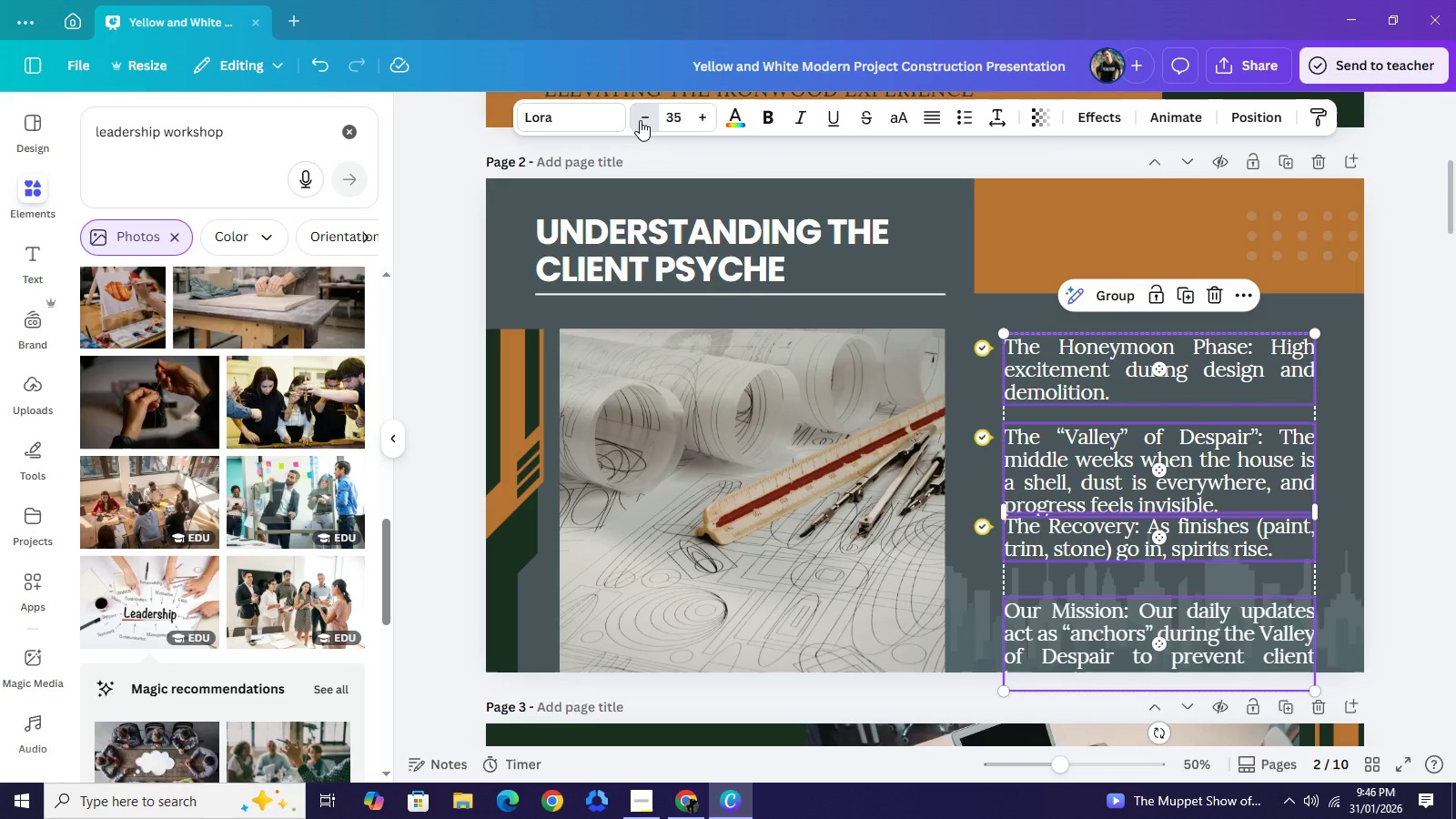 
triple_click([640, 120])
 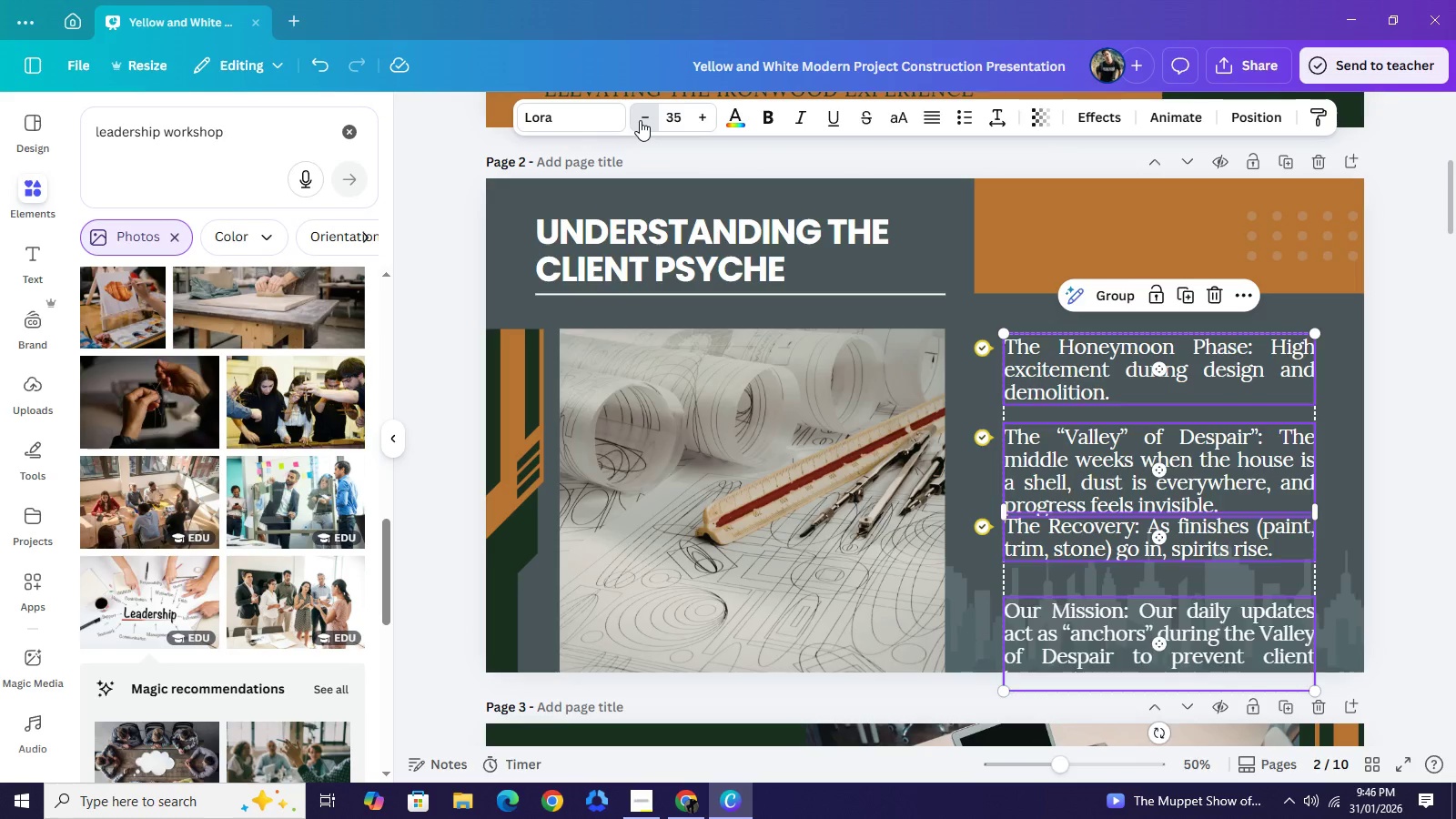 
triple_click([640, 120])
 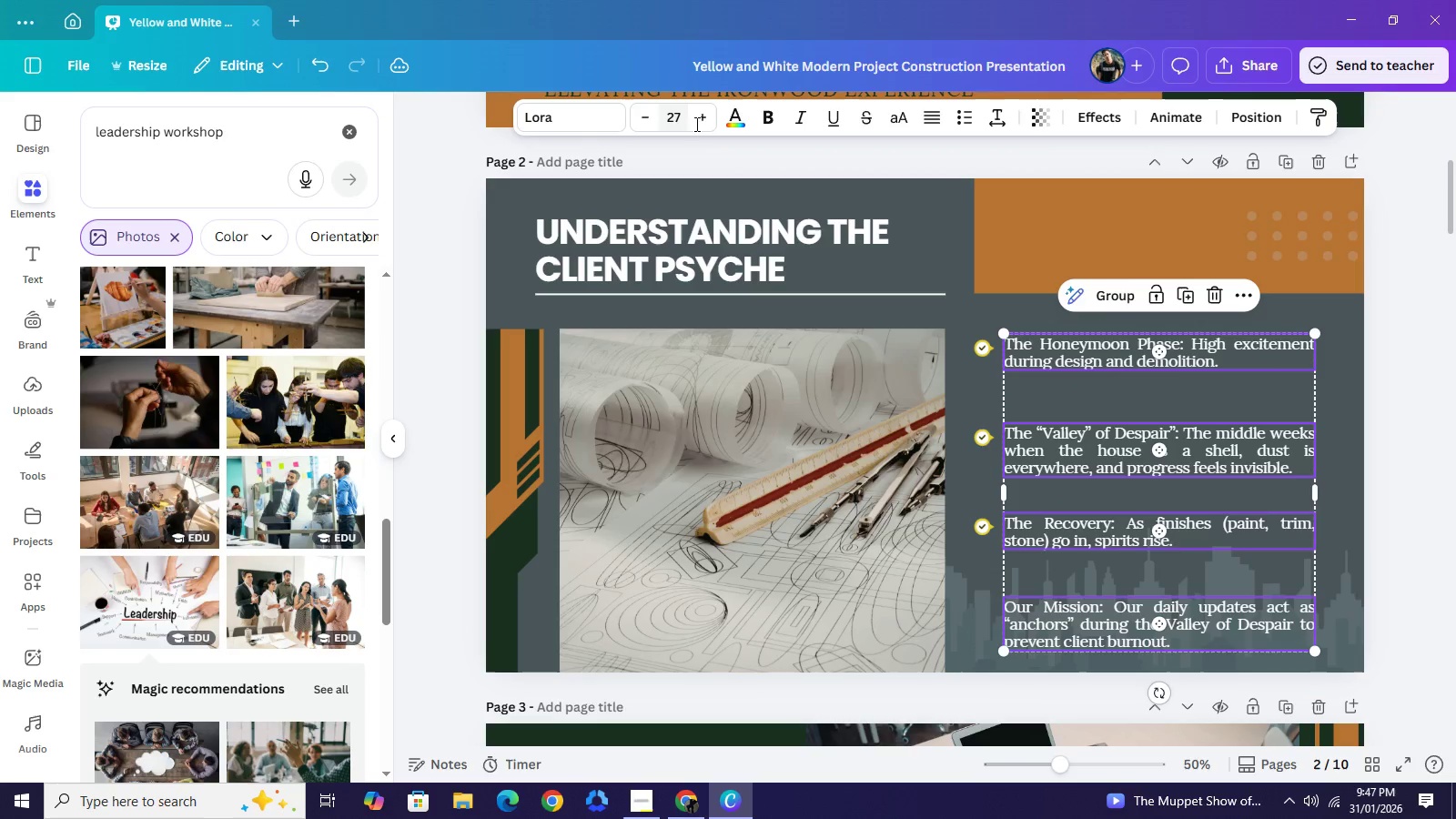 
left_click([699, 124])
 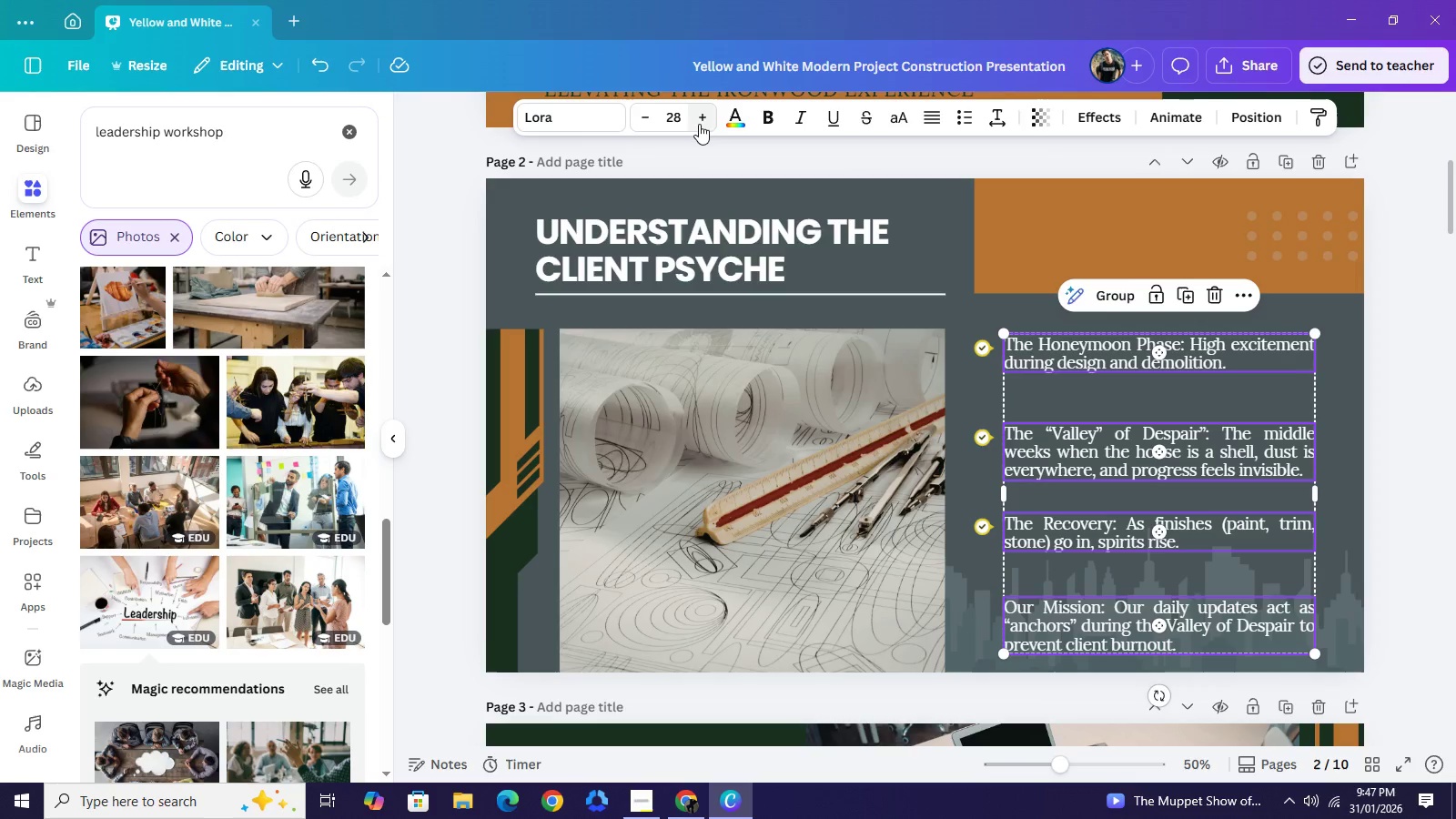 
left_click([699, 124])
 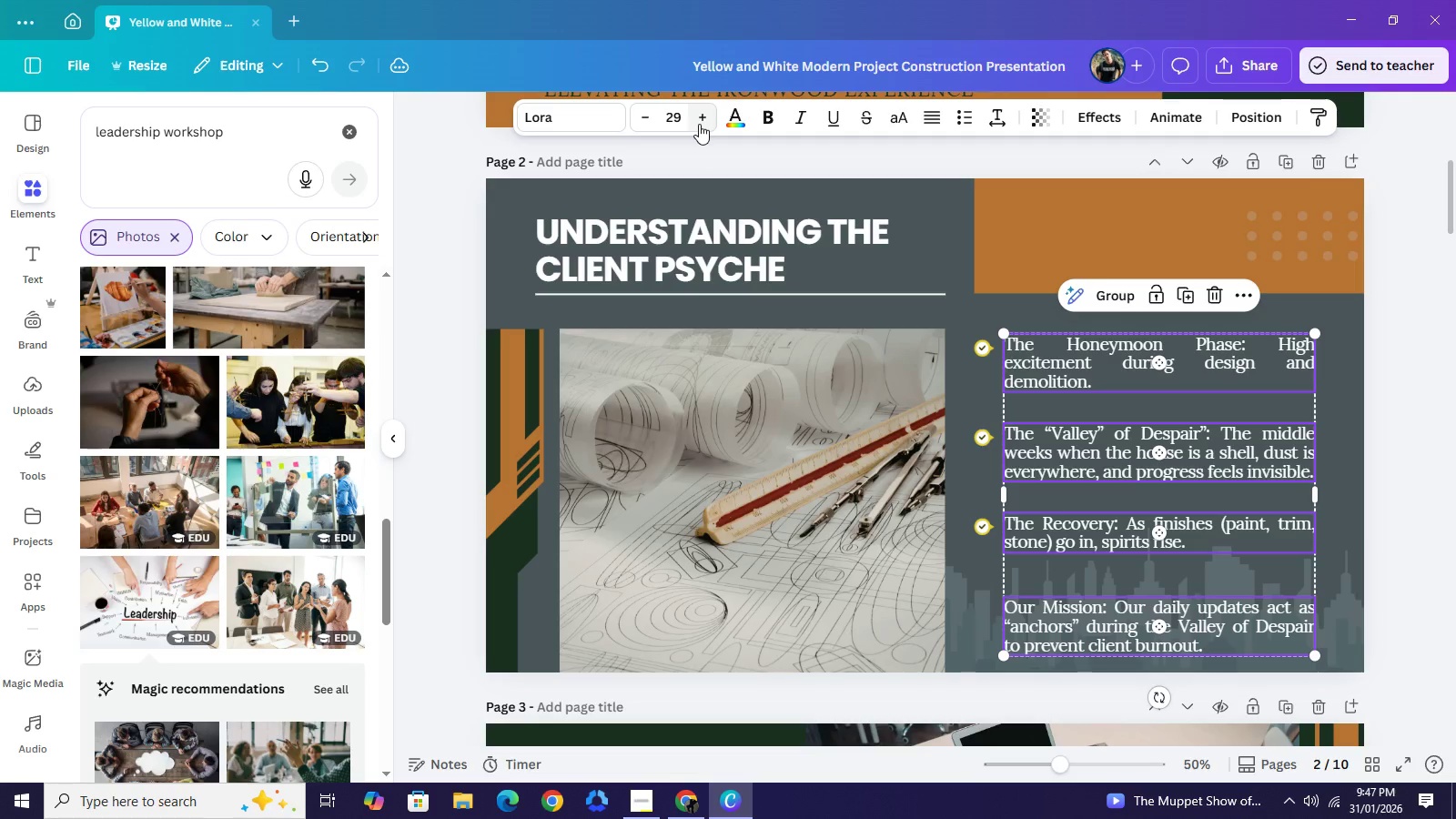 
left_click([699, 124])
 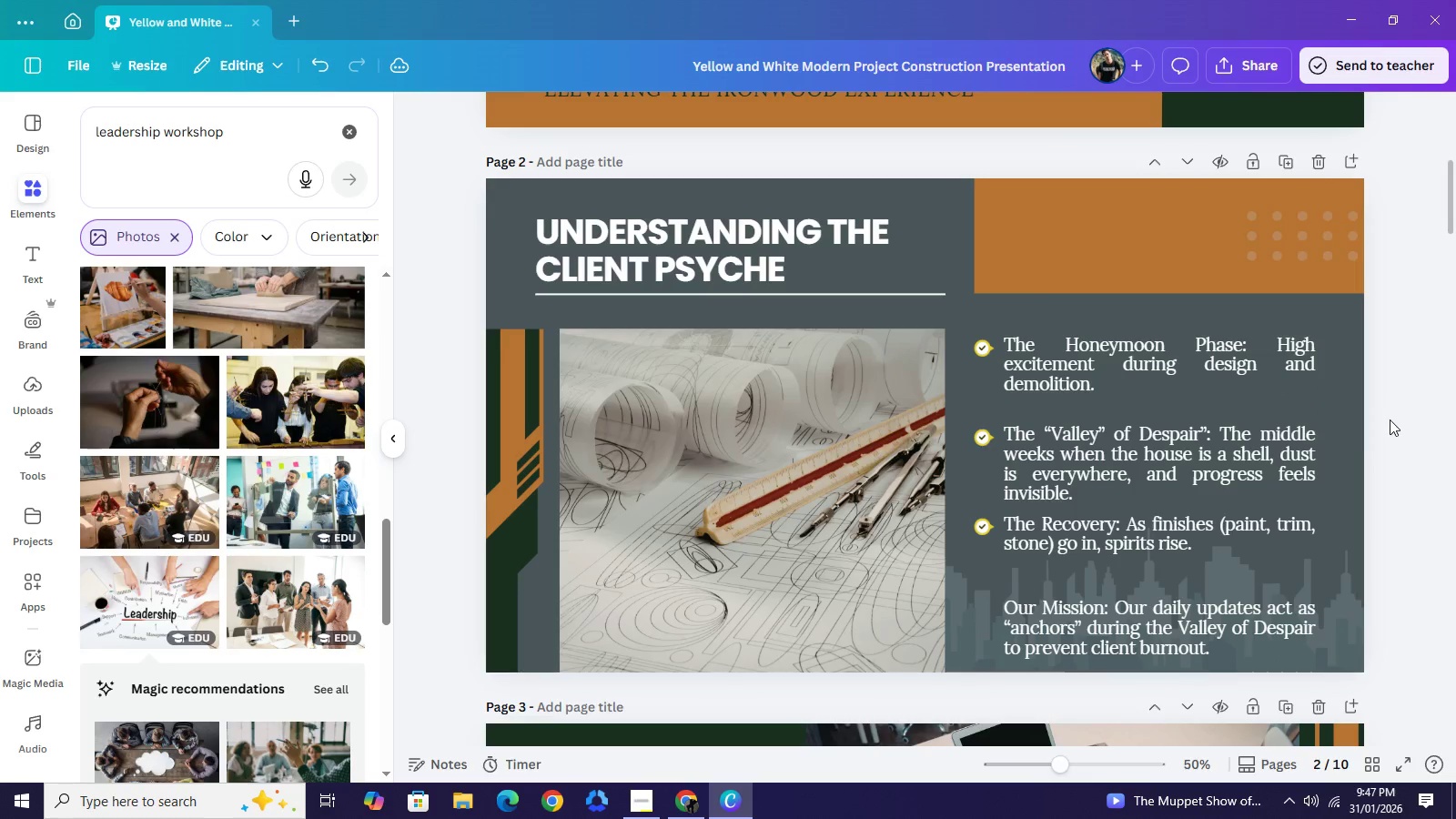 
left_click([1232, 466])
 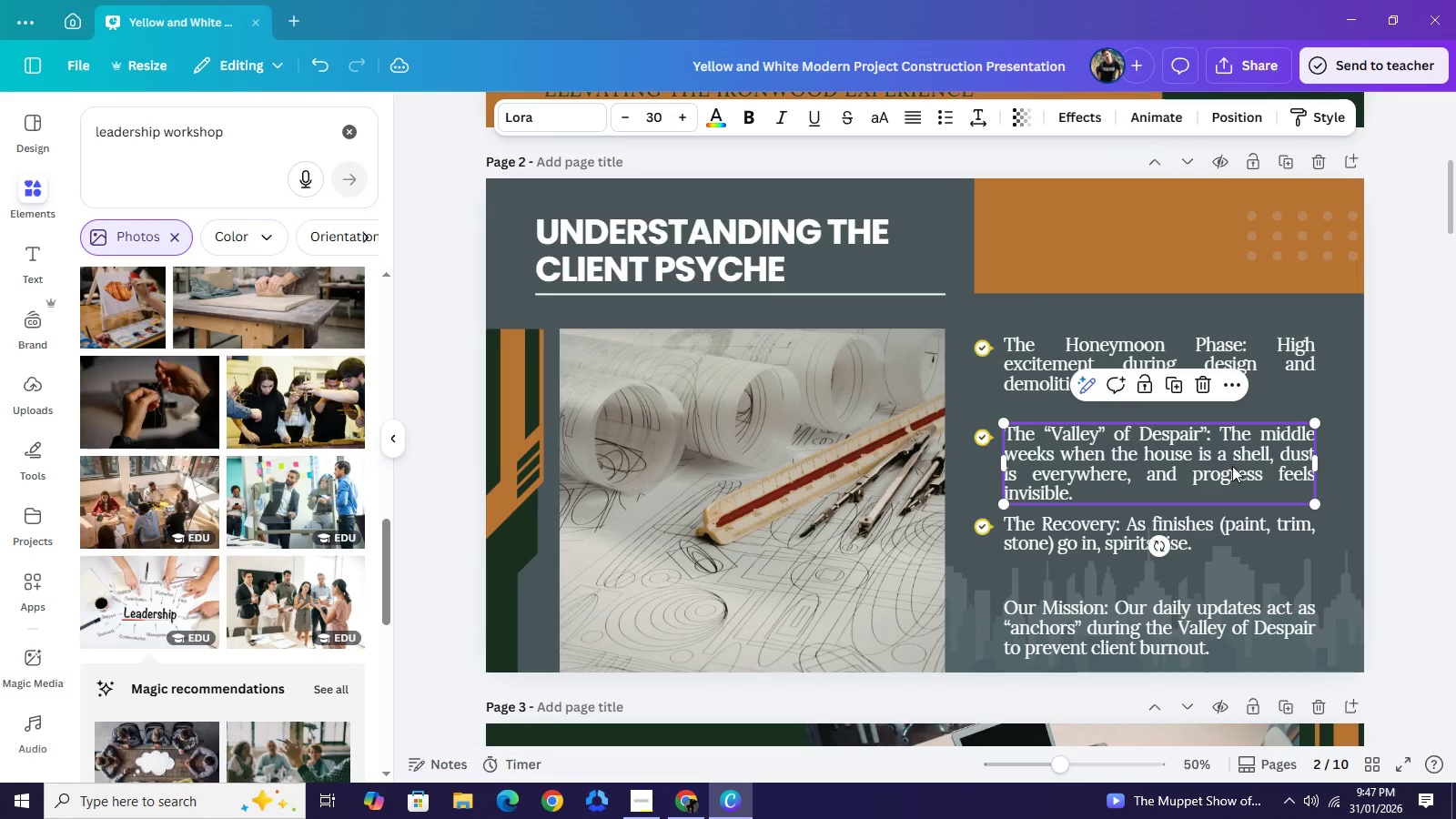 
key(ArrowUp)
 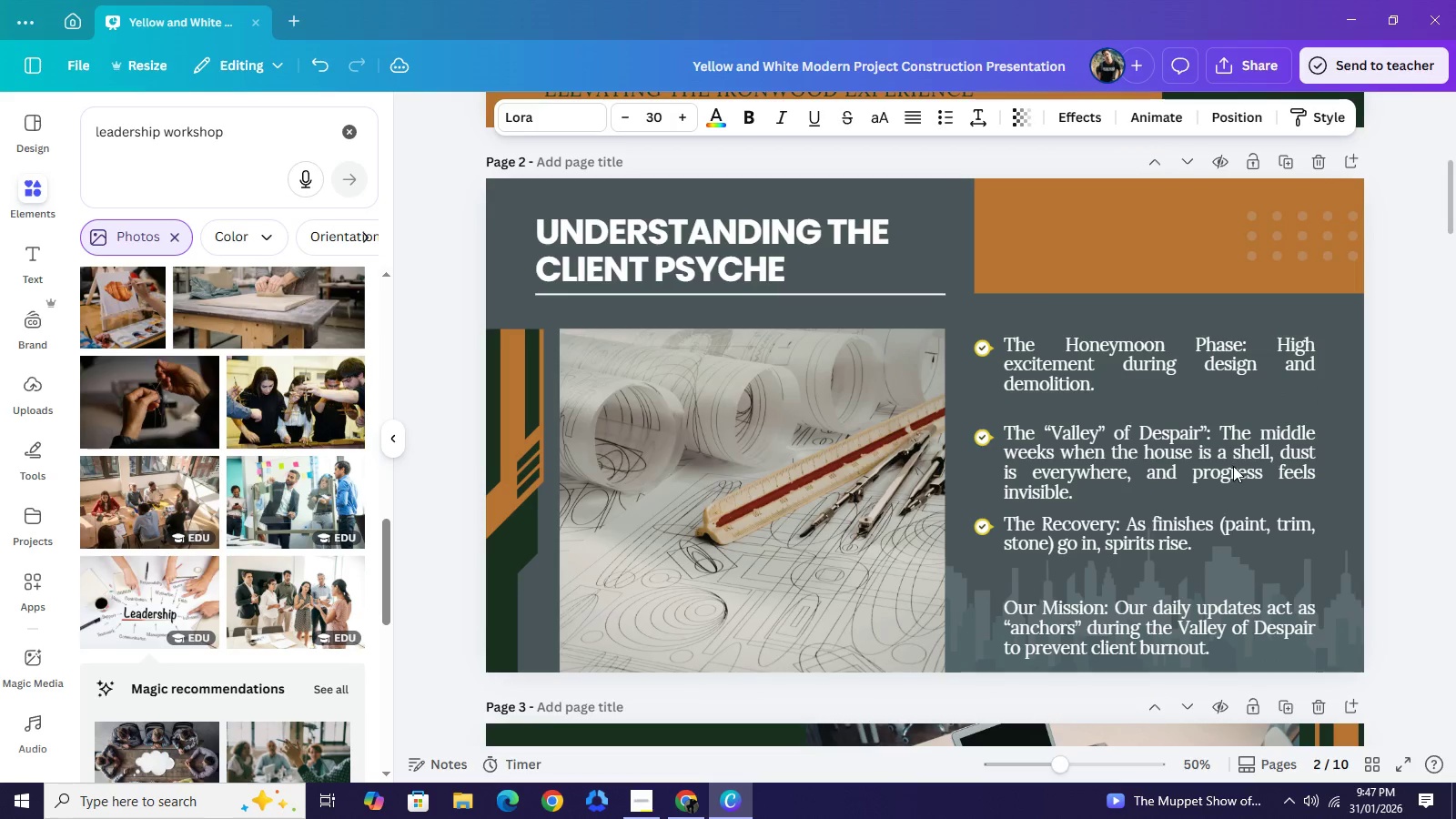 
key(ArrowUp)
 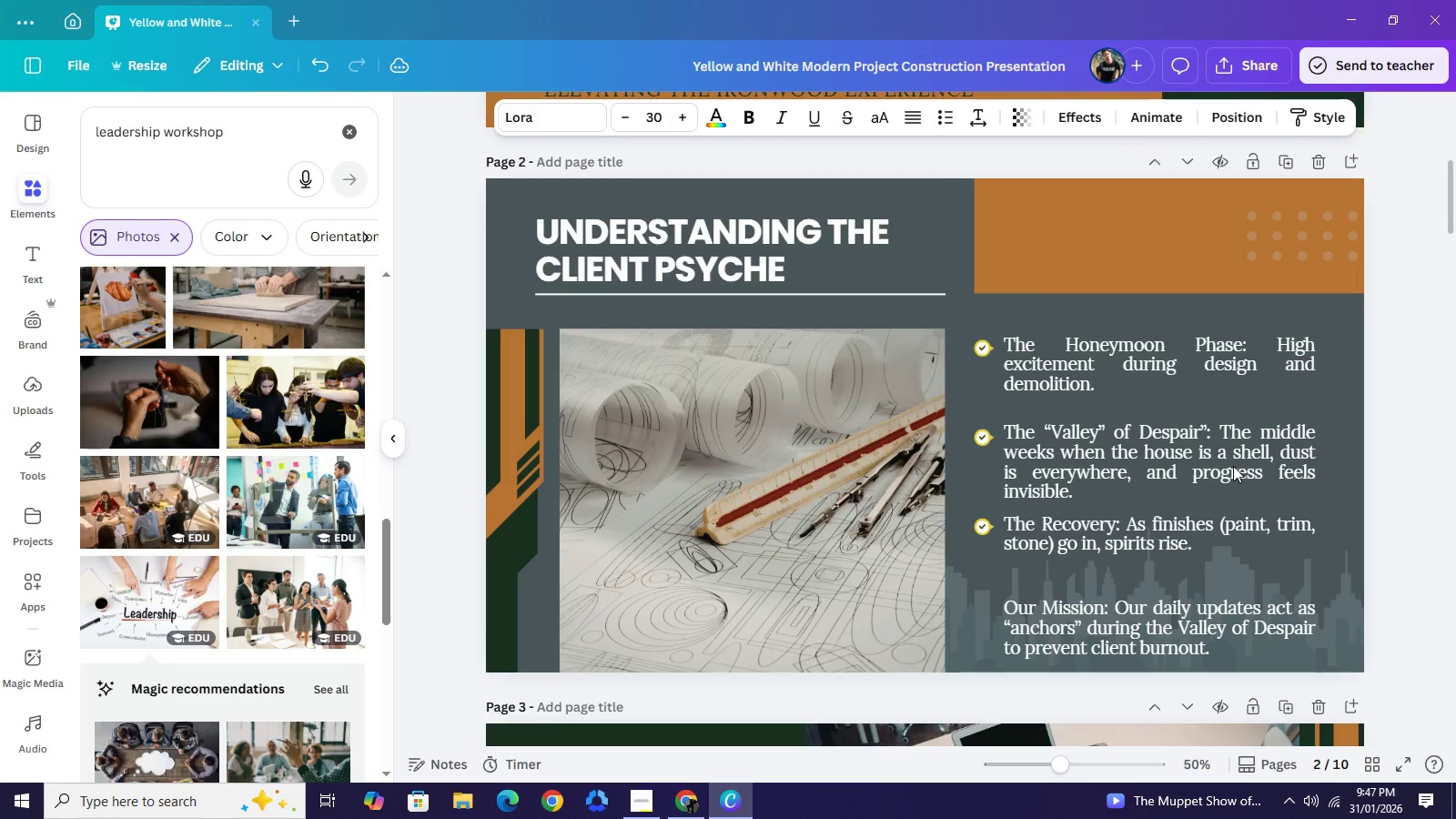 
key(ArrowUp)
 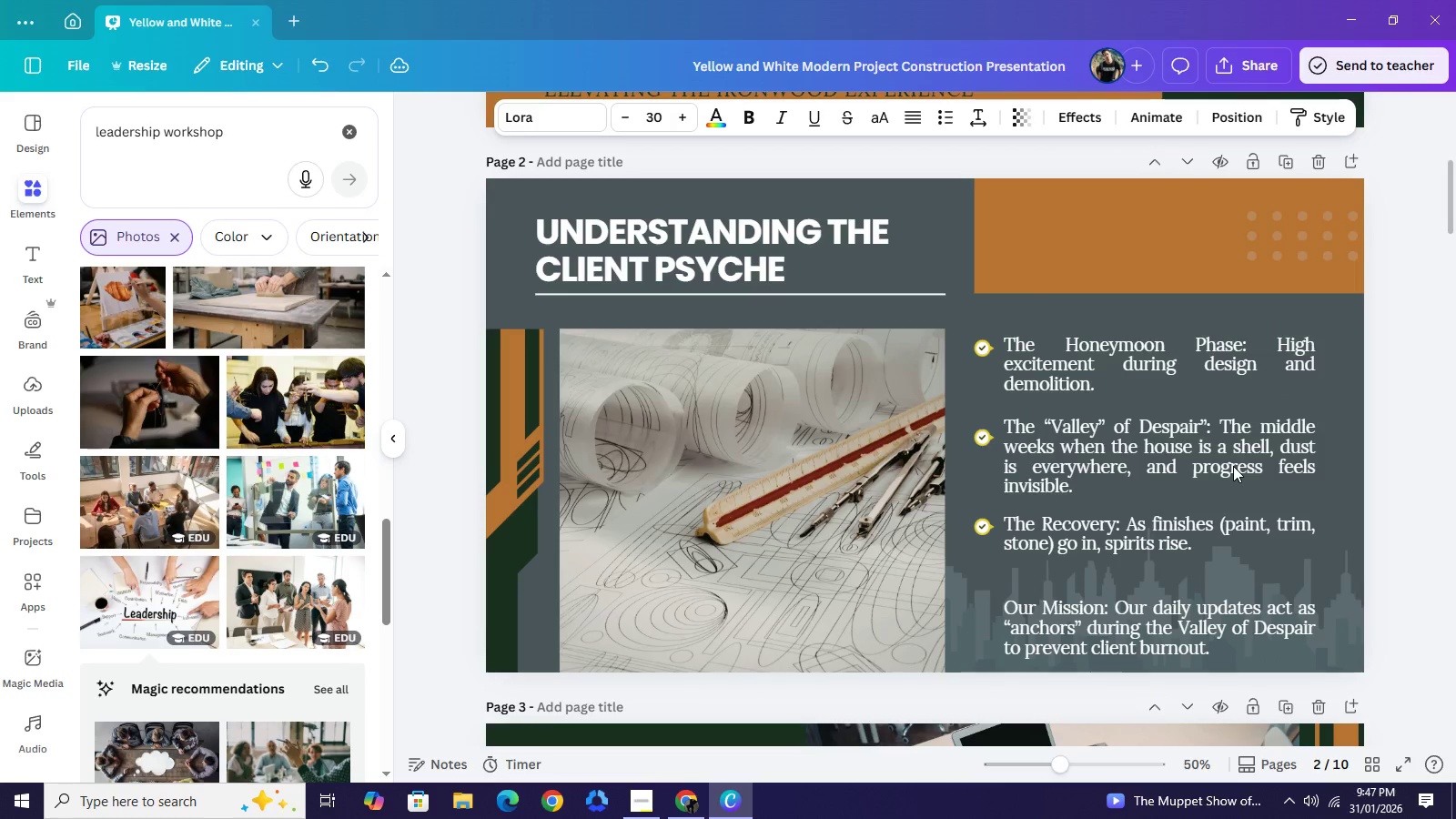 
hold_key(key=ArrowUp, duration=0.89)
 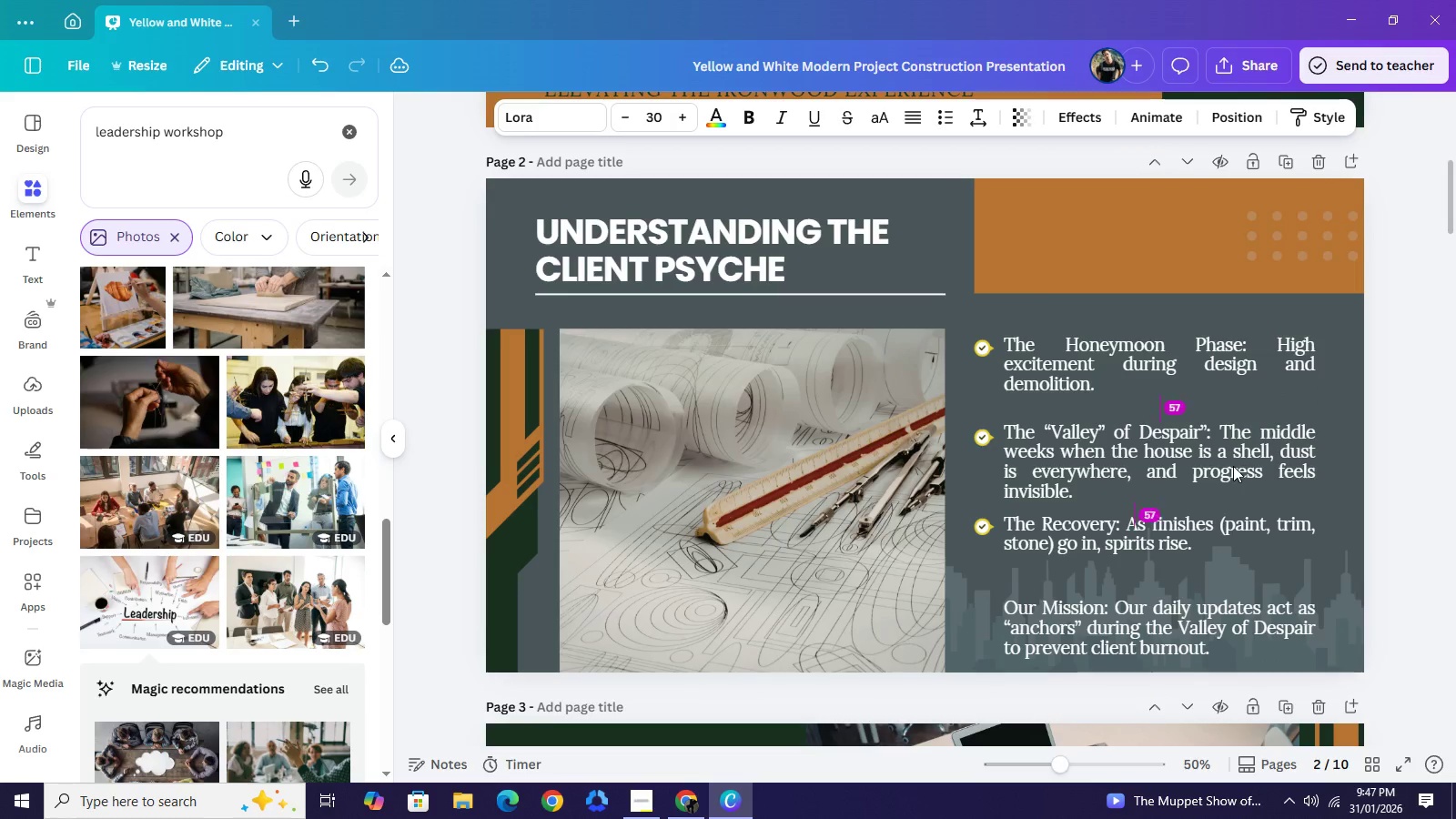 
key(ArrowUp)
 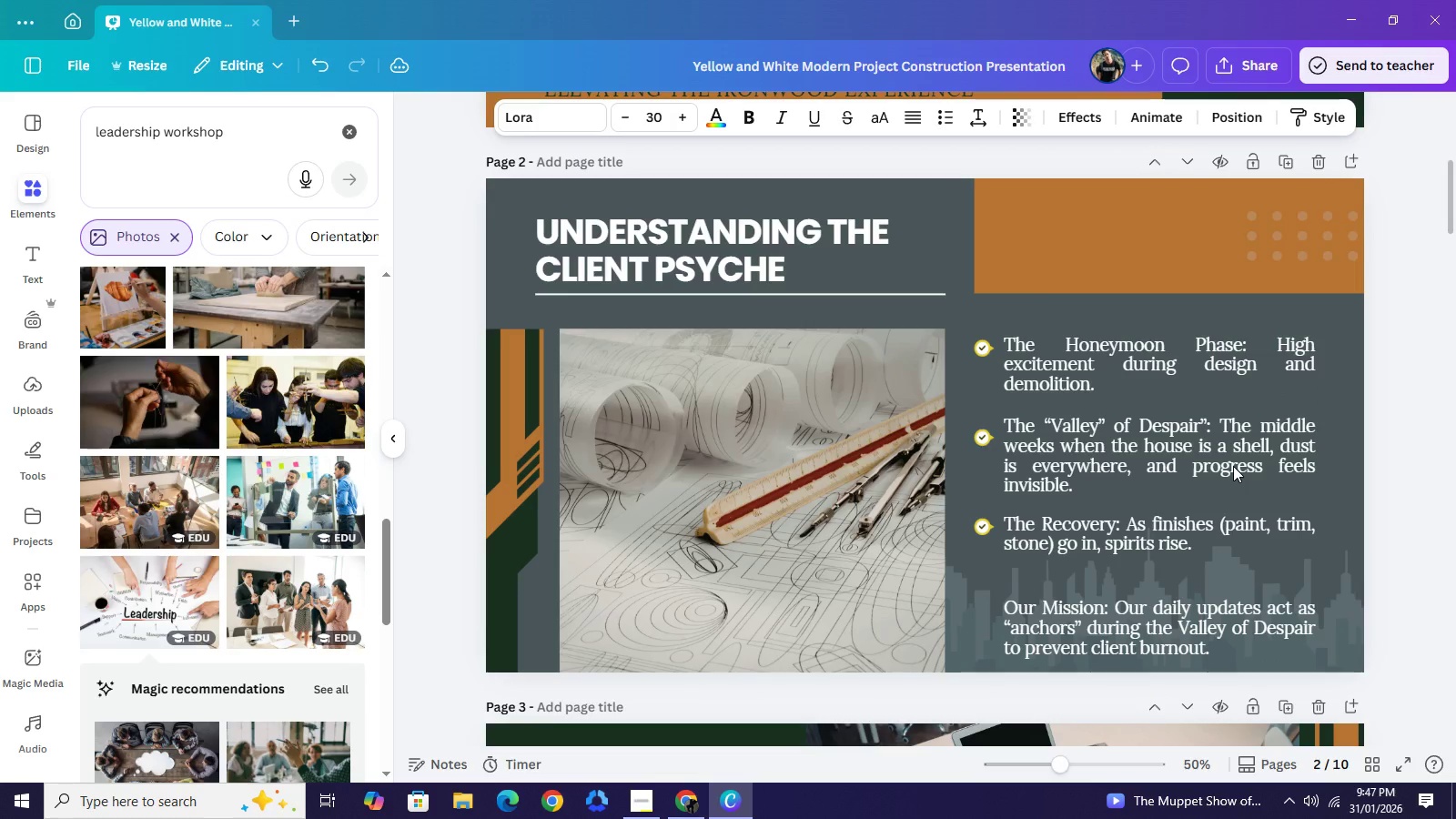 
key(ArrowUp)
 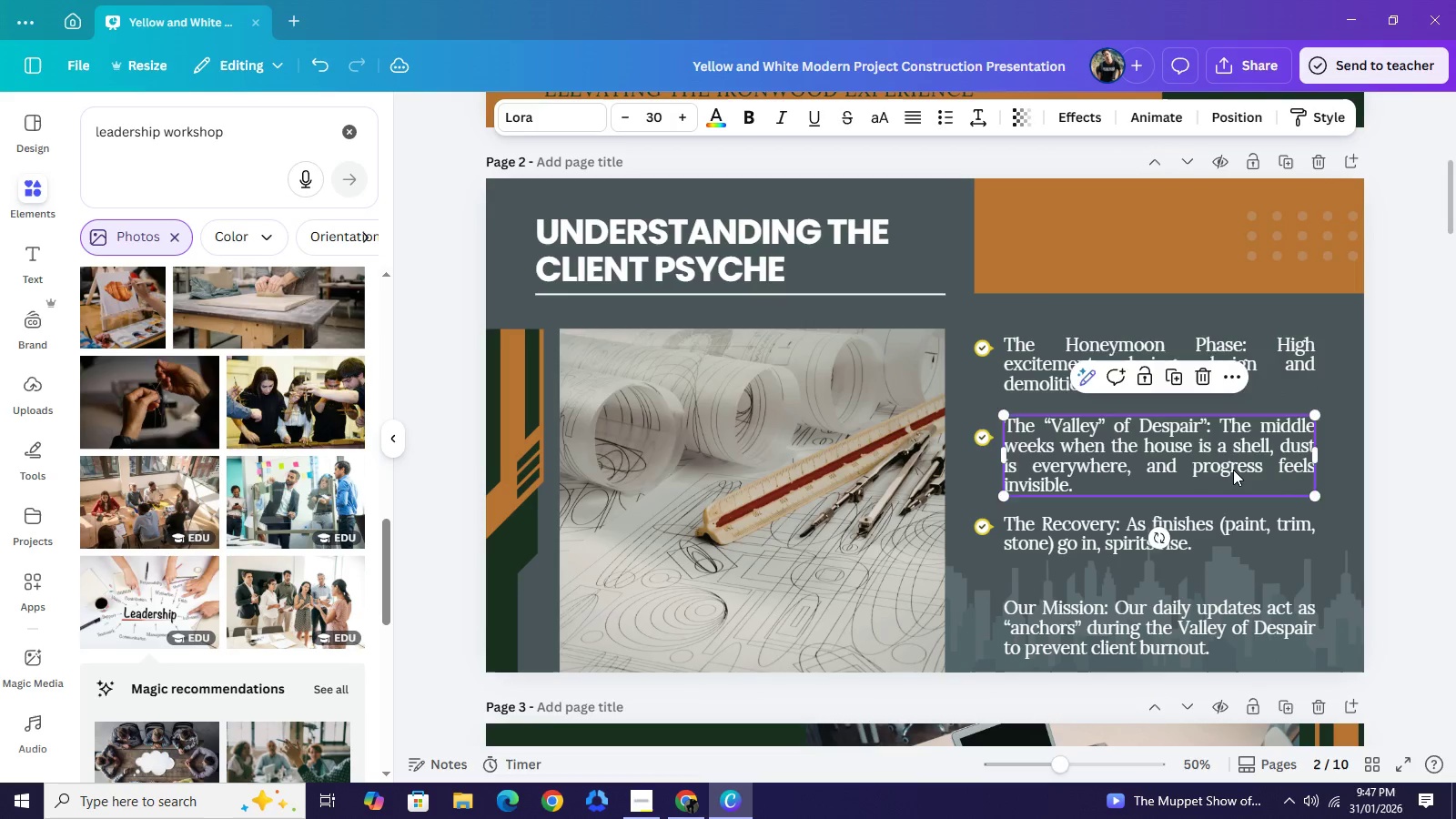 
key(ArrowUp)
 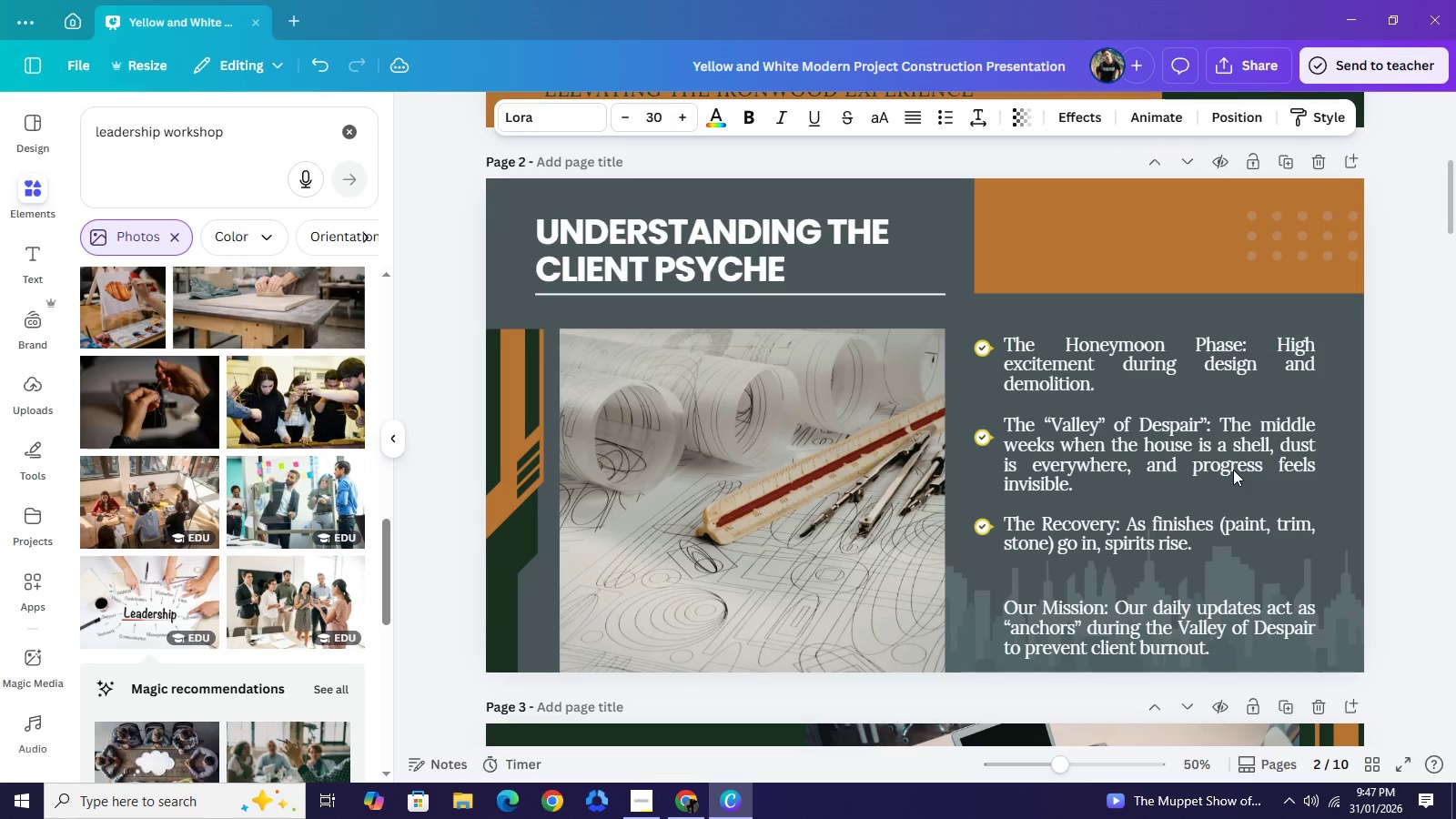 
key(ArrowUp)
 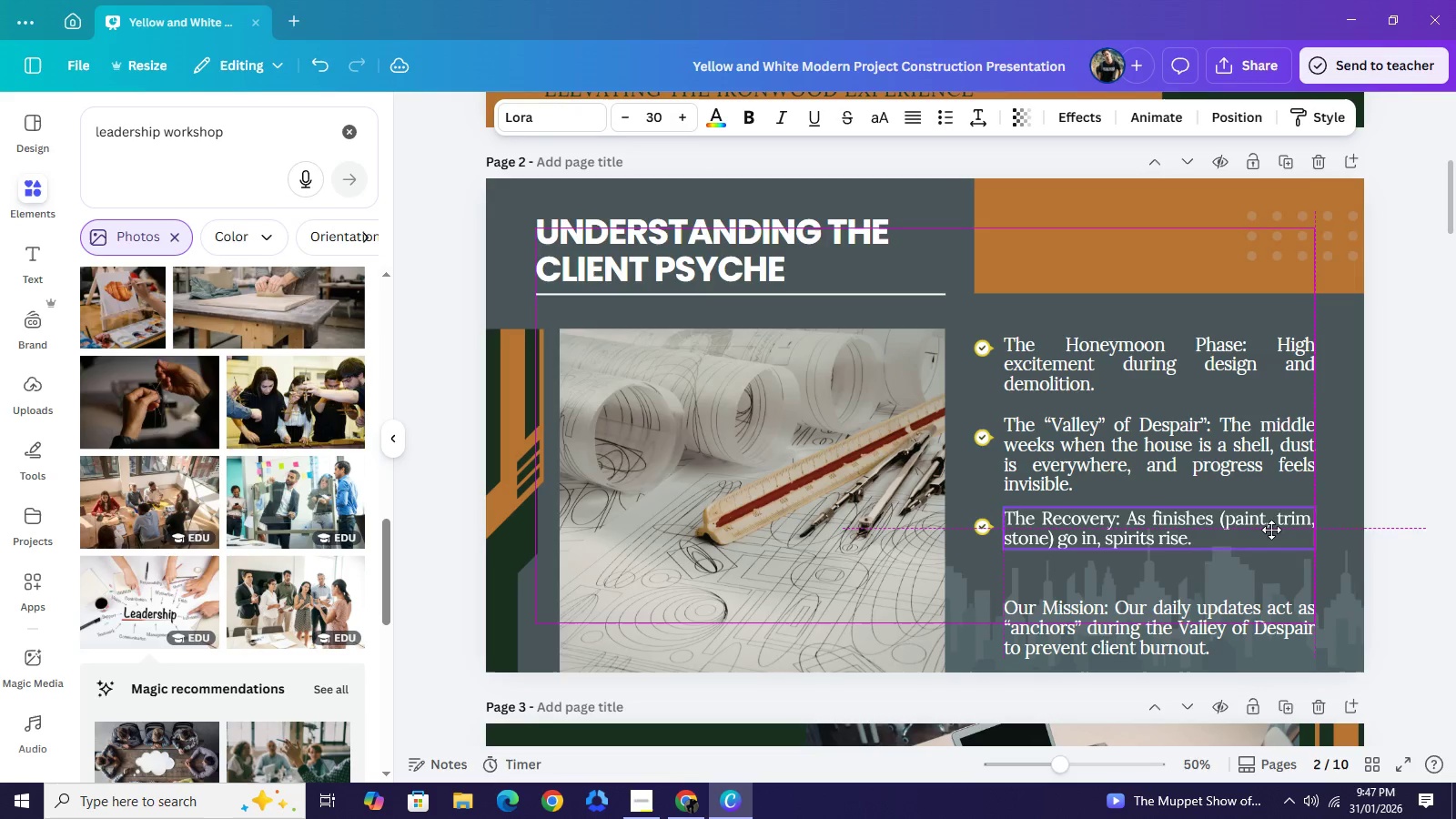 
wait(11.14)
 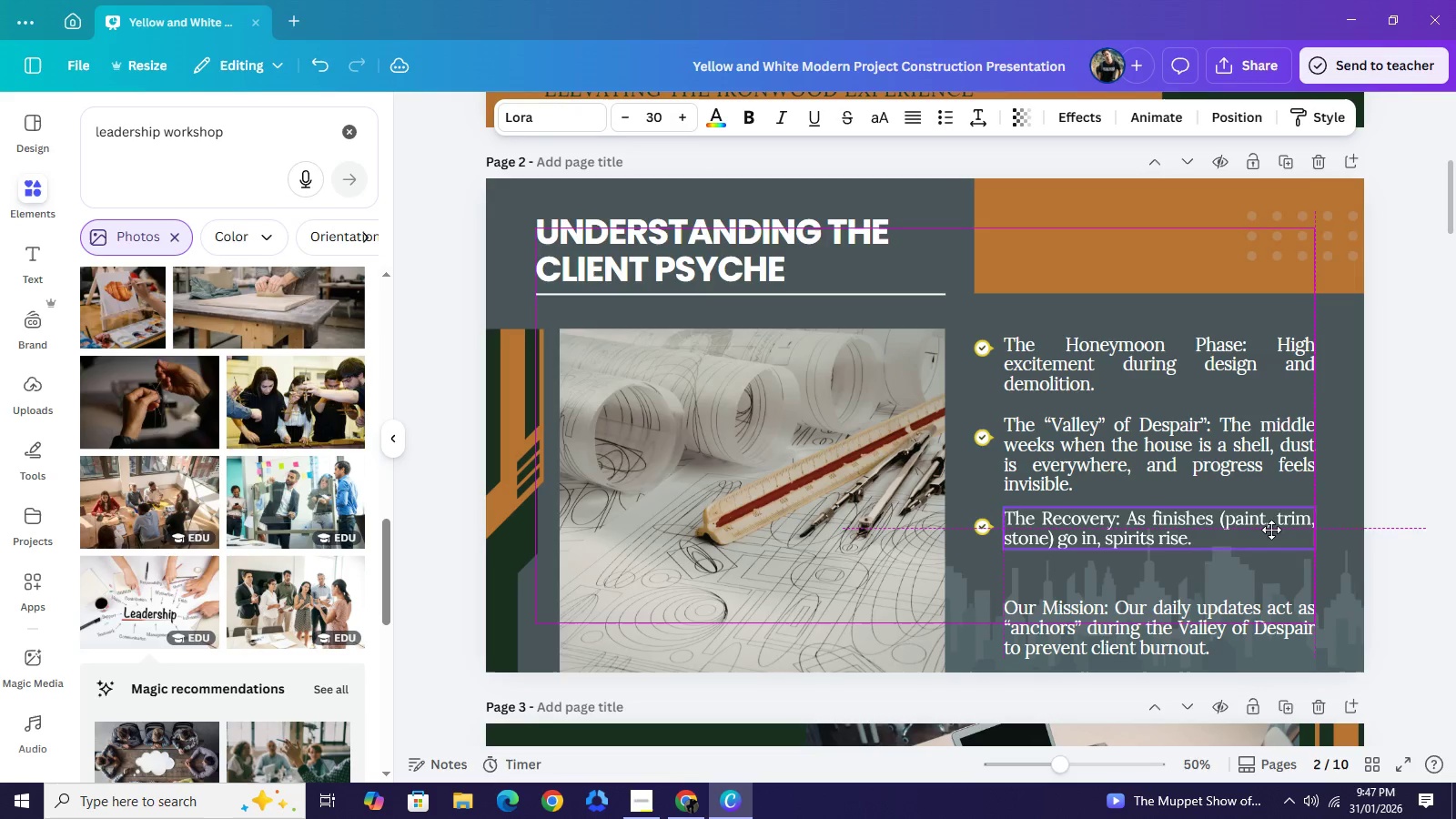 
left_click_drag(start_coordinate=[1208, 620], to_coordinate=[1209, 597])
 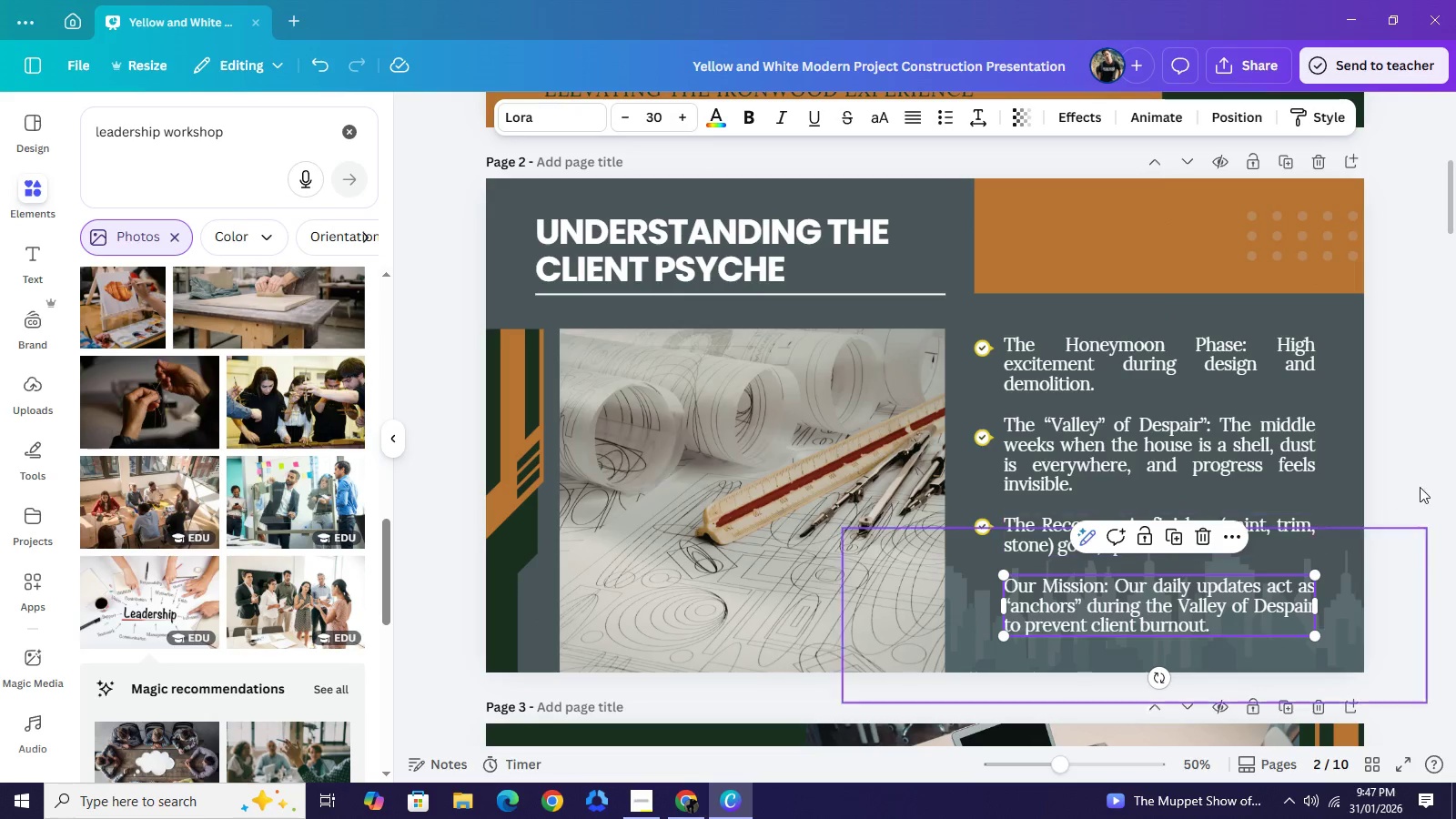 
left_click([1430, 460])
 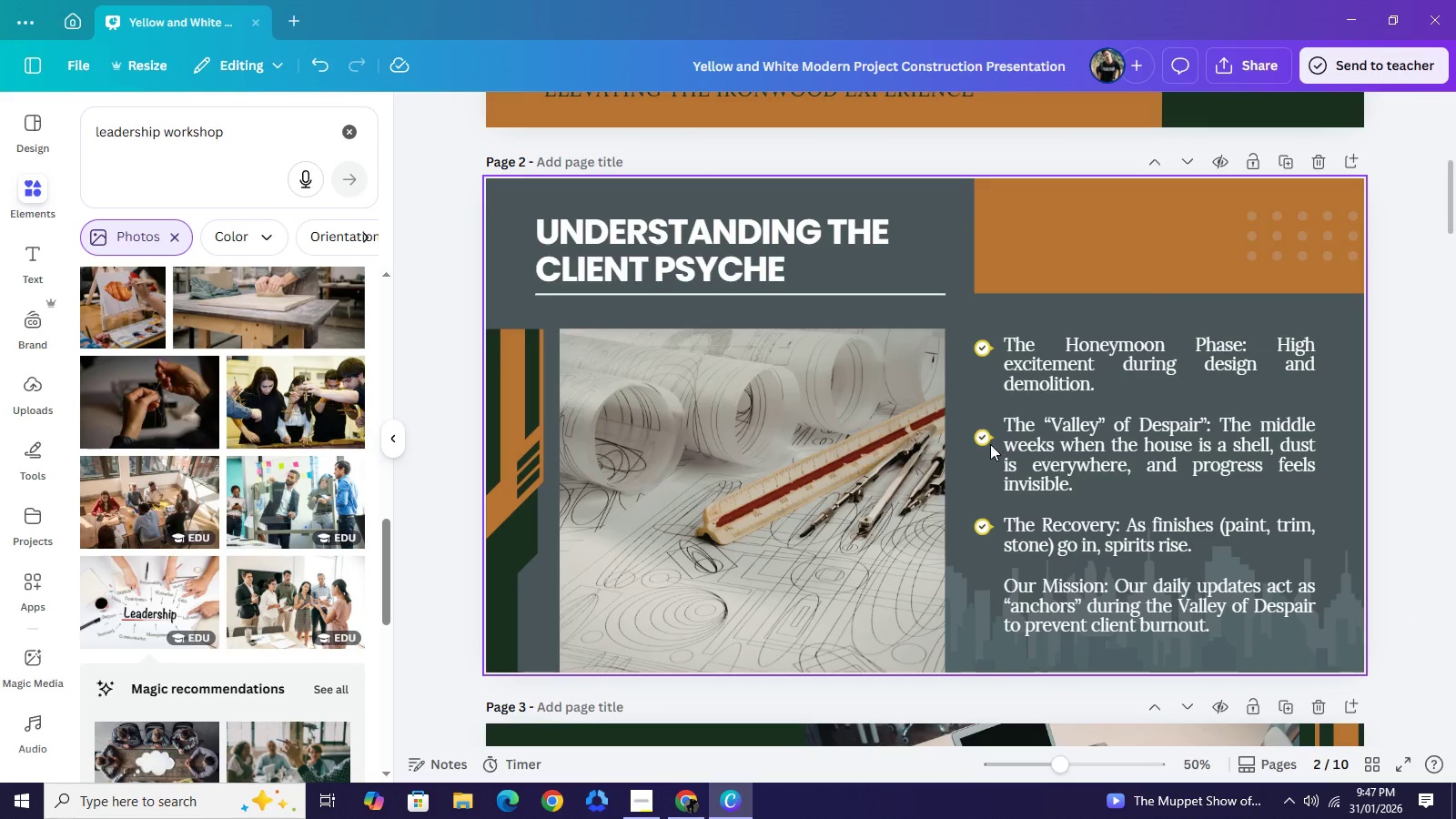 
left_click([984, 434])
 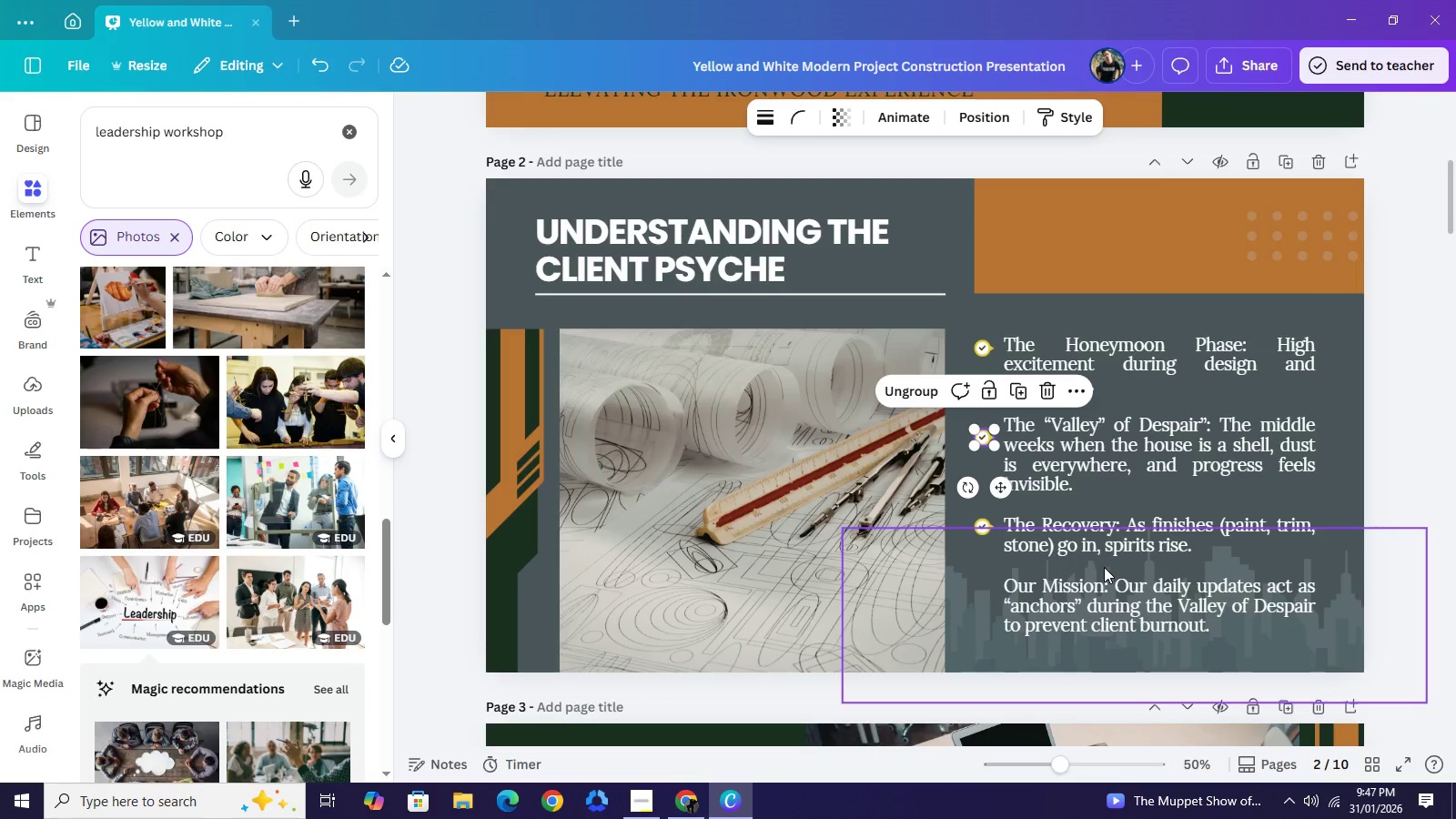 
left_click_drag(start_coordinate=[985, 349], to_coordinate=[985, 343])
 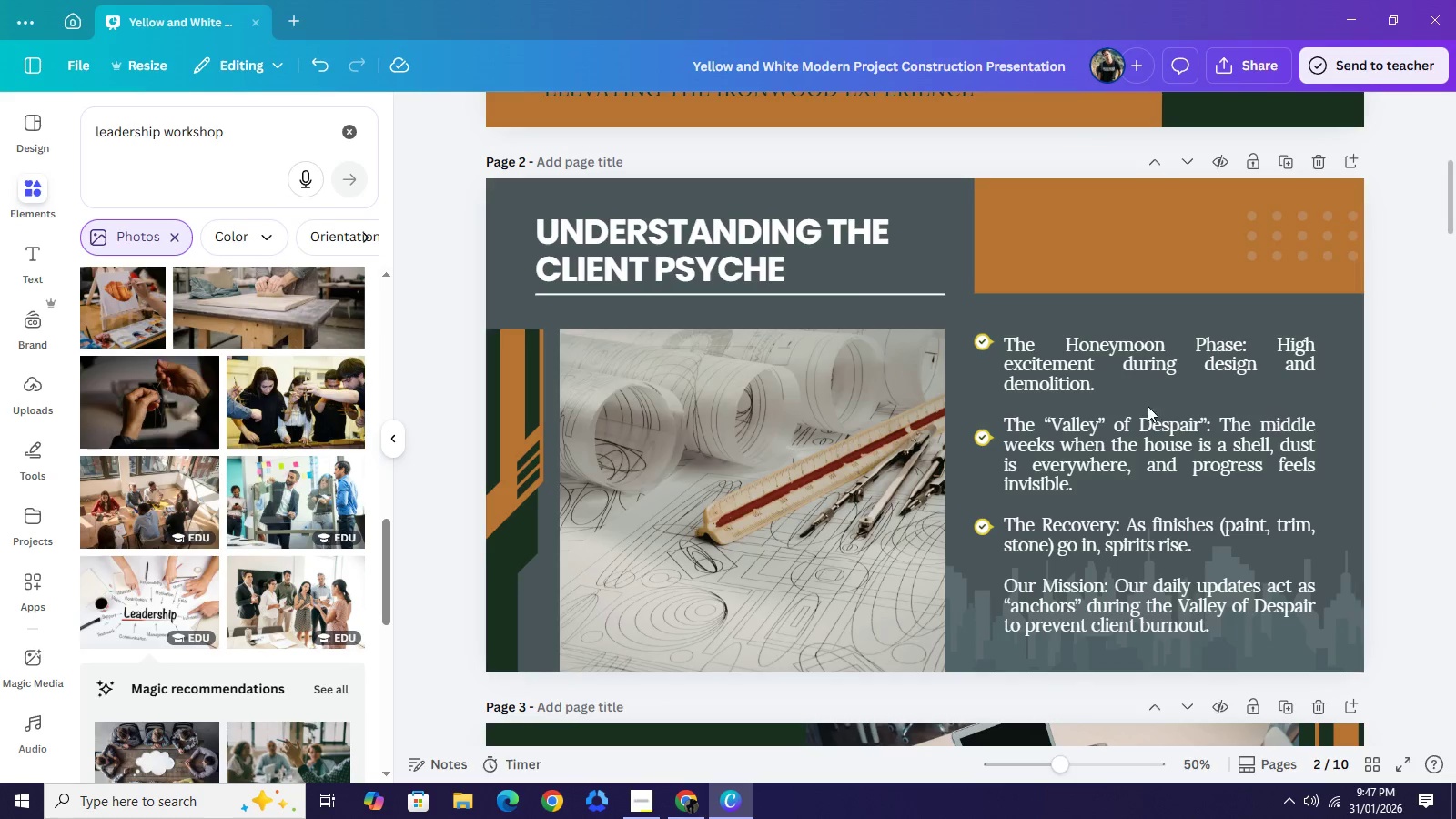 
left_click([978, 345])
 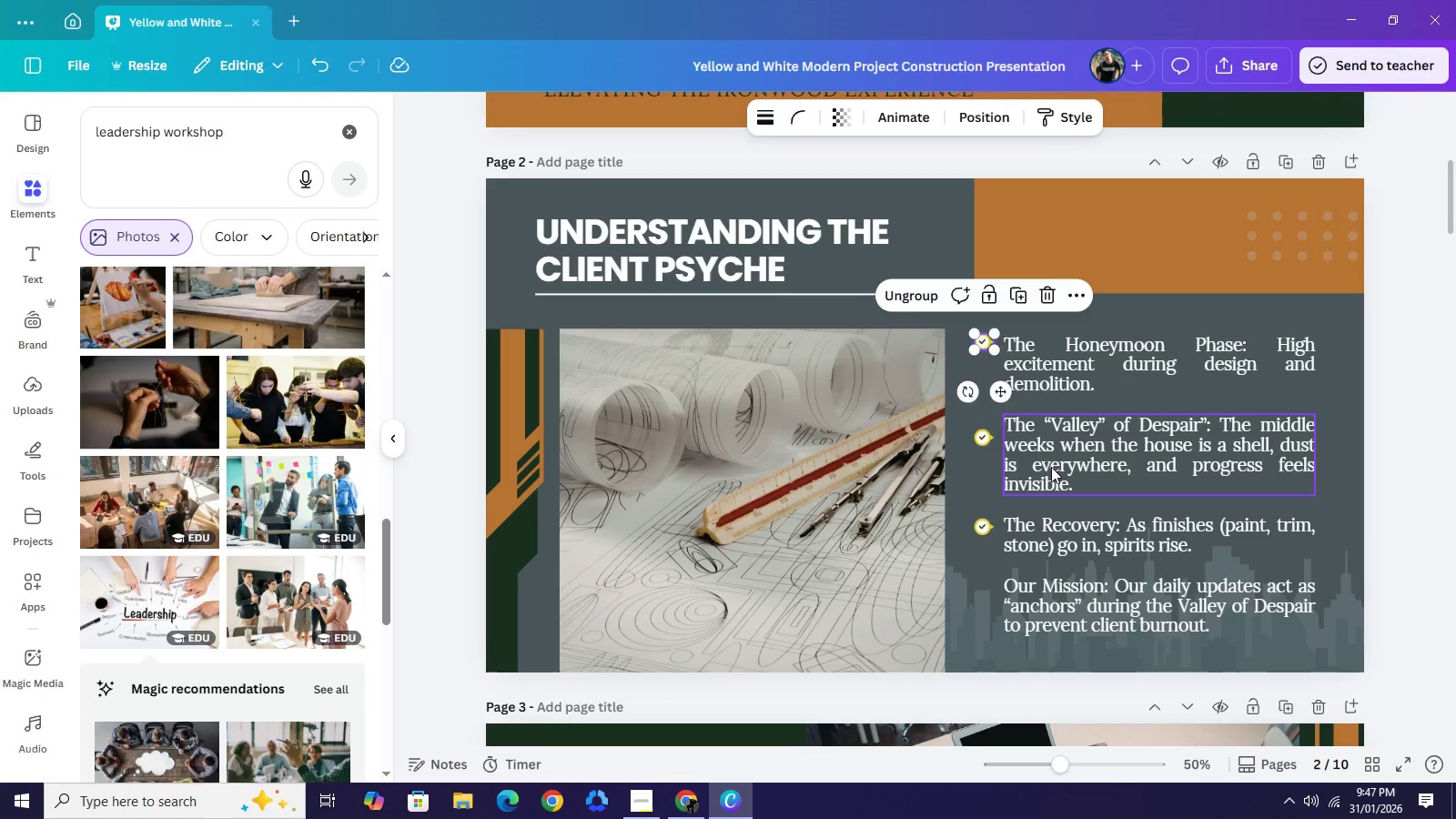 
key(ArrowDown)
 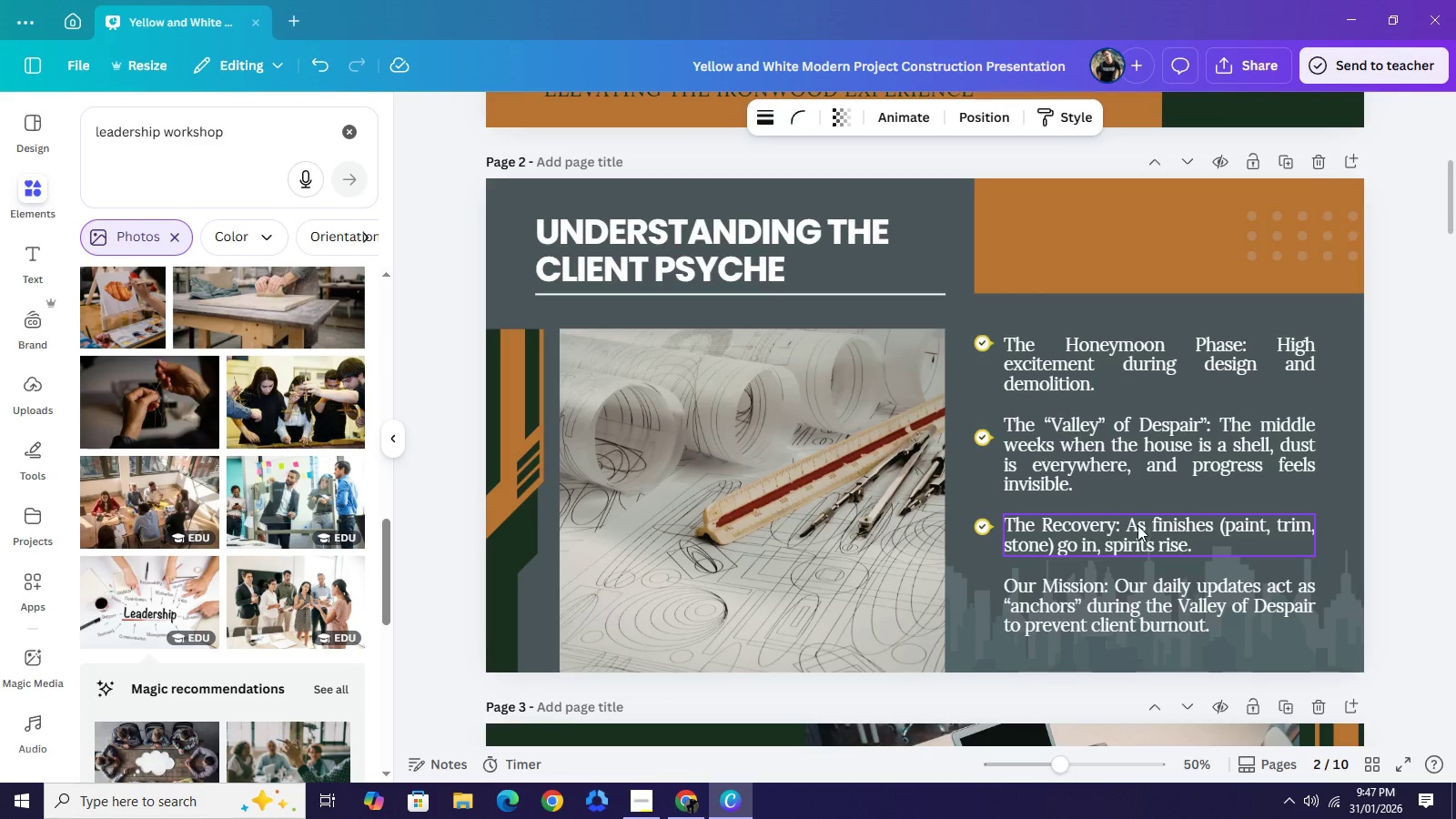 
key(ArrowDown)
 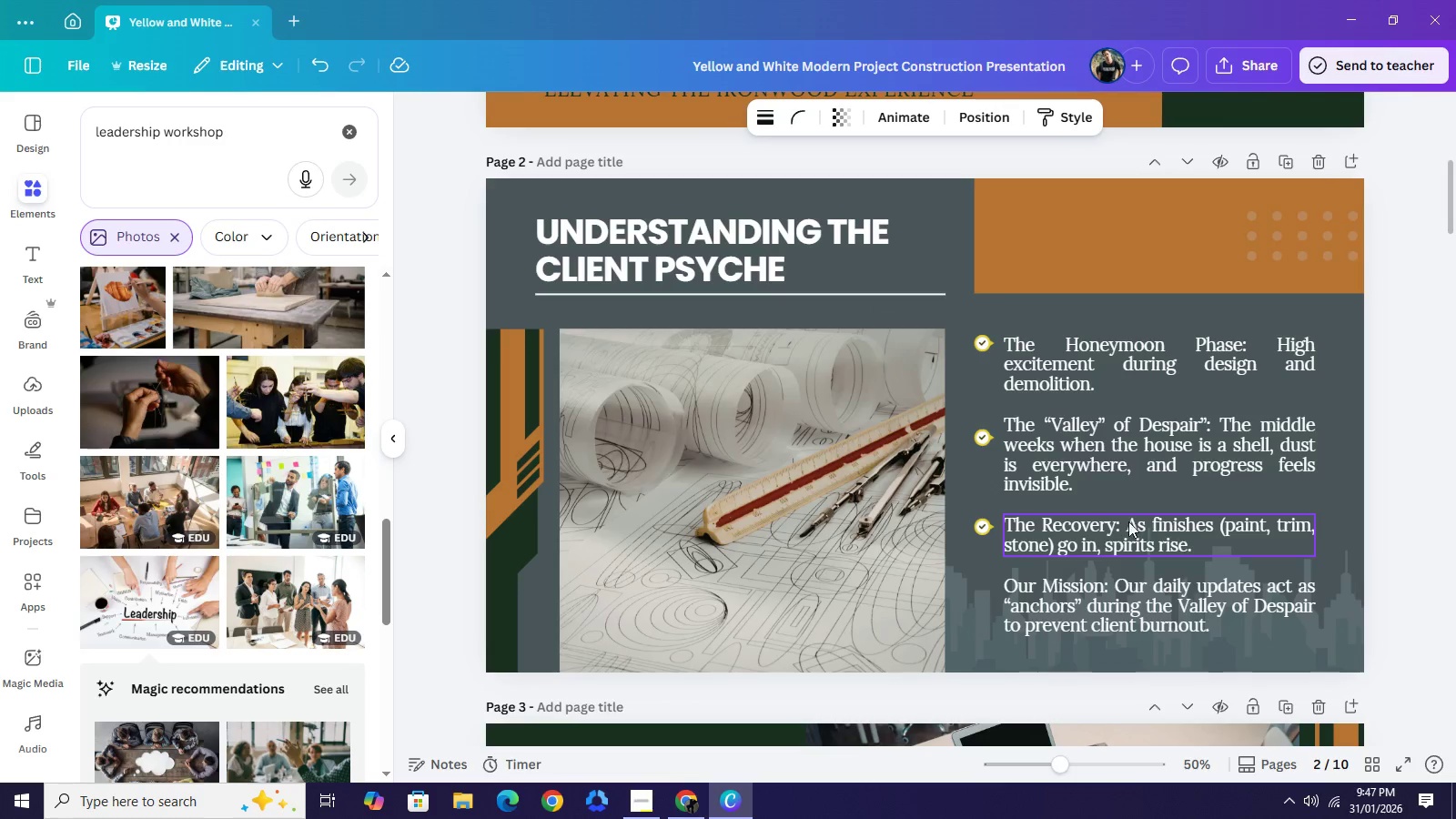 
key(ArrowDown)
 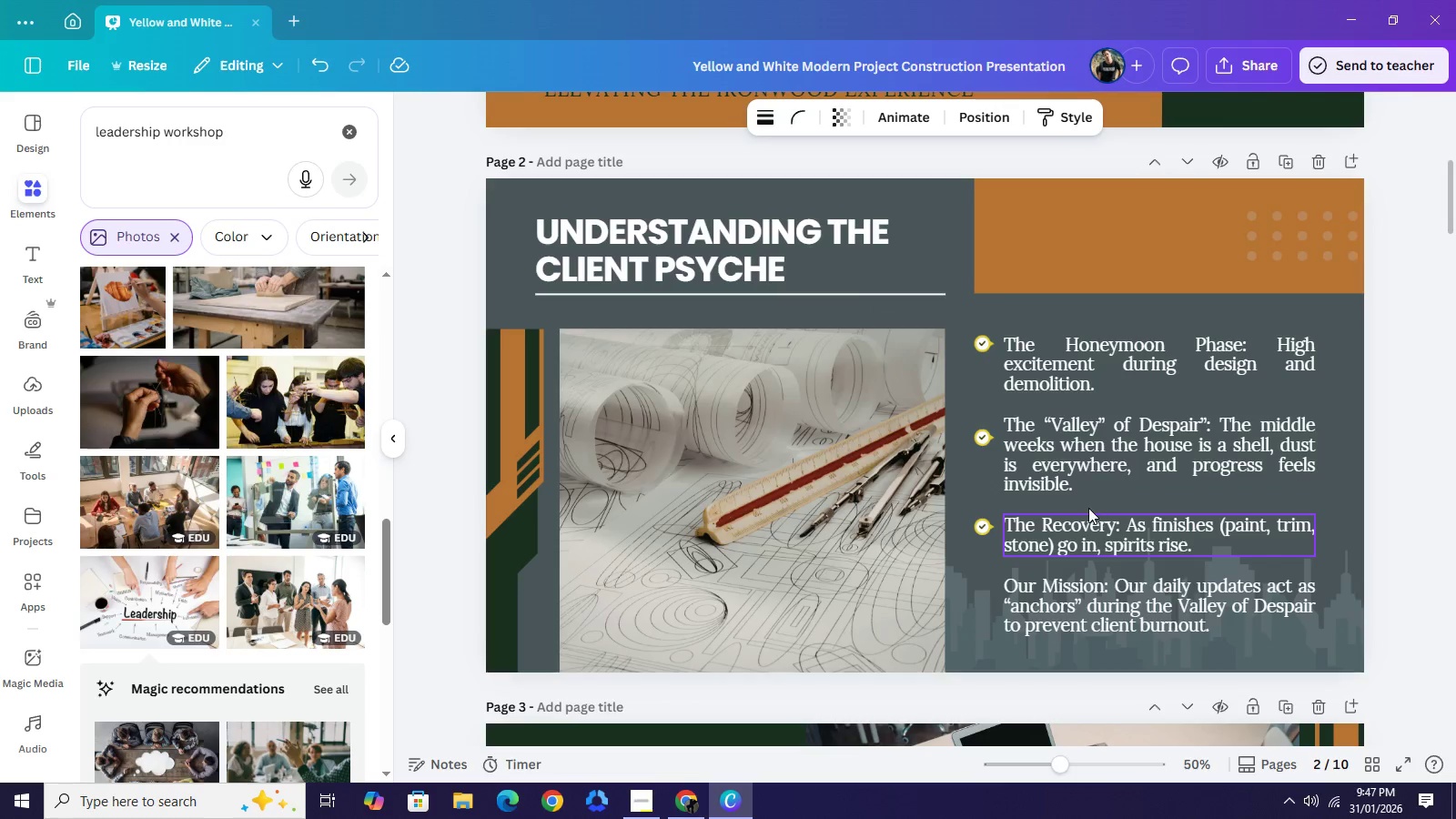 
key(ArrowDown)
 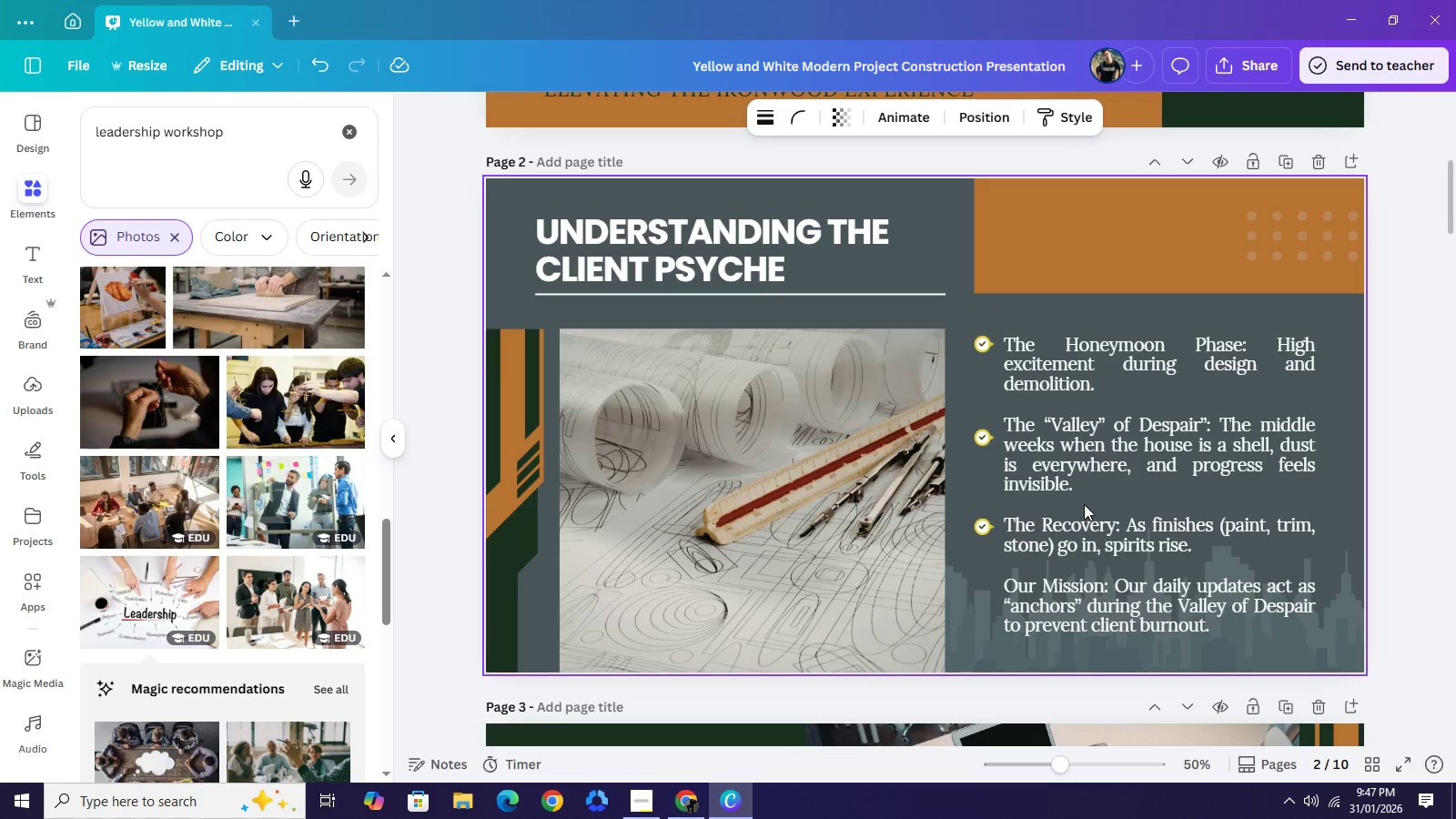 
key(ArrowDown)
 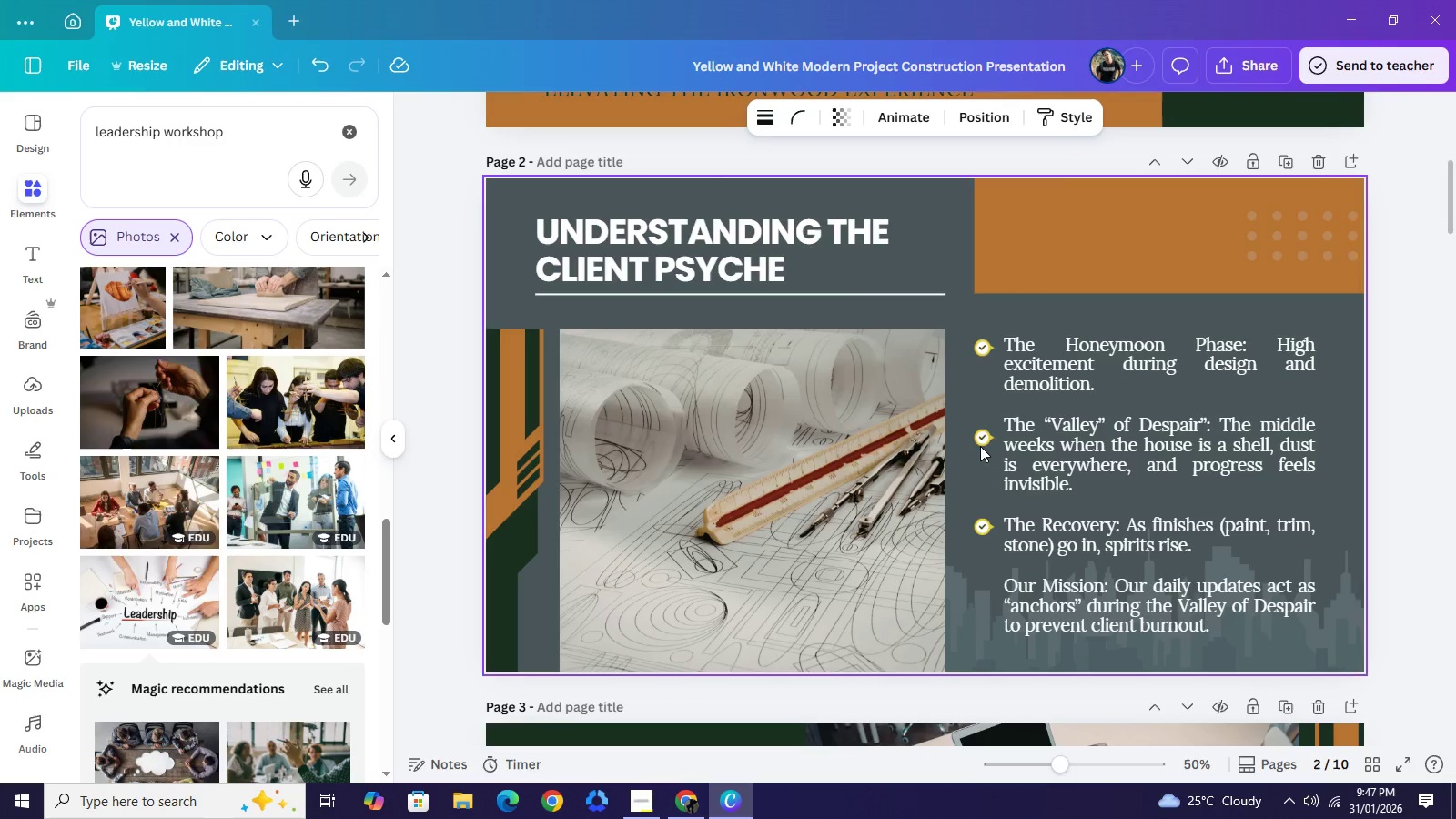 
hold_key(key=ArrowDown, duration=0.72)
 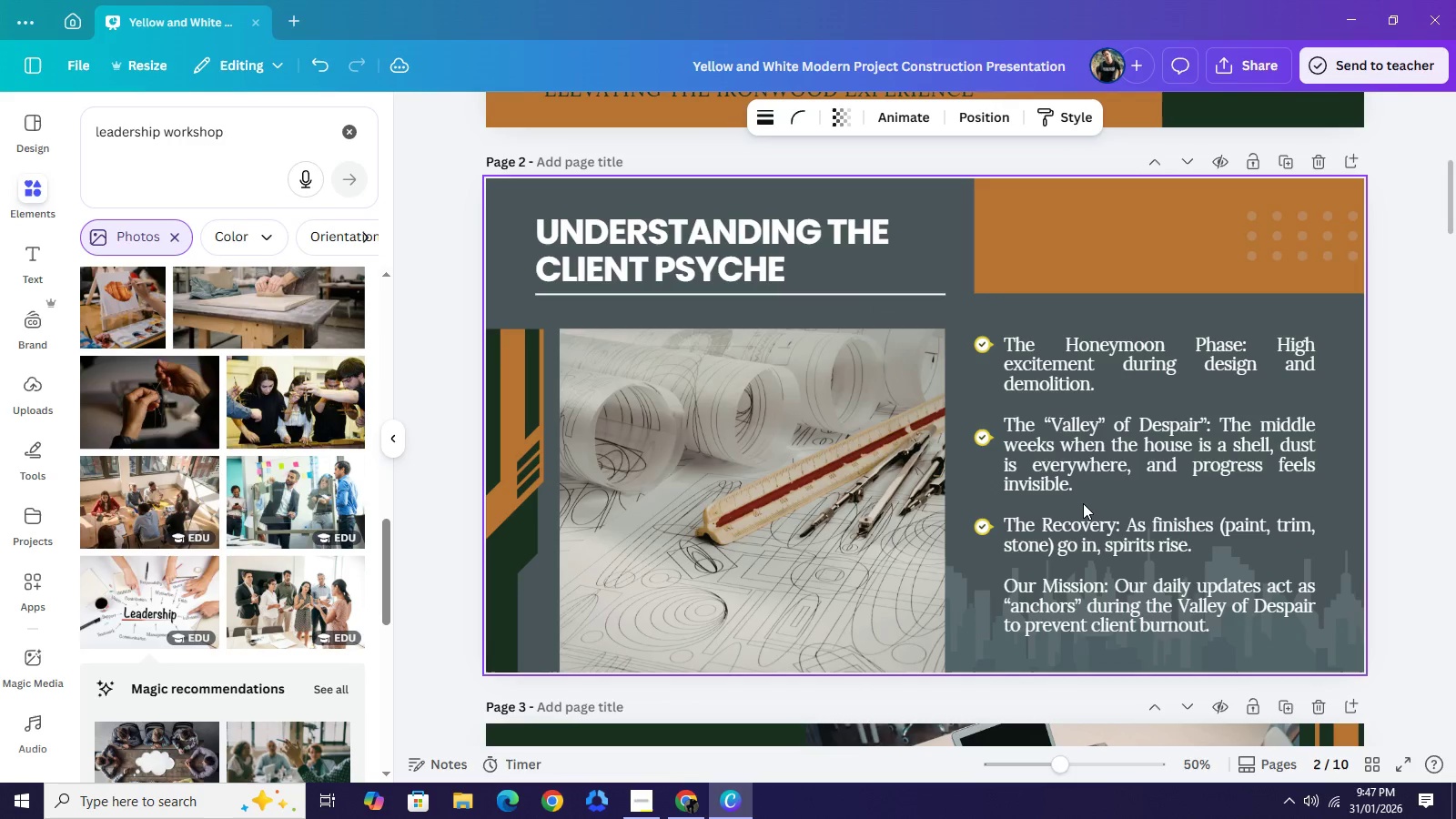 
key(ArrowUp)
 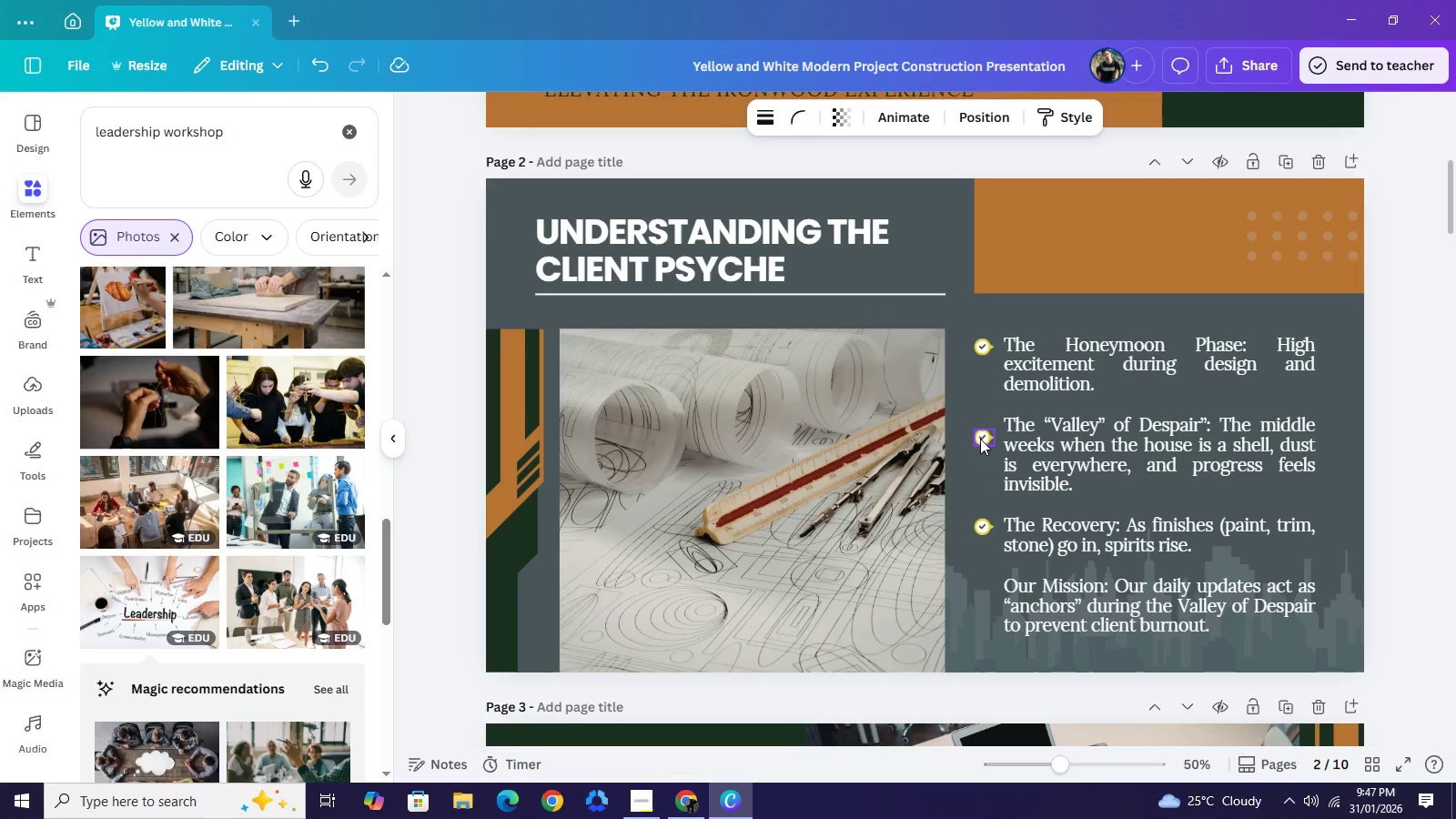 
key(ArrowUp)
 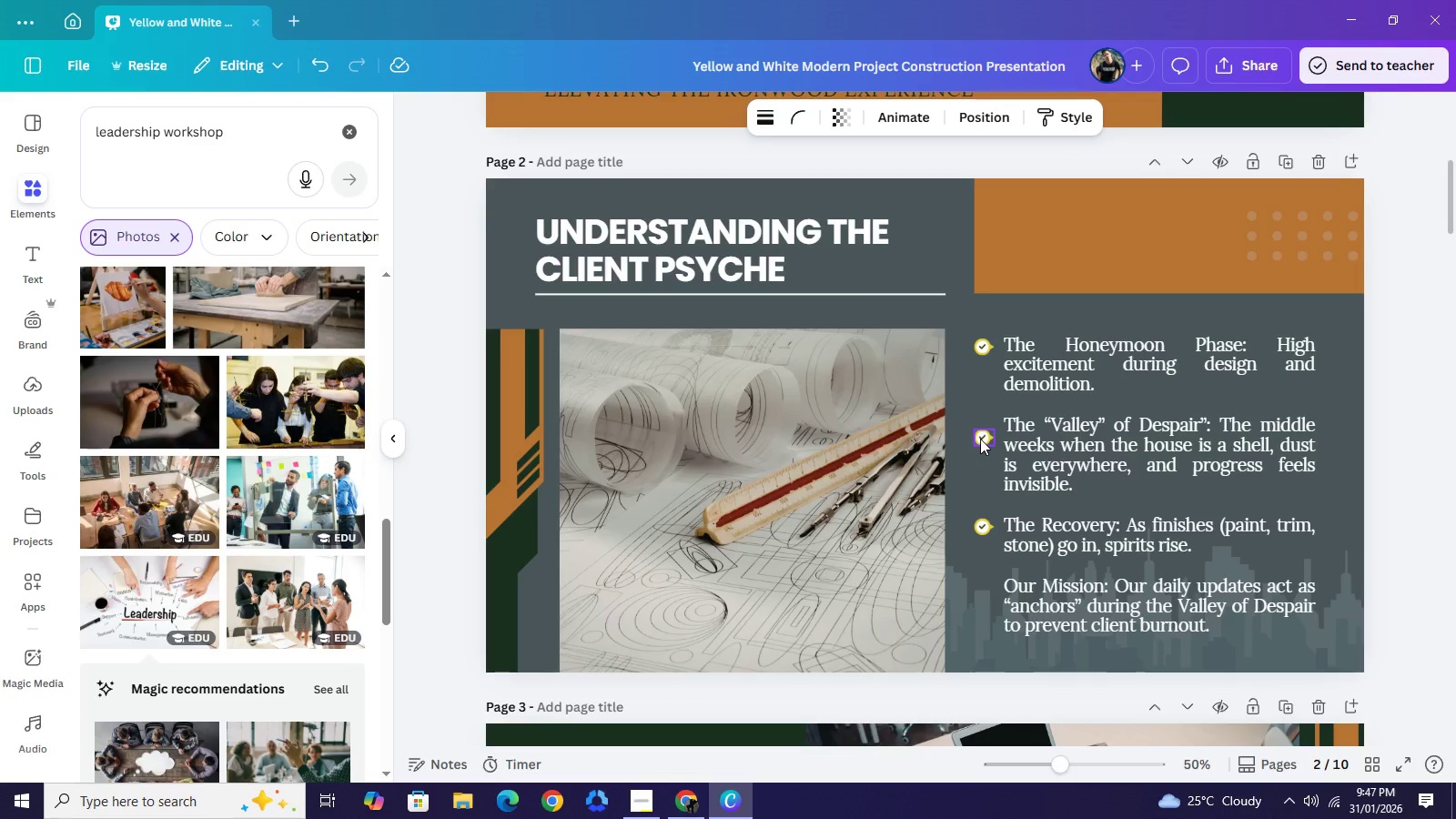 
left_click([980, 438])
 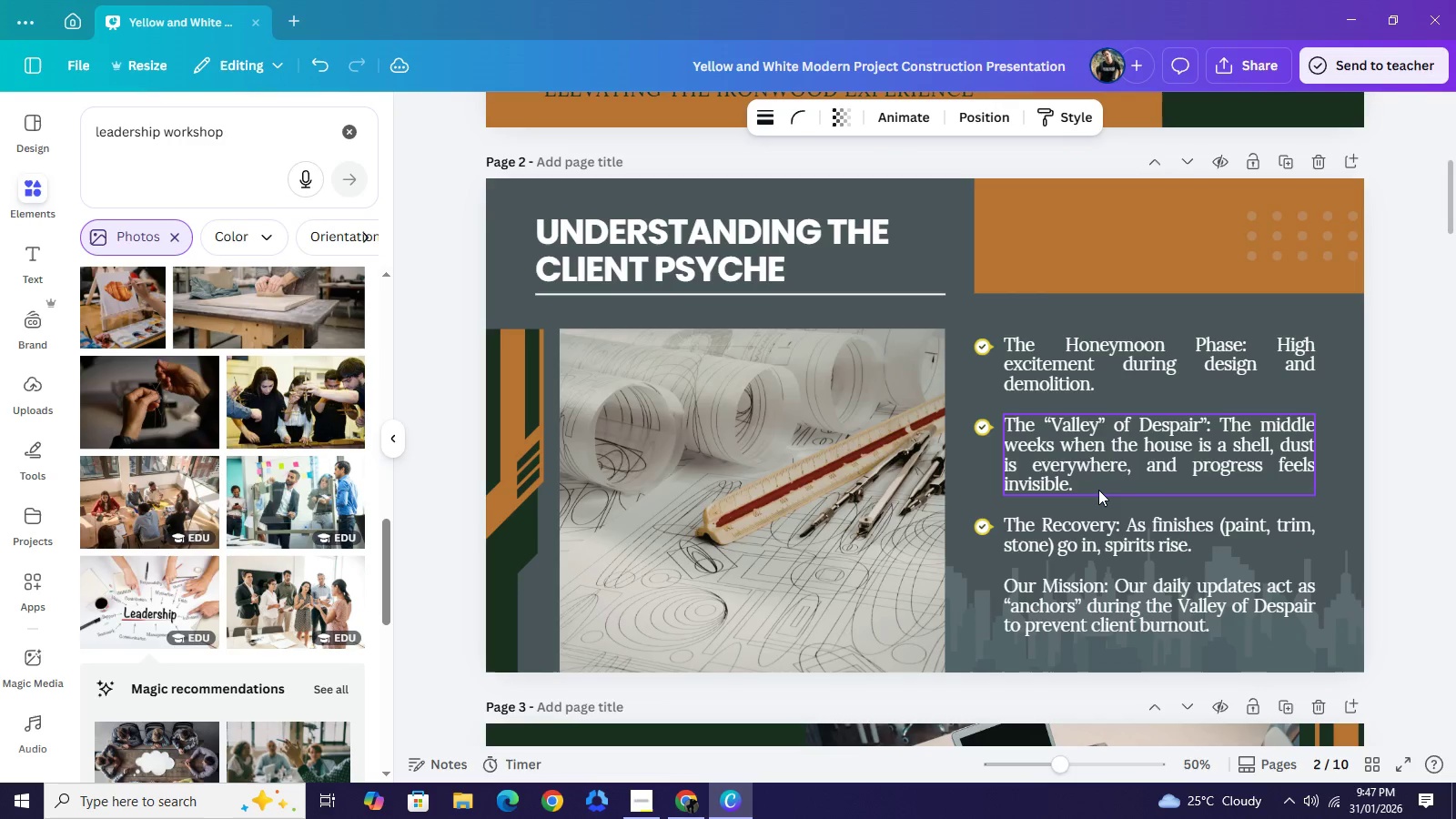 
hold_key(key=ArrowUp, duration=1.22)
 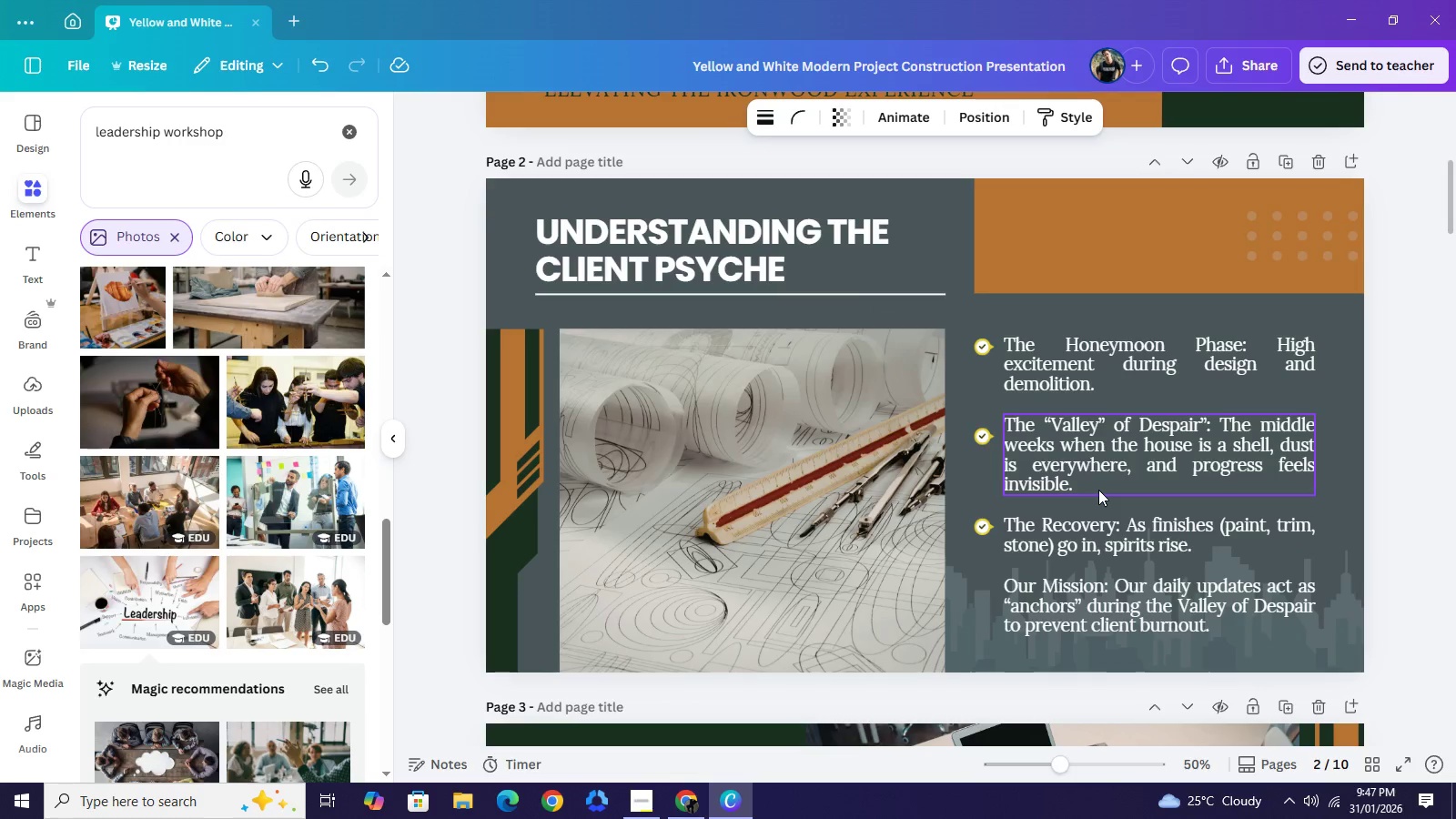 
key(ArrowUp)
 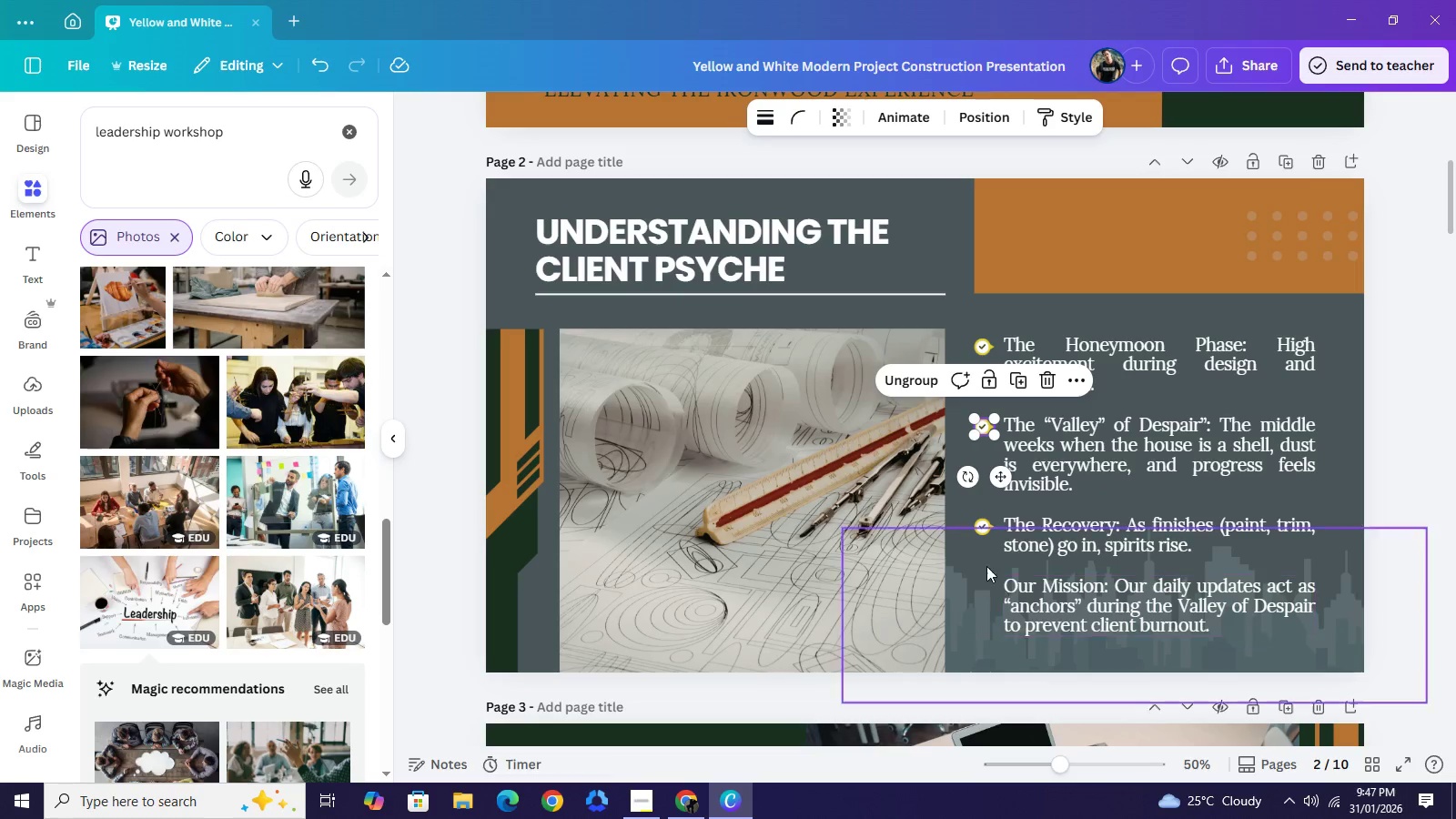 
left_click([982, 522])
 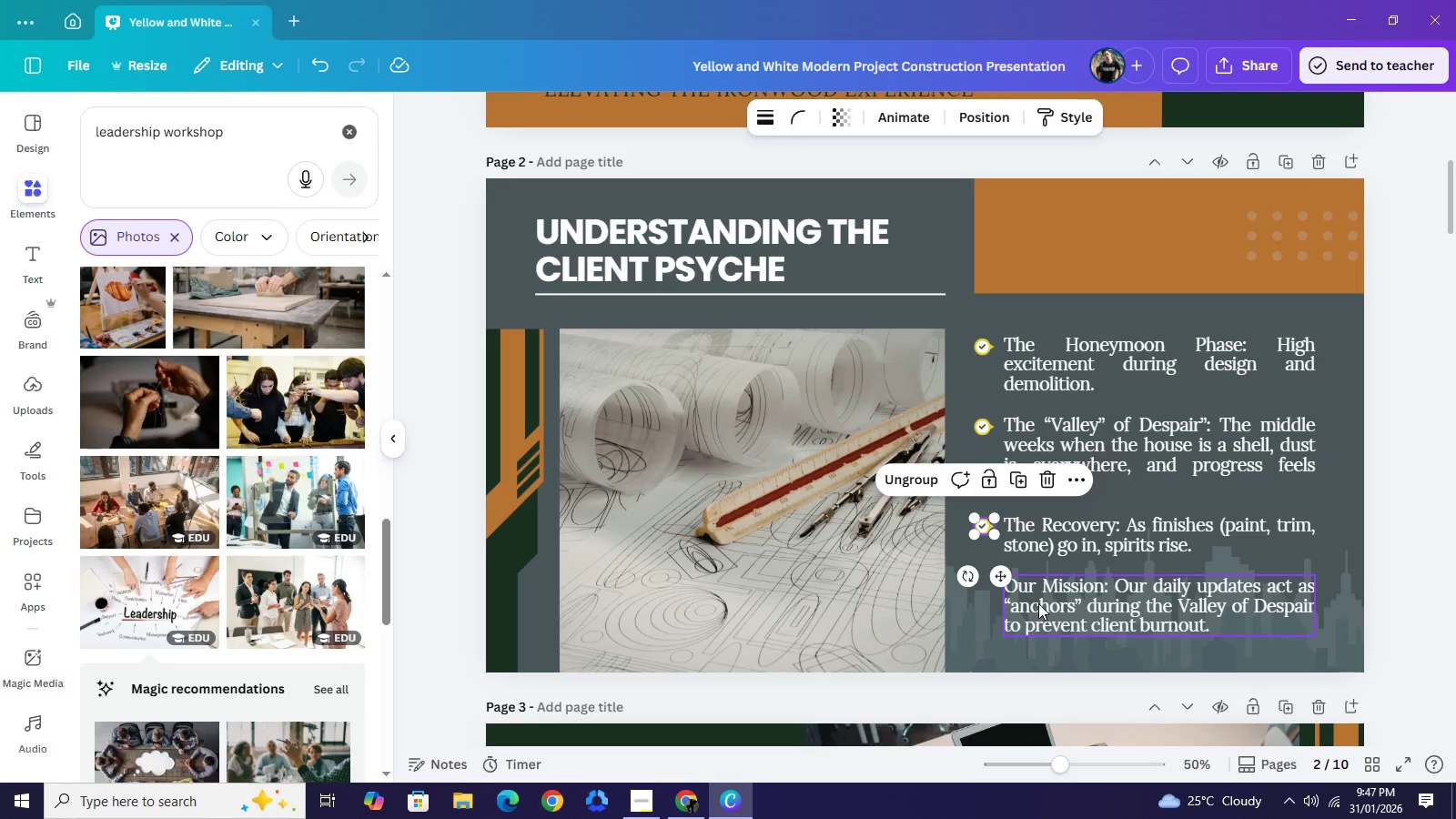 
hold_key(key=ArrowUp, duration=0.38)
 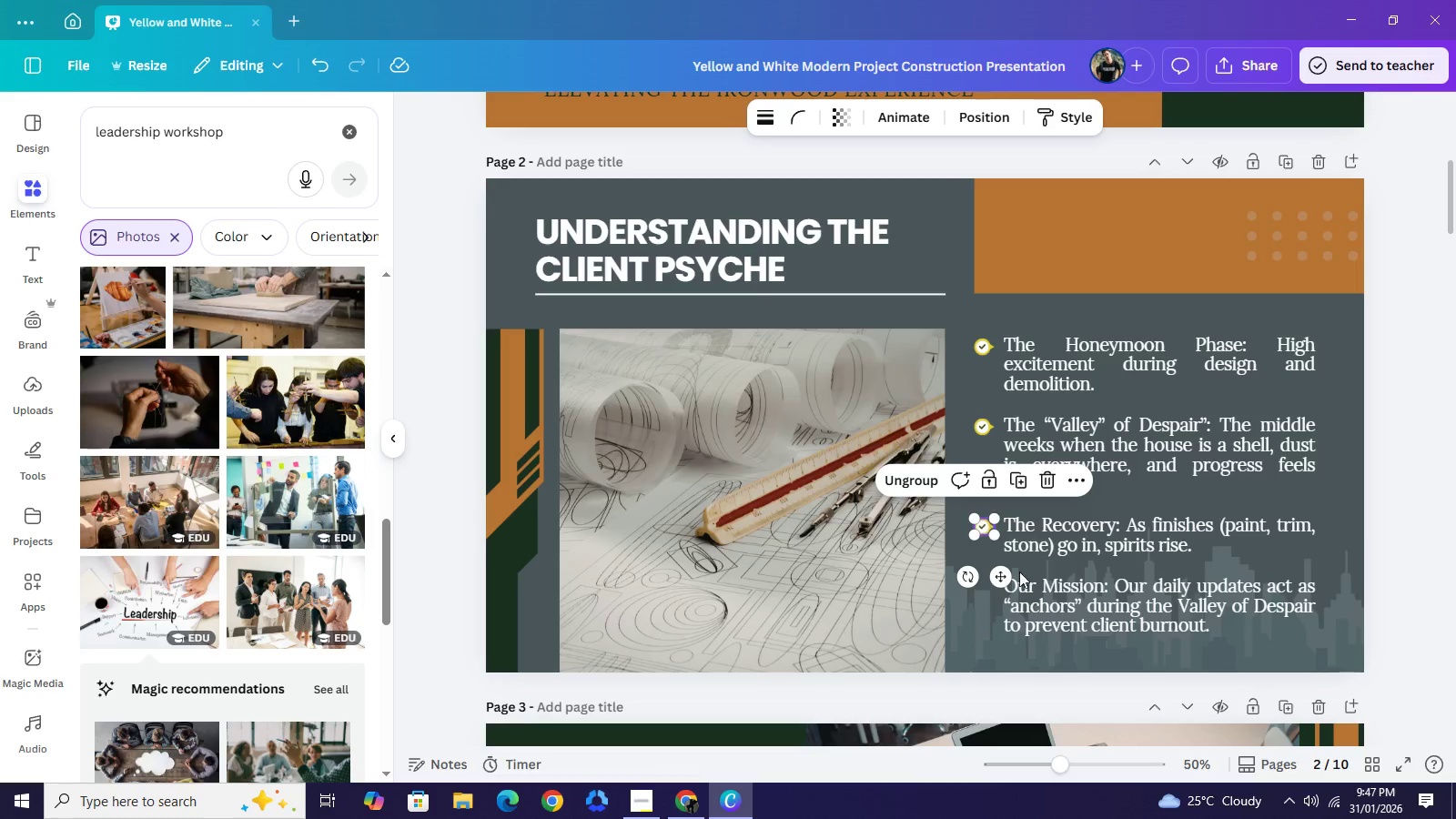 
key(ArrowUp)
 